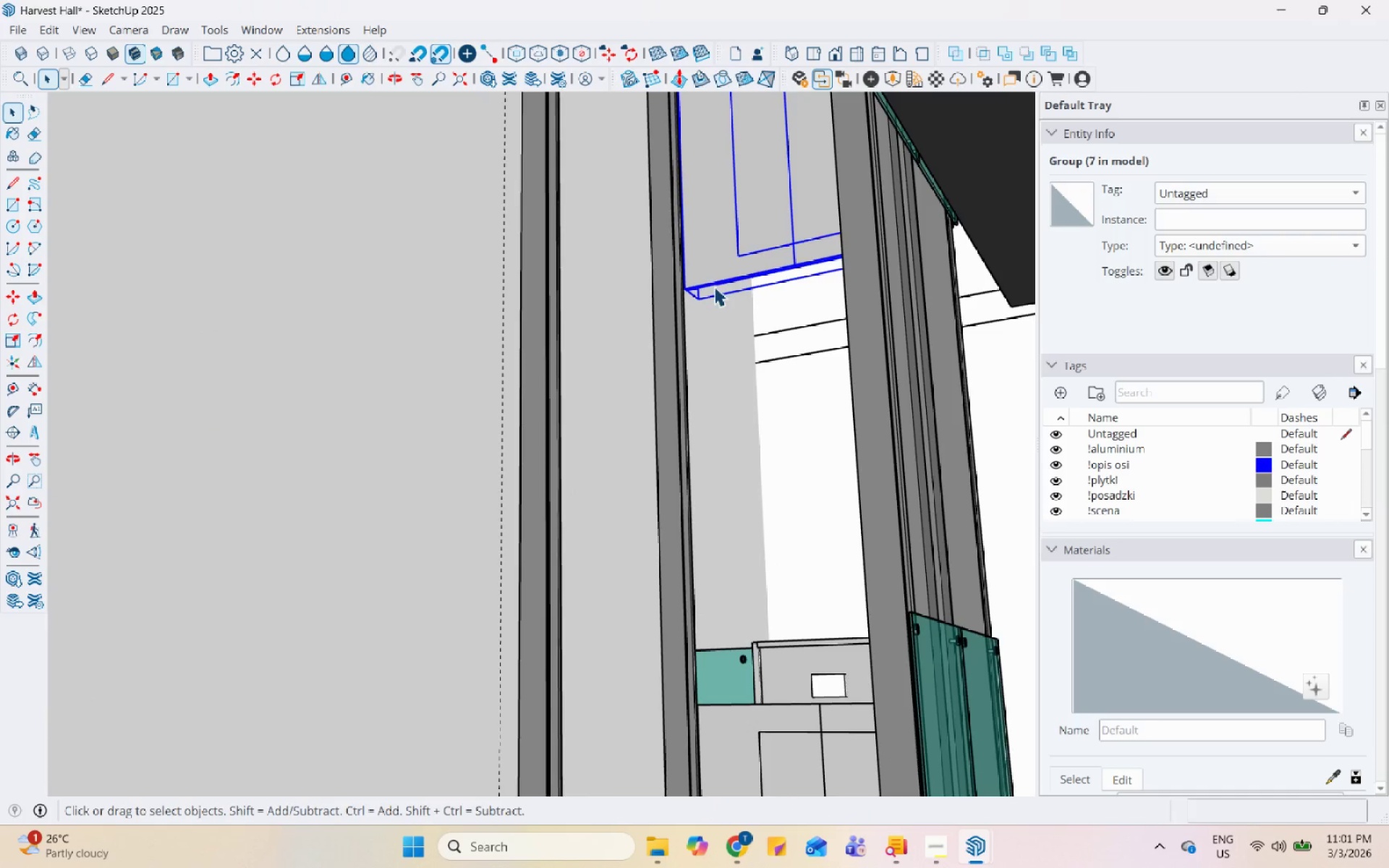 
scroll: coordinate [726, 447], scroll_direction: down, amount: 13.0
 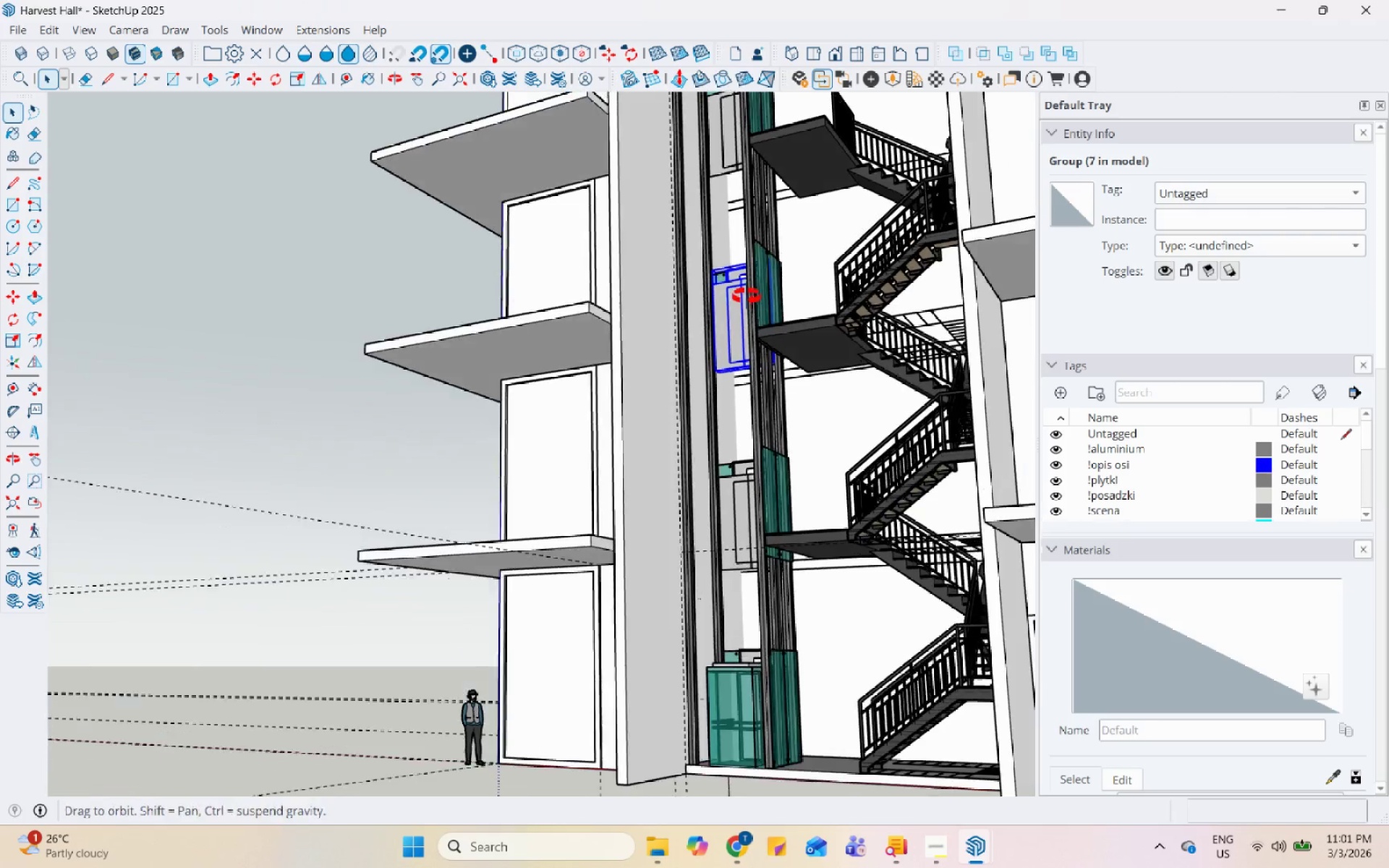 
hold_key(key=ShiftLeft, duration=0.47)
left_click([699, 248])
 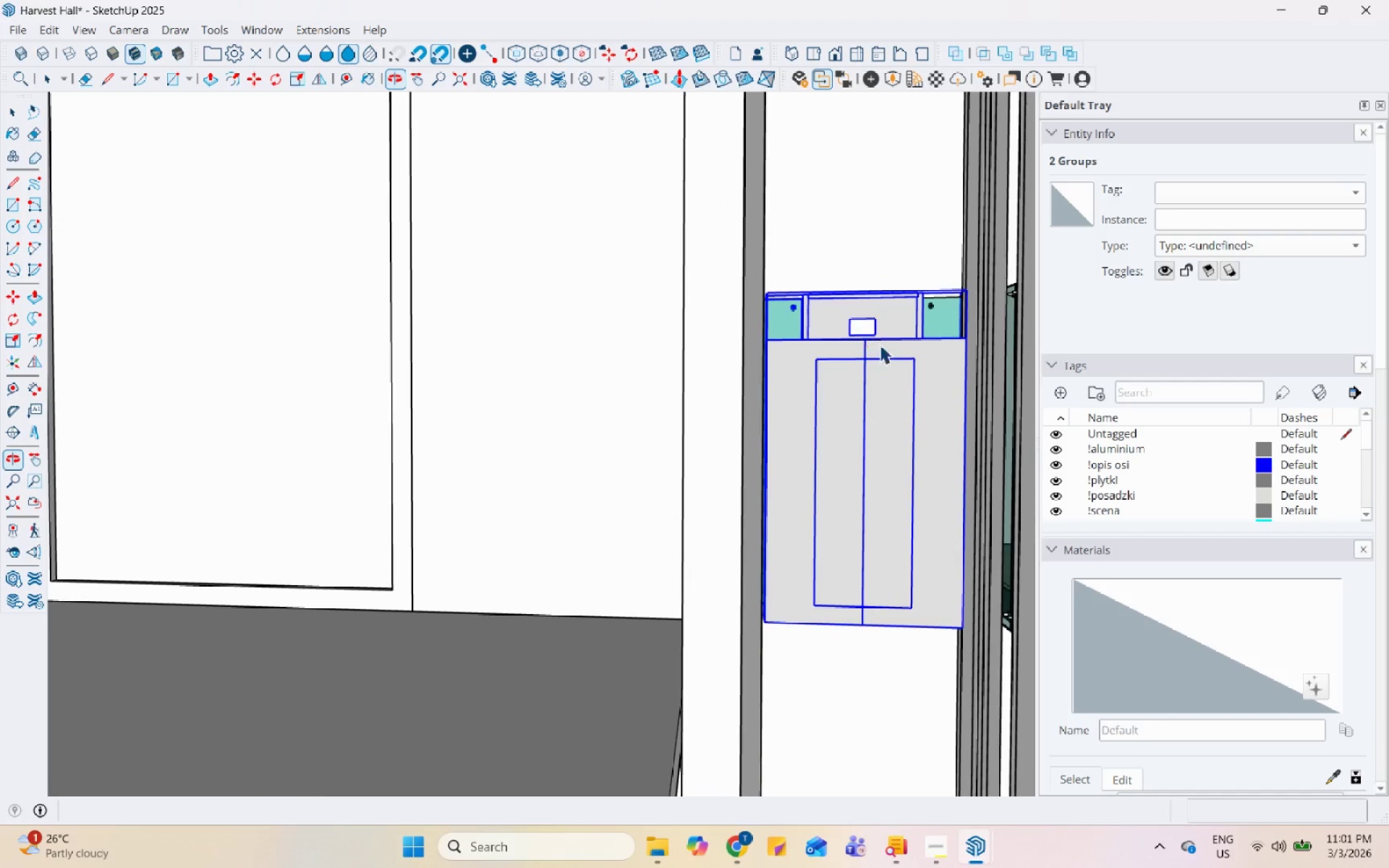 
scroll: coordinate [715, 273], scroll_direction: up, amount: 12.0
 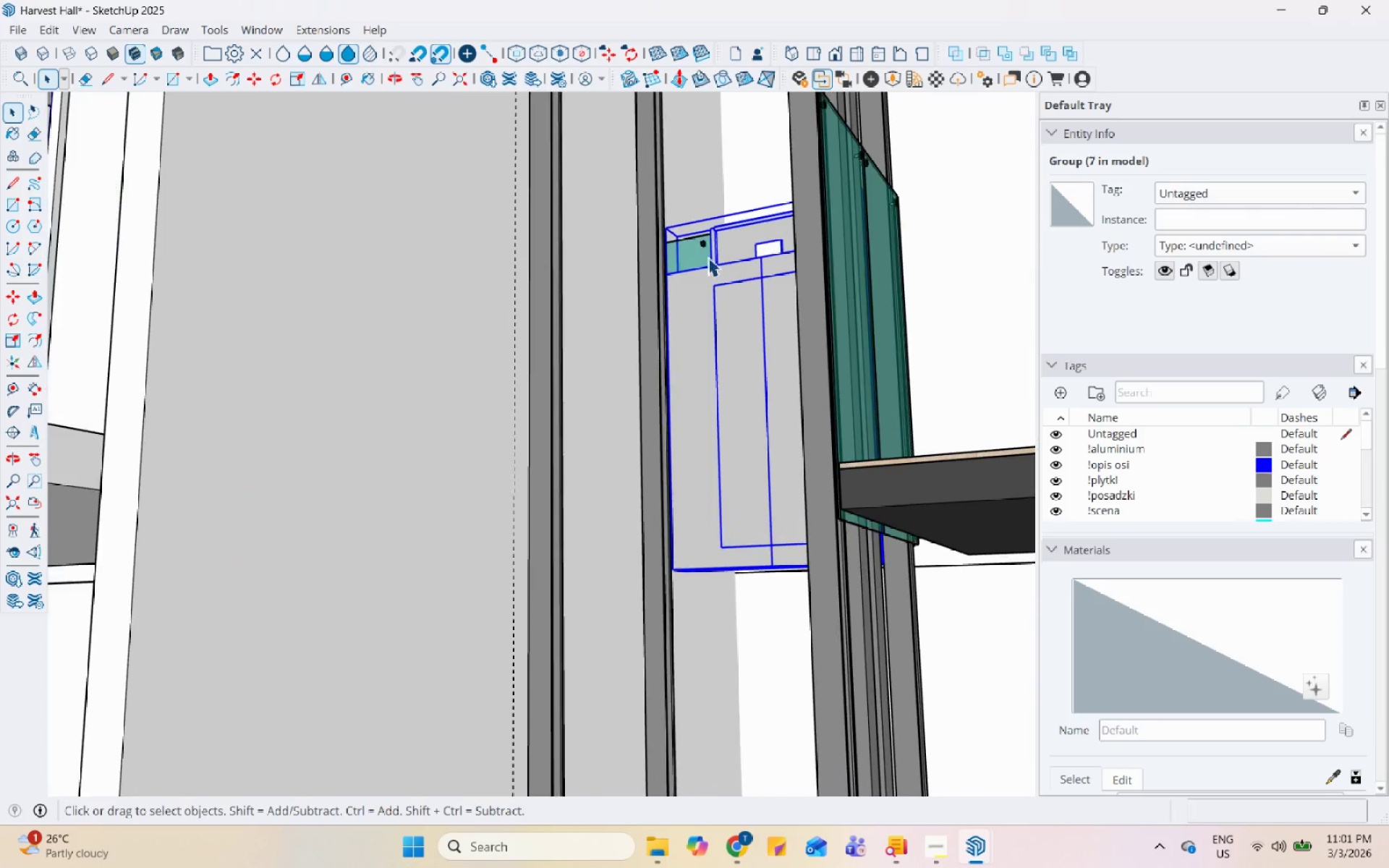 
hold_key(key=ShiftLeft, duration=0.38)
left_click([943, 313])
 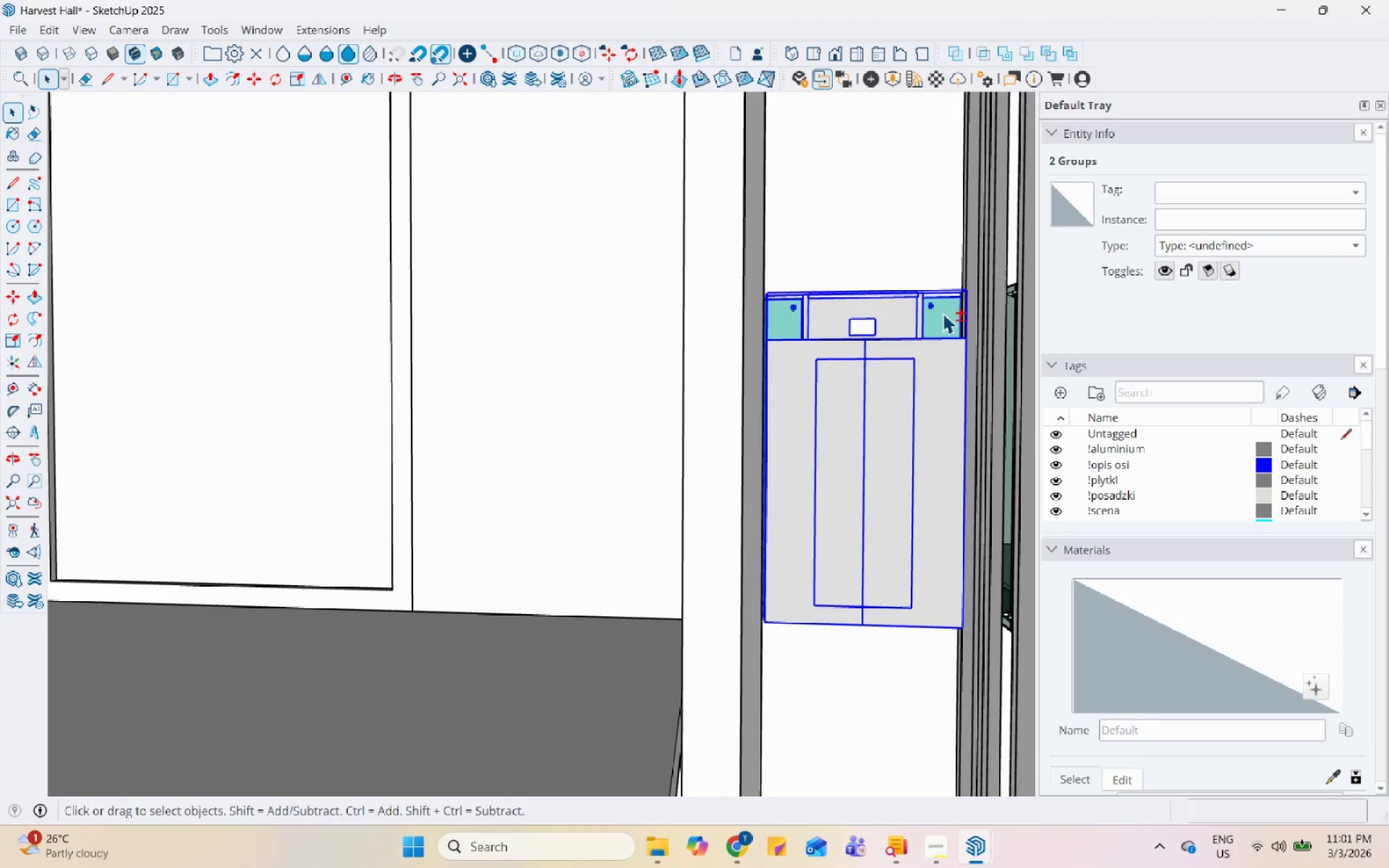 
right_click([943, 313])
 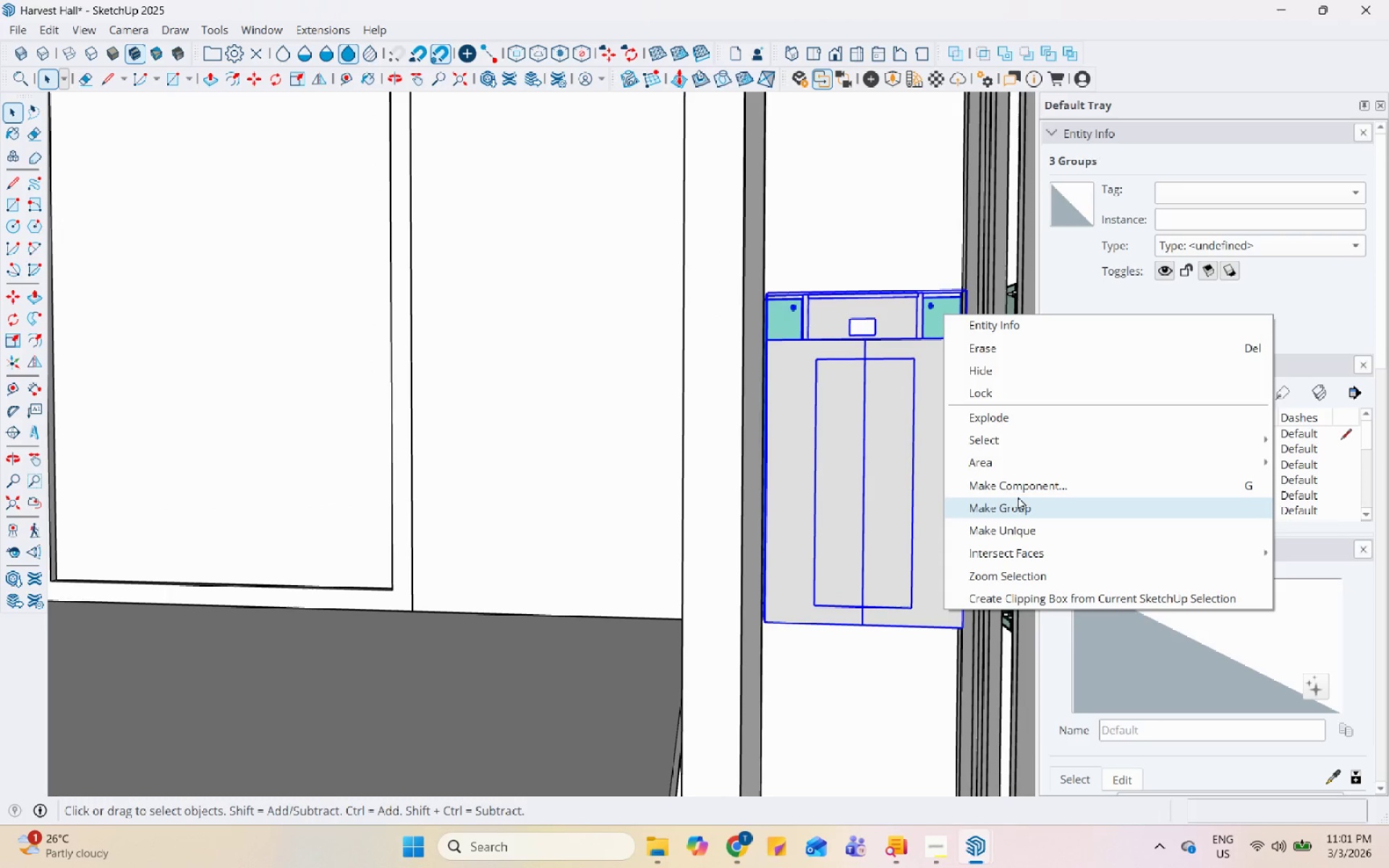 
left_click_drag(start_coordinate=[1022, 508], to_coordinate=[1024, 511])
 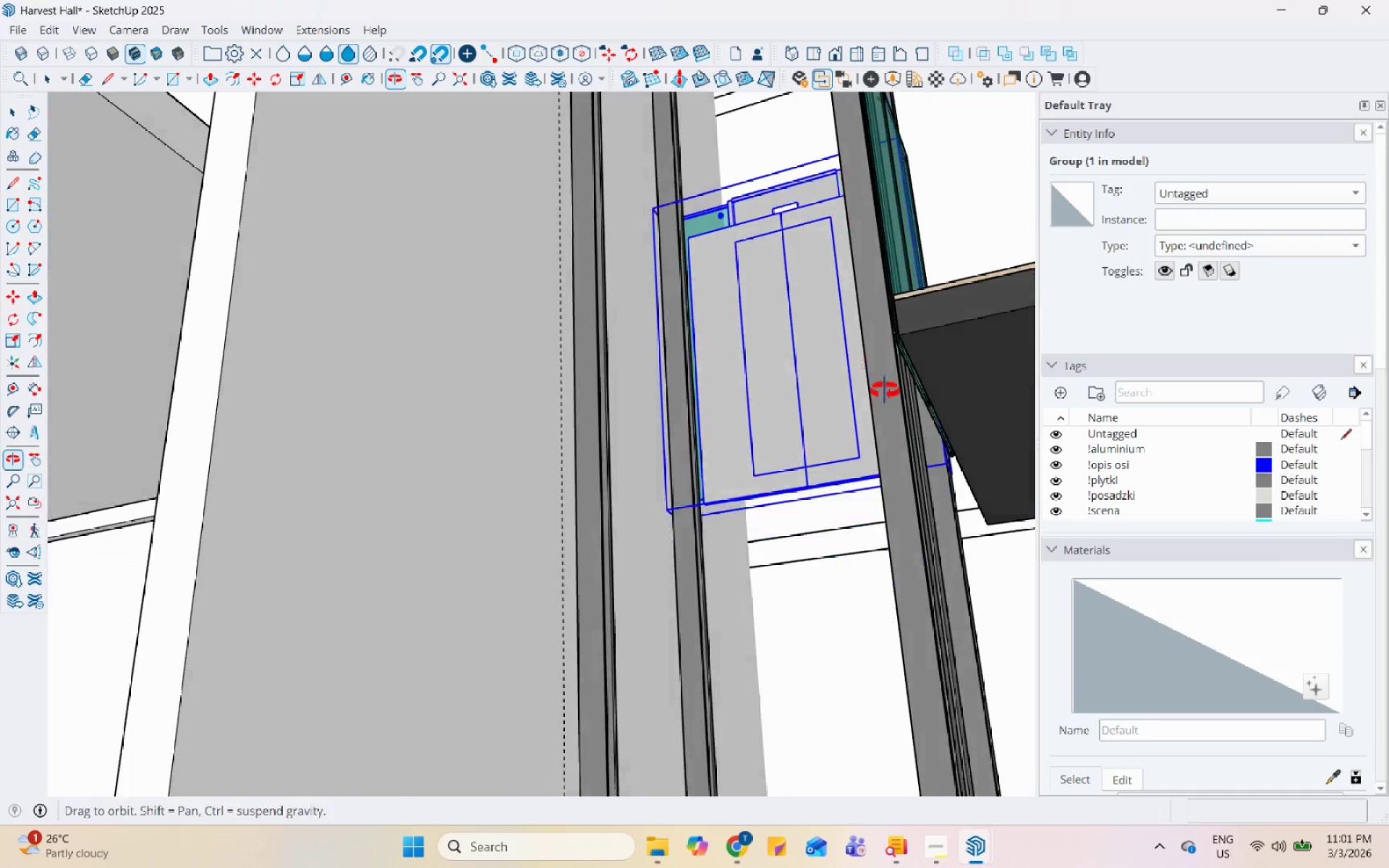 
scroll: coordinate [781, 609], scroll_direction: up, amount: 4.0
 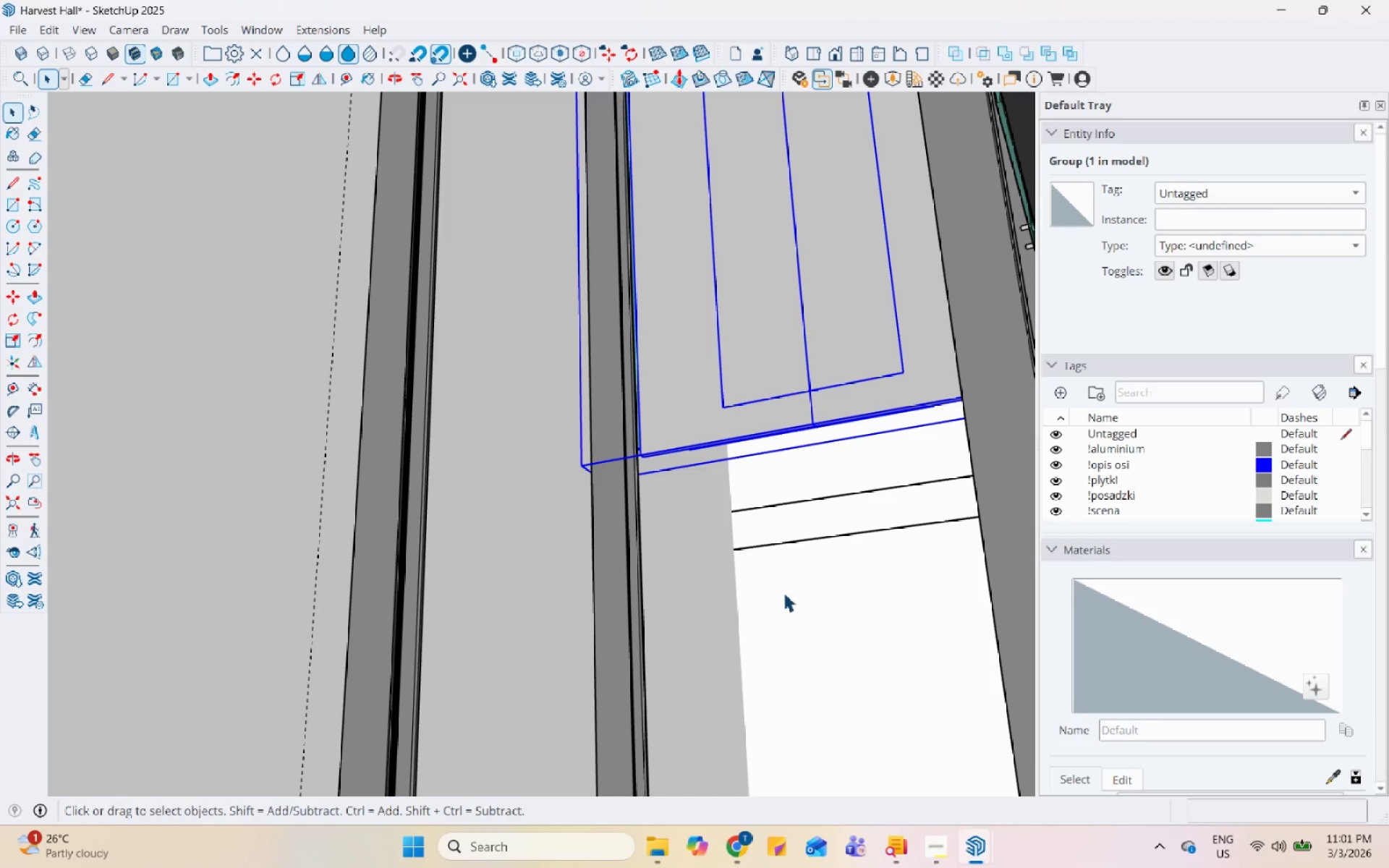 
key(M)
 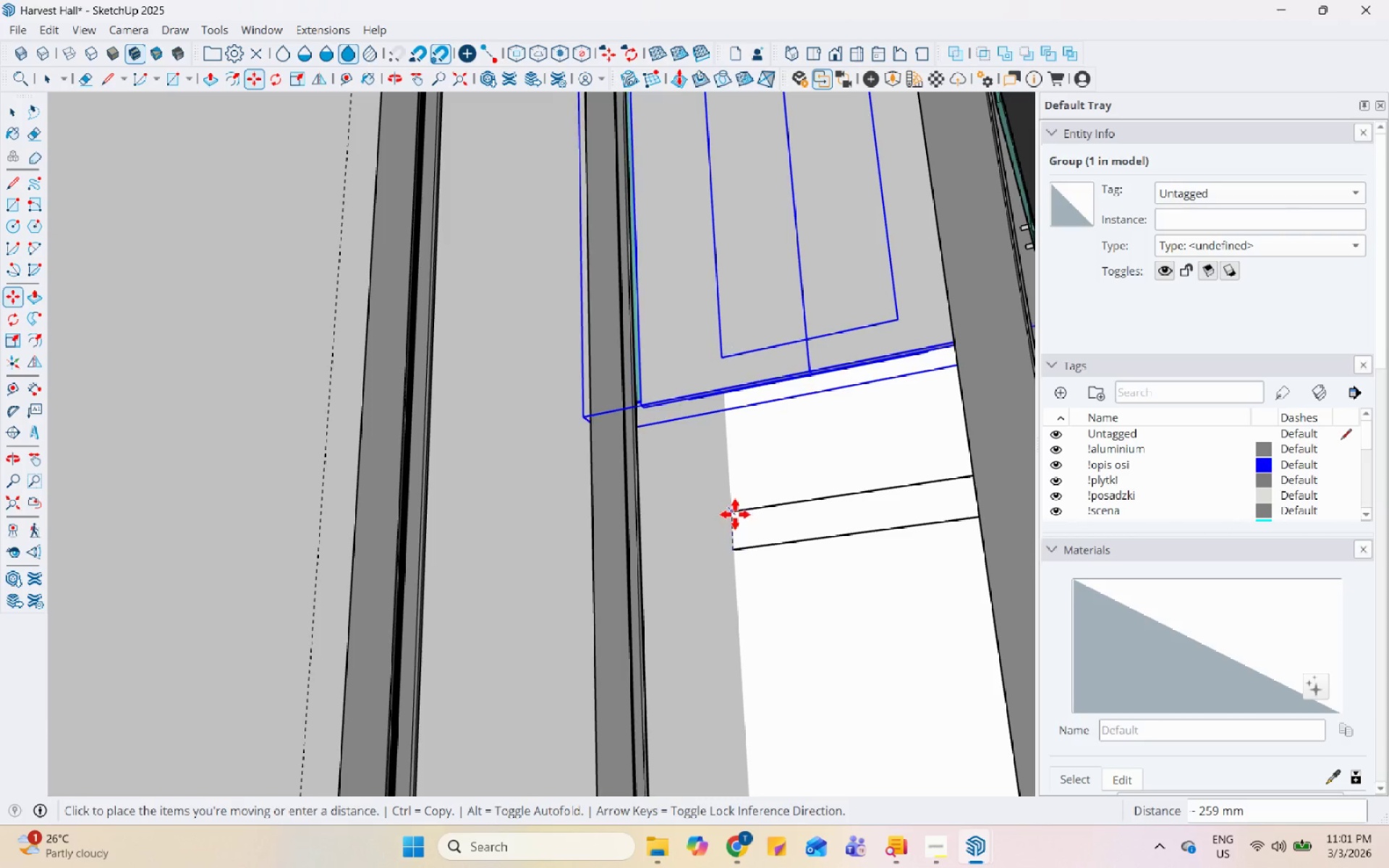 
key(Space)
 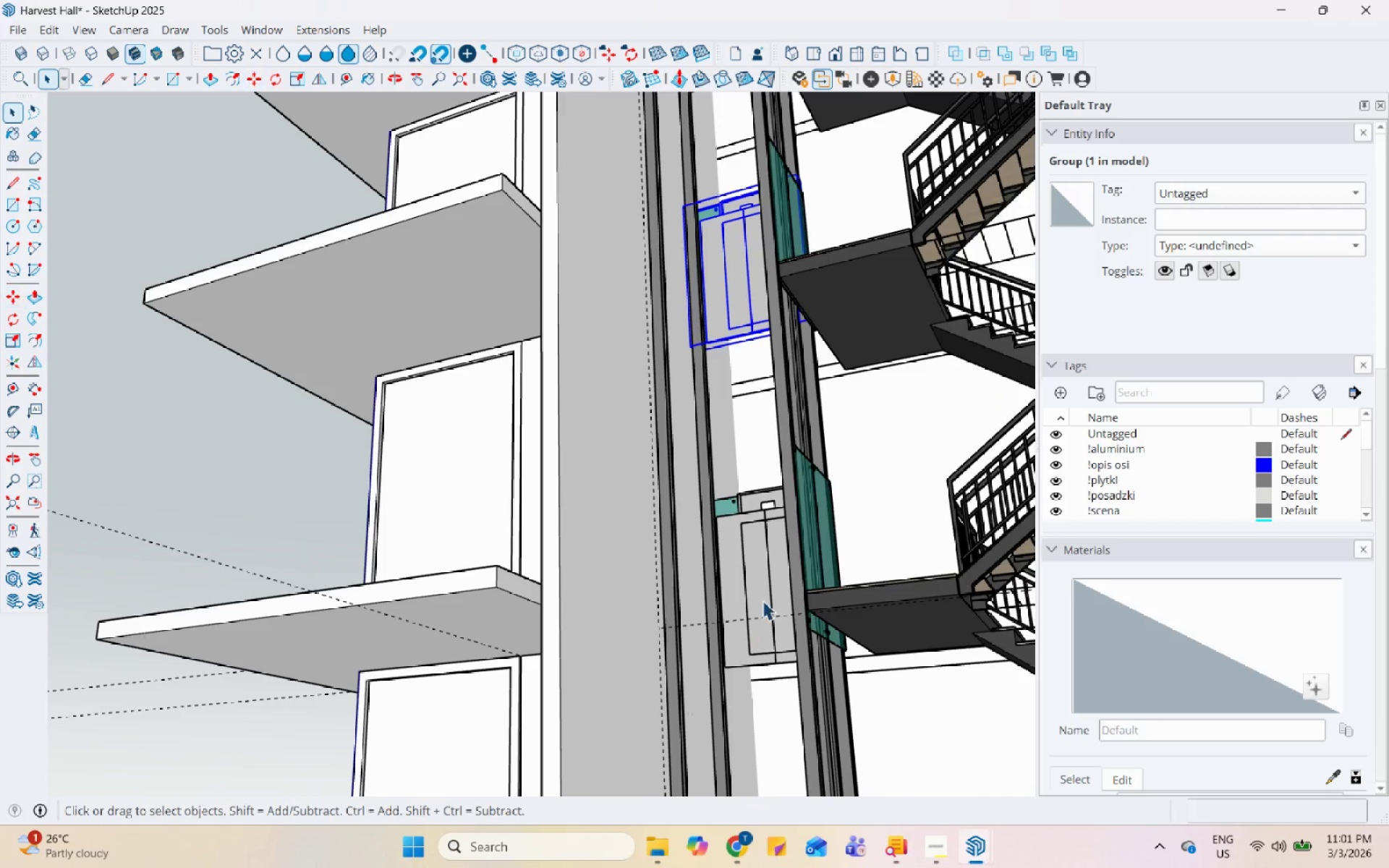 
left_click([768, 572])
 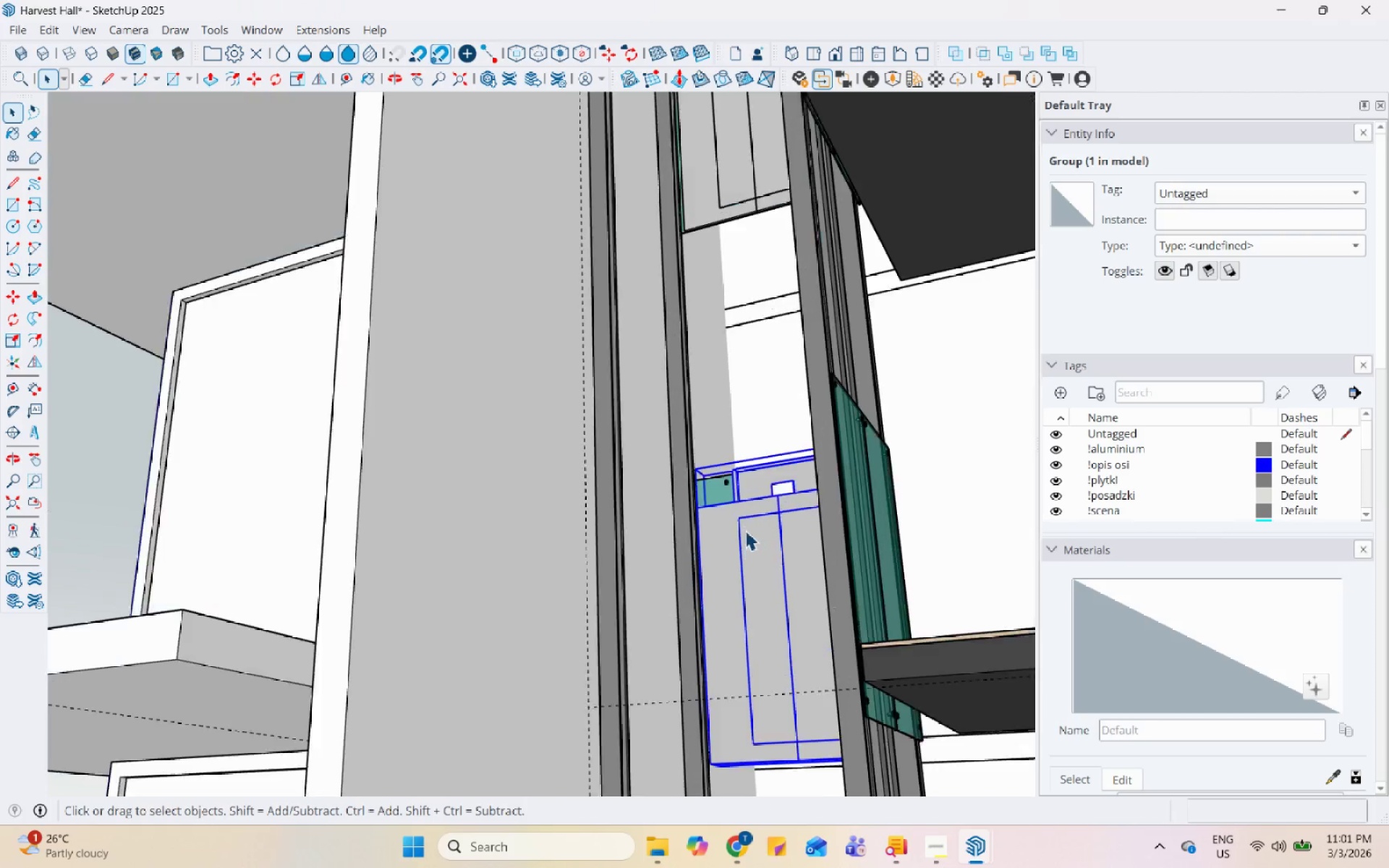 
hold_key(key=ControlLeft, duration=0.36)
left_click([721, 481])
 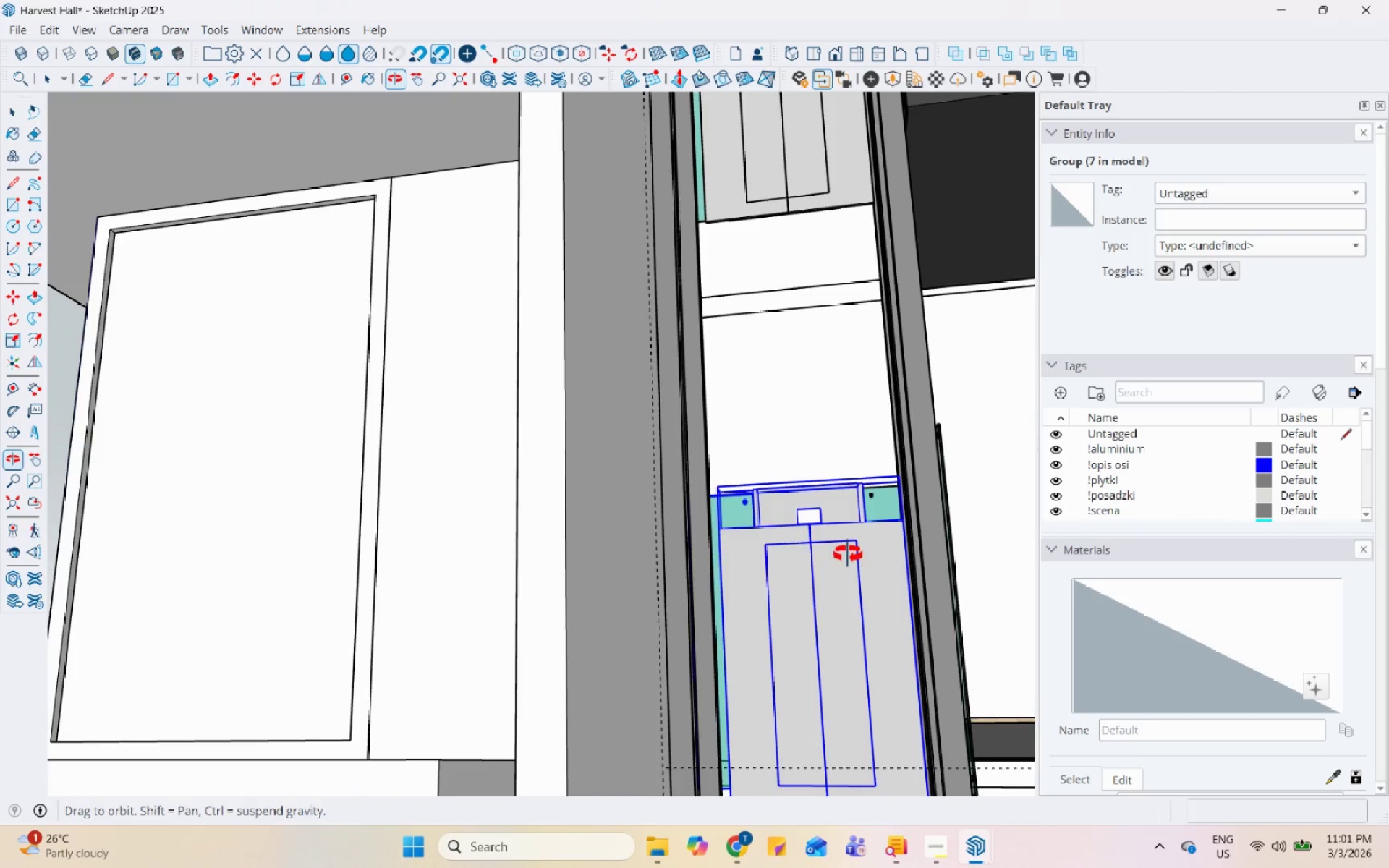 
scroll: coordinate [745, 530], scroll_direction: down, amount: 5.0
 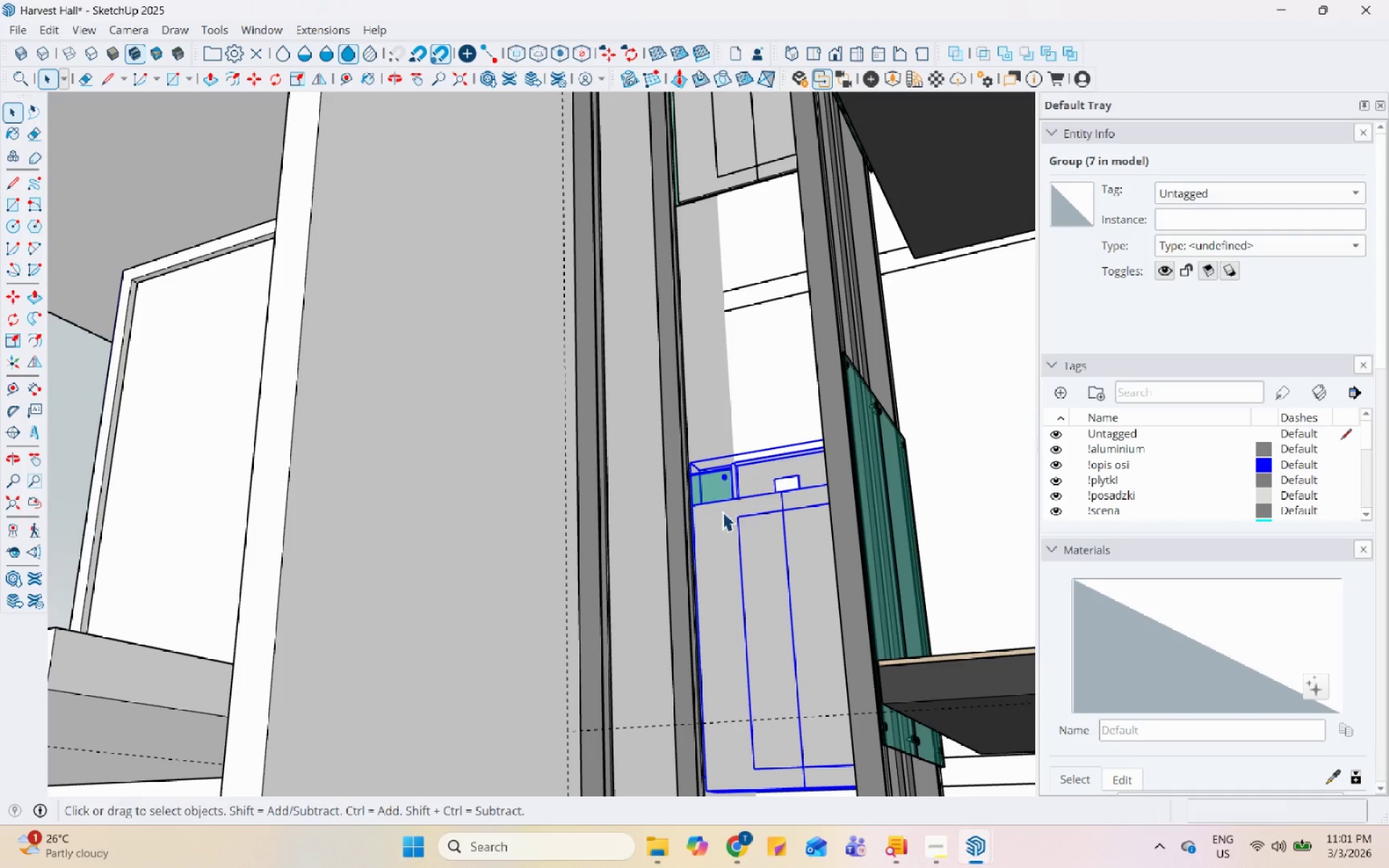 
hold_key(key=ControlLeft, duration=0.38)
left_click([890, 496])
 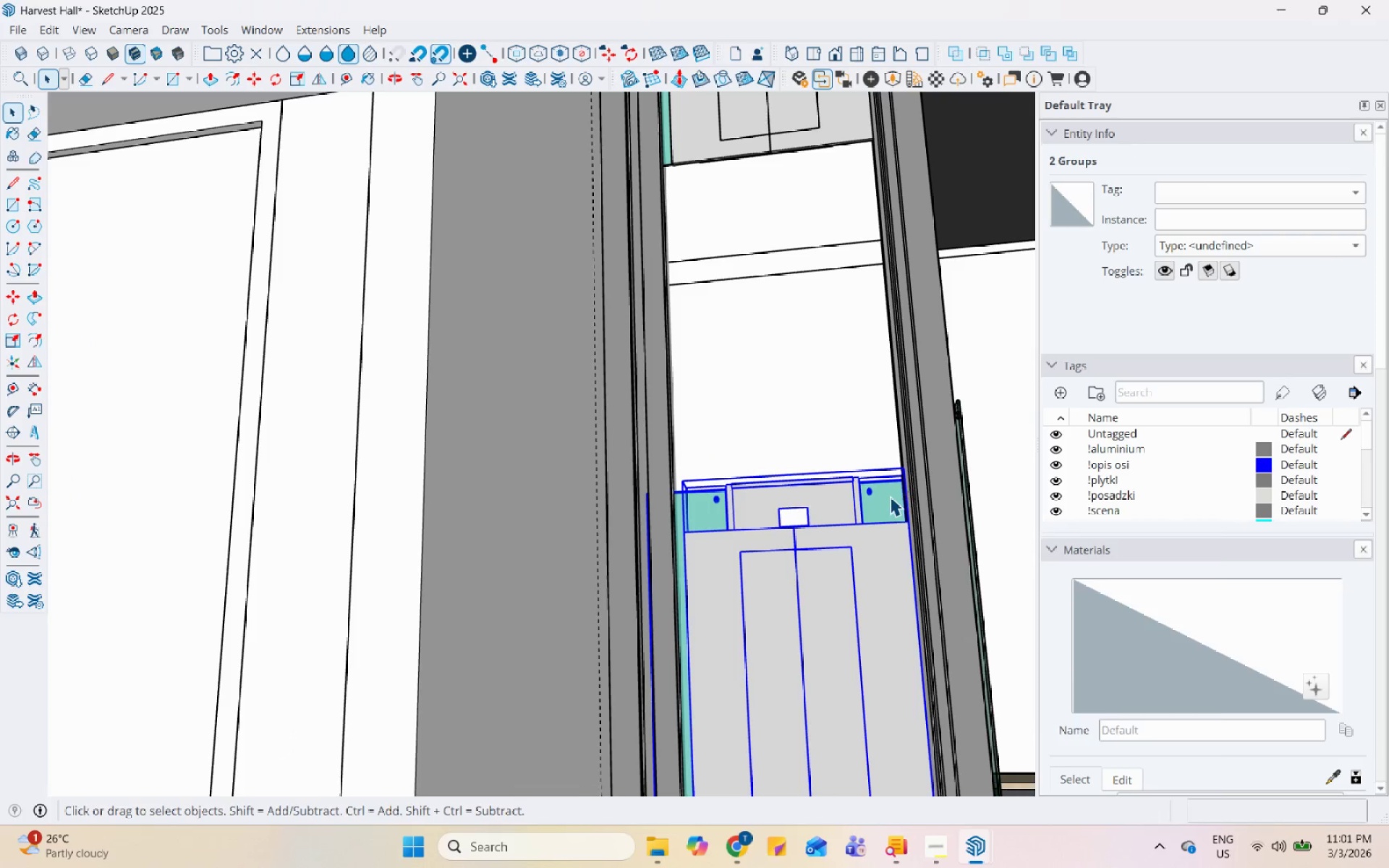 
right_click([890, 496])
 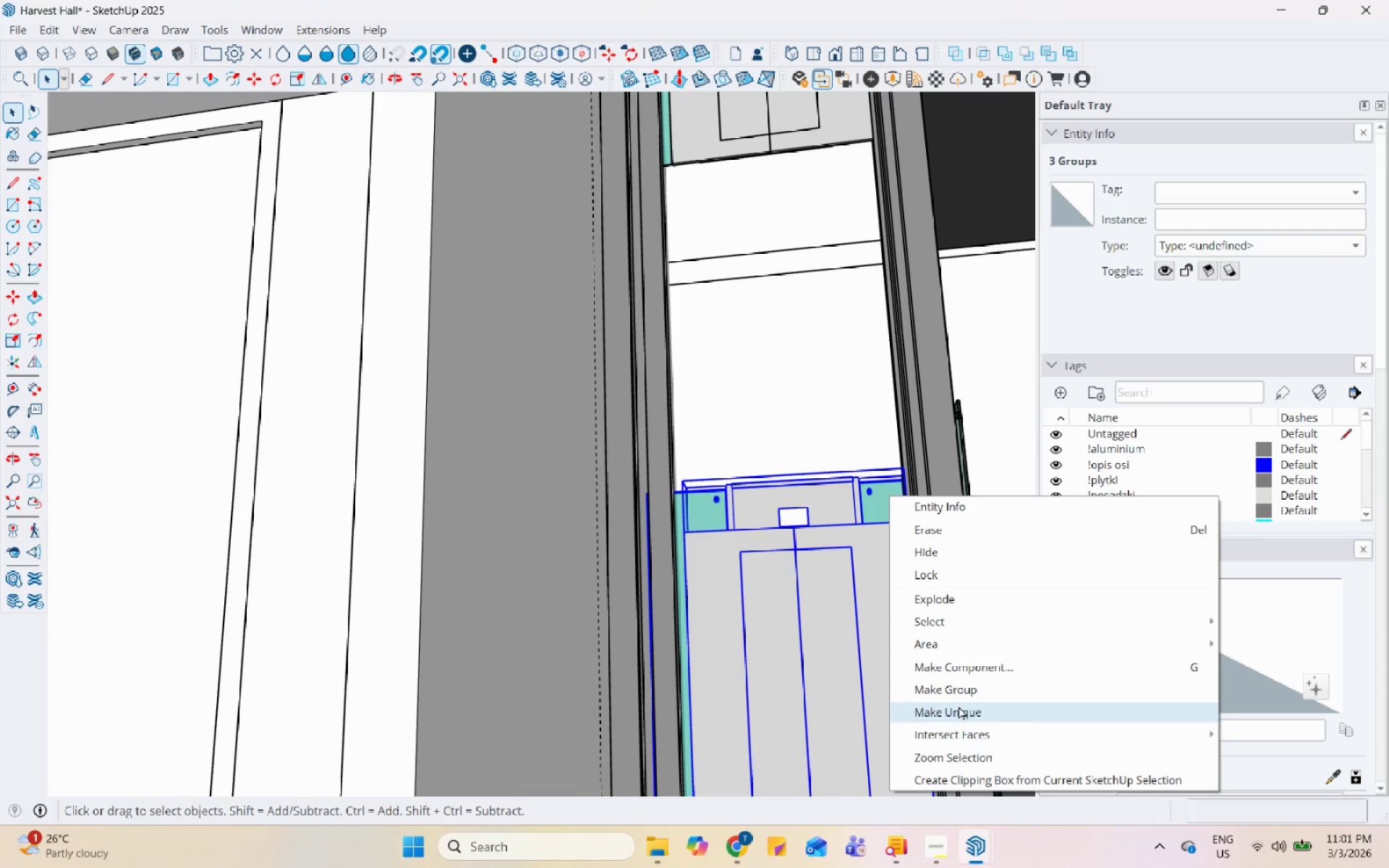 
scroll: coordinate [880, 516], scroll_direction: up, amount: 2.0
 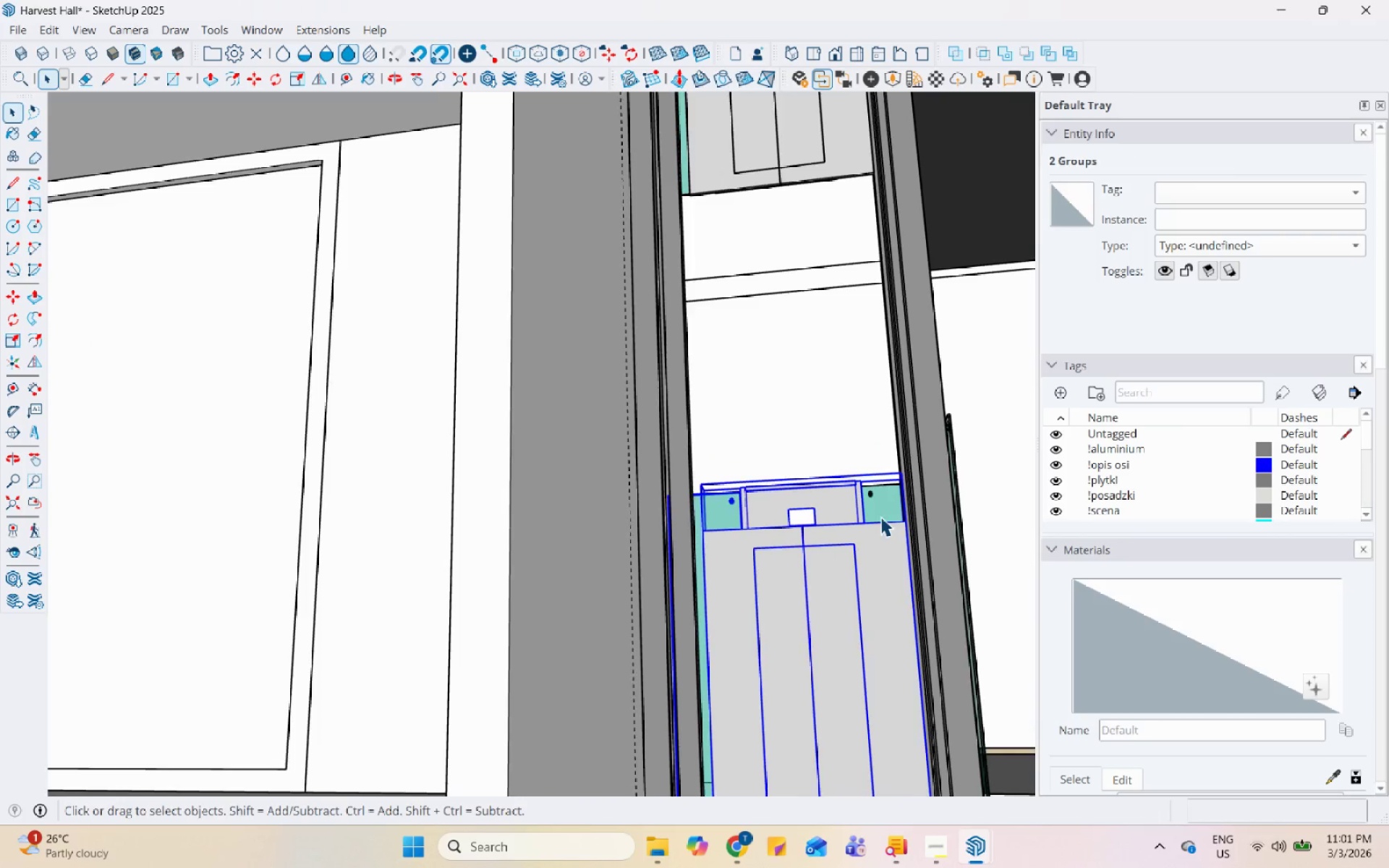 
left_click([967, 685])
 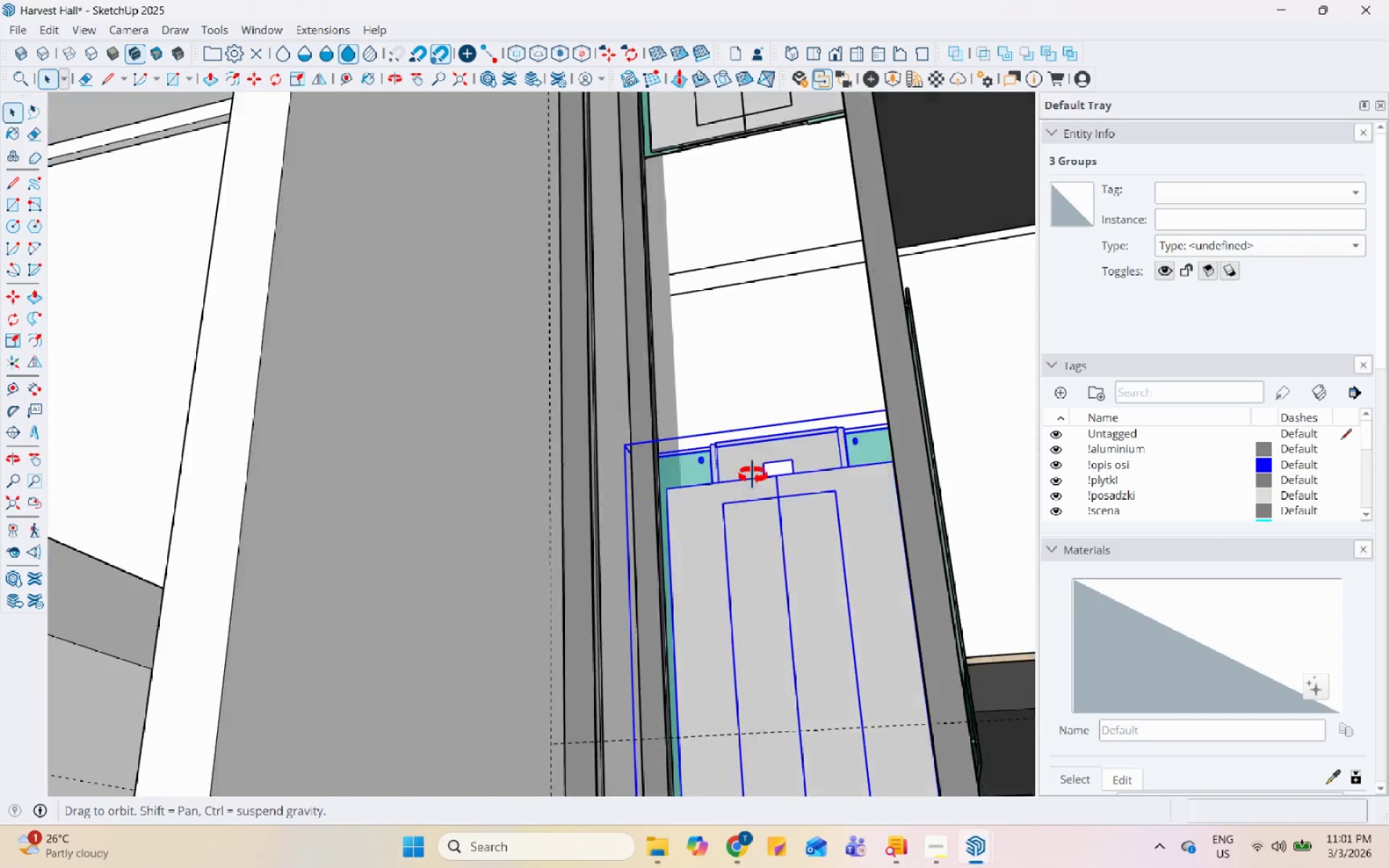 
scroll: coordinate [799, 715], scroll_direction: none, amount: 0.0
 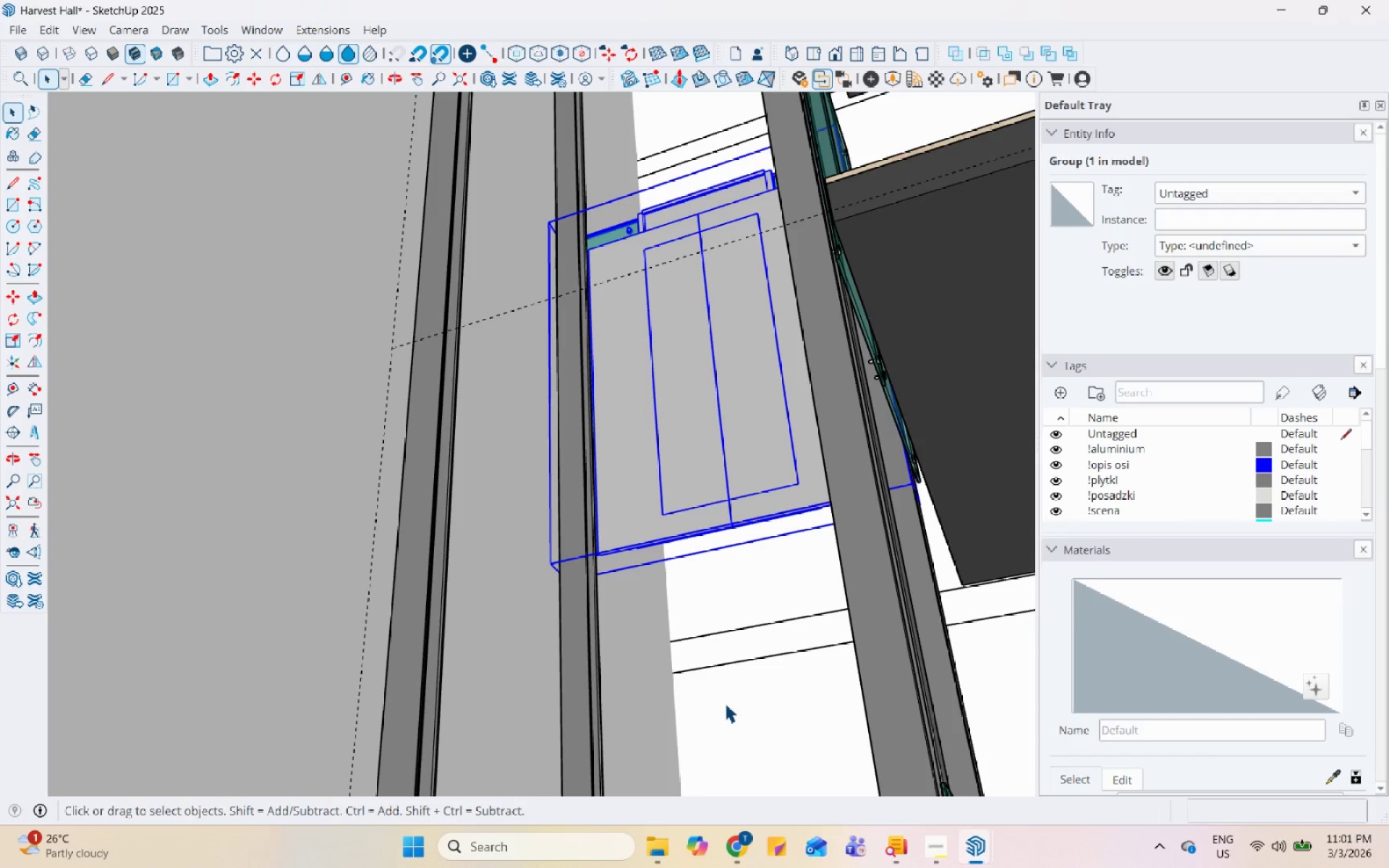 
key(M)
 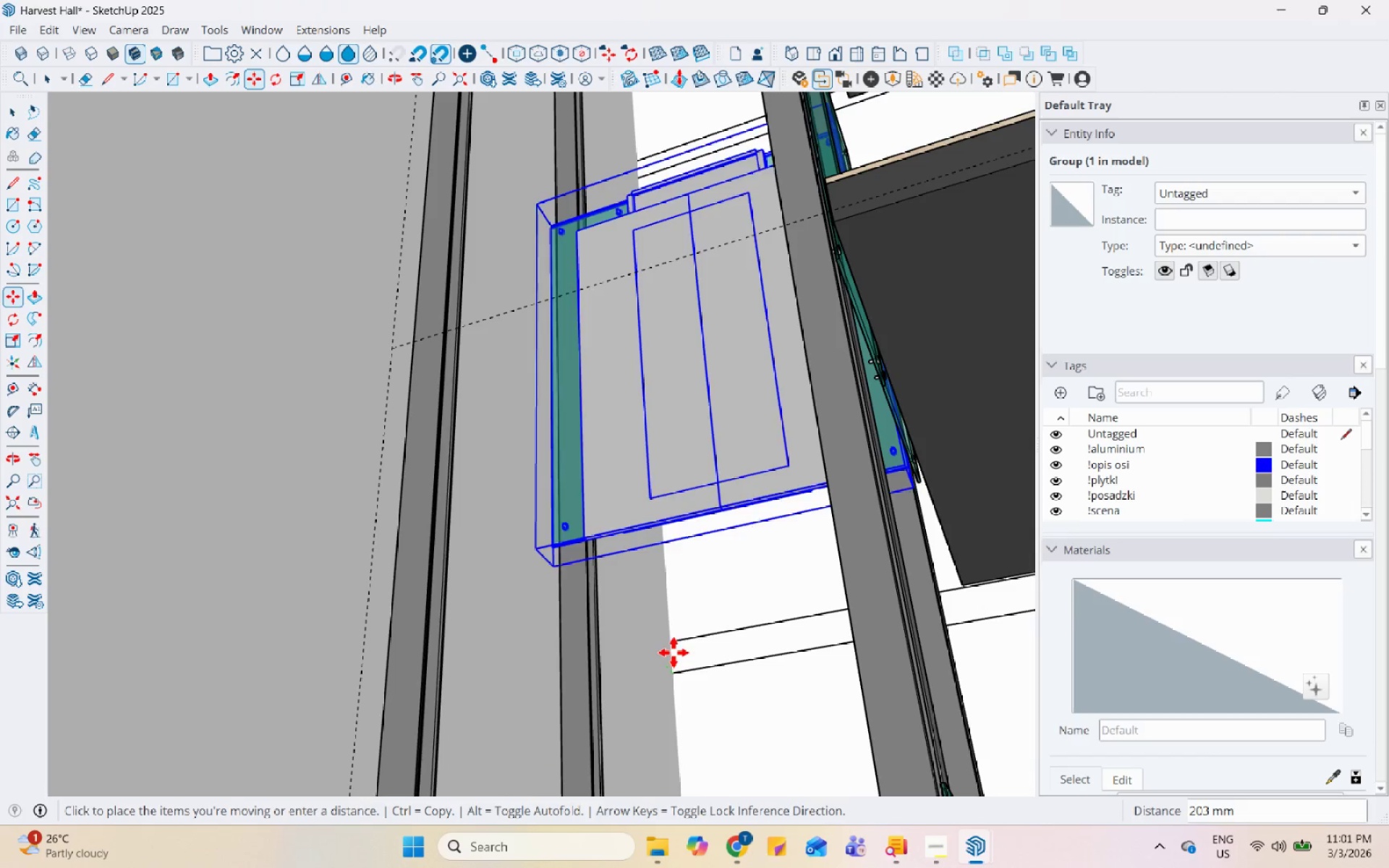 
left_click([674, 640])
 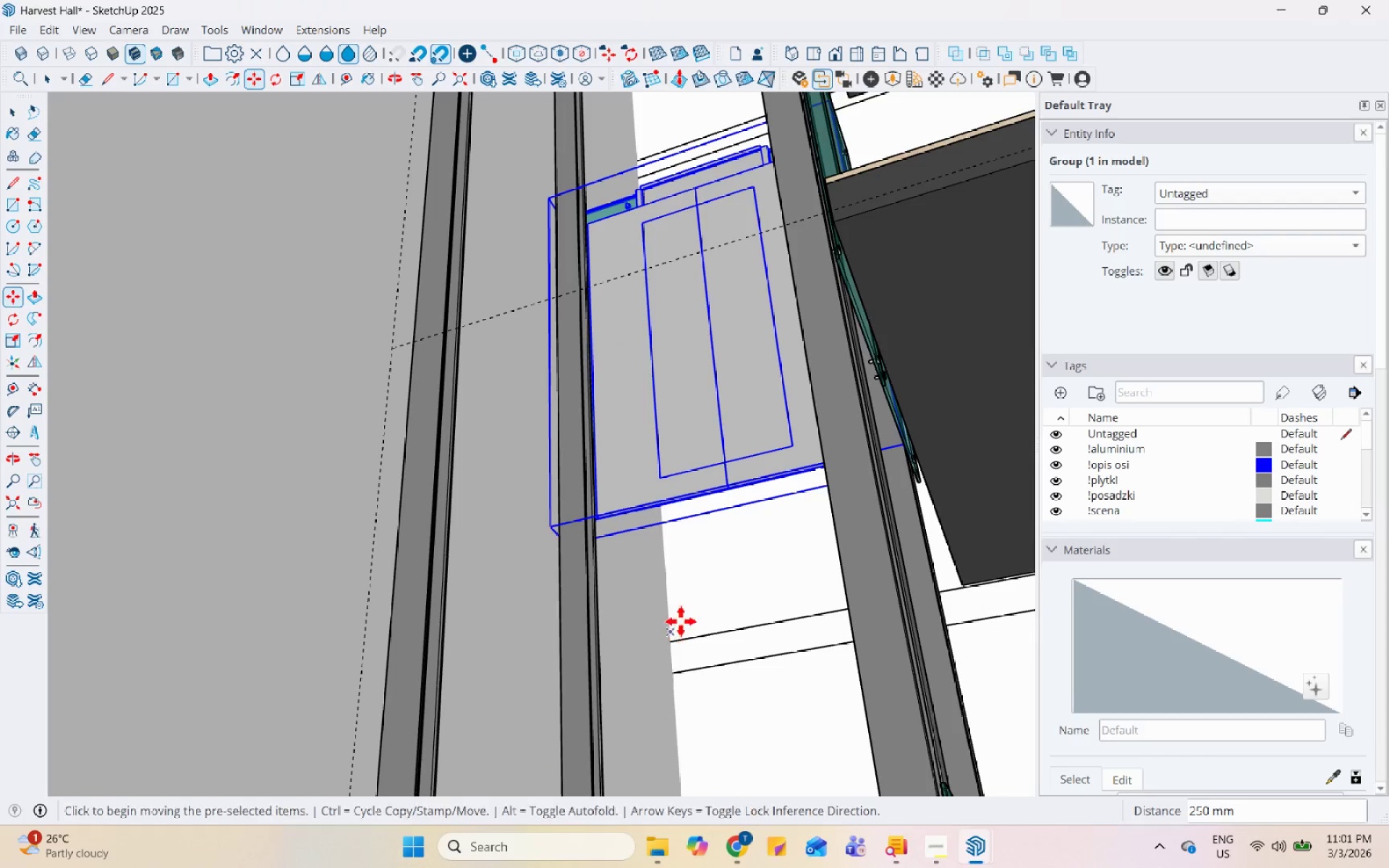 
key(Space)
 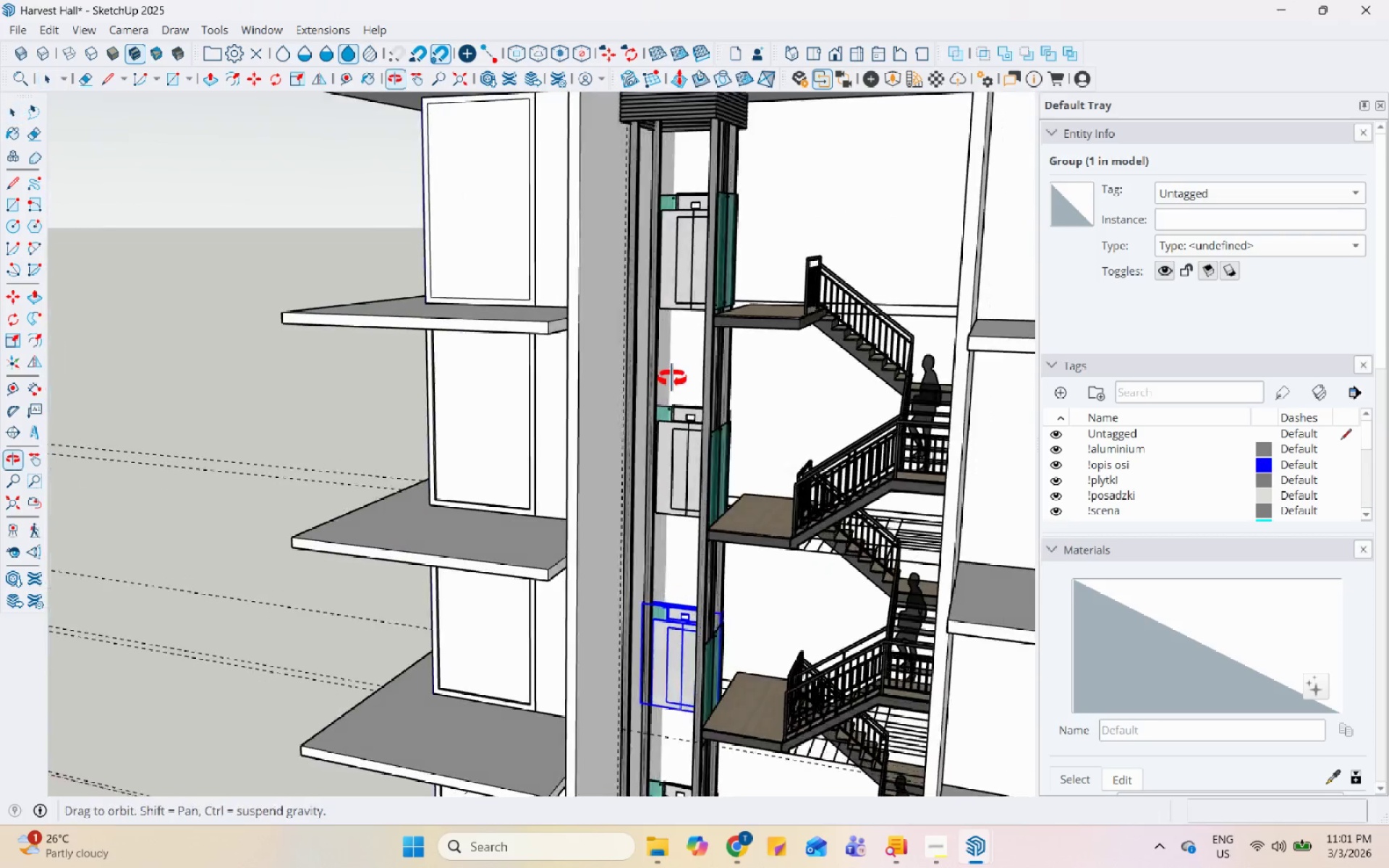 
scroll: coordinate [756, 360], scroll_direction: down, amount: 14.0
 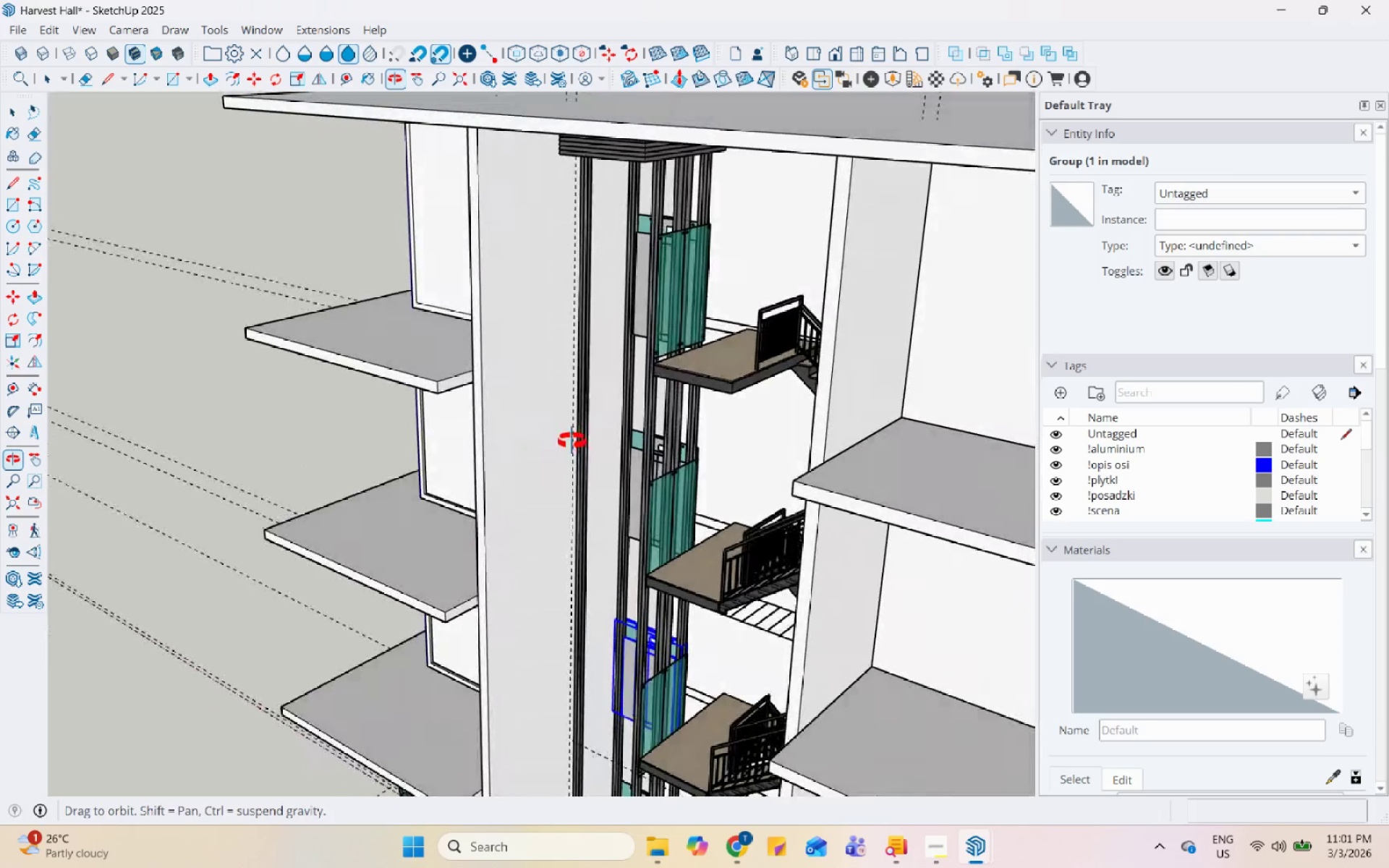 
scroll: coordinate [715, 356], scroll_direction: up, amount: 1.0
 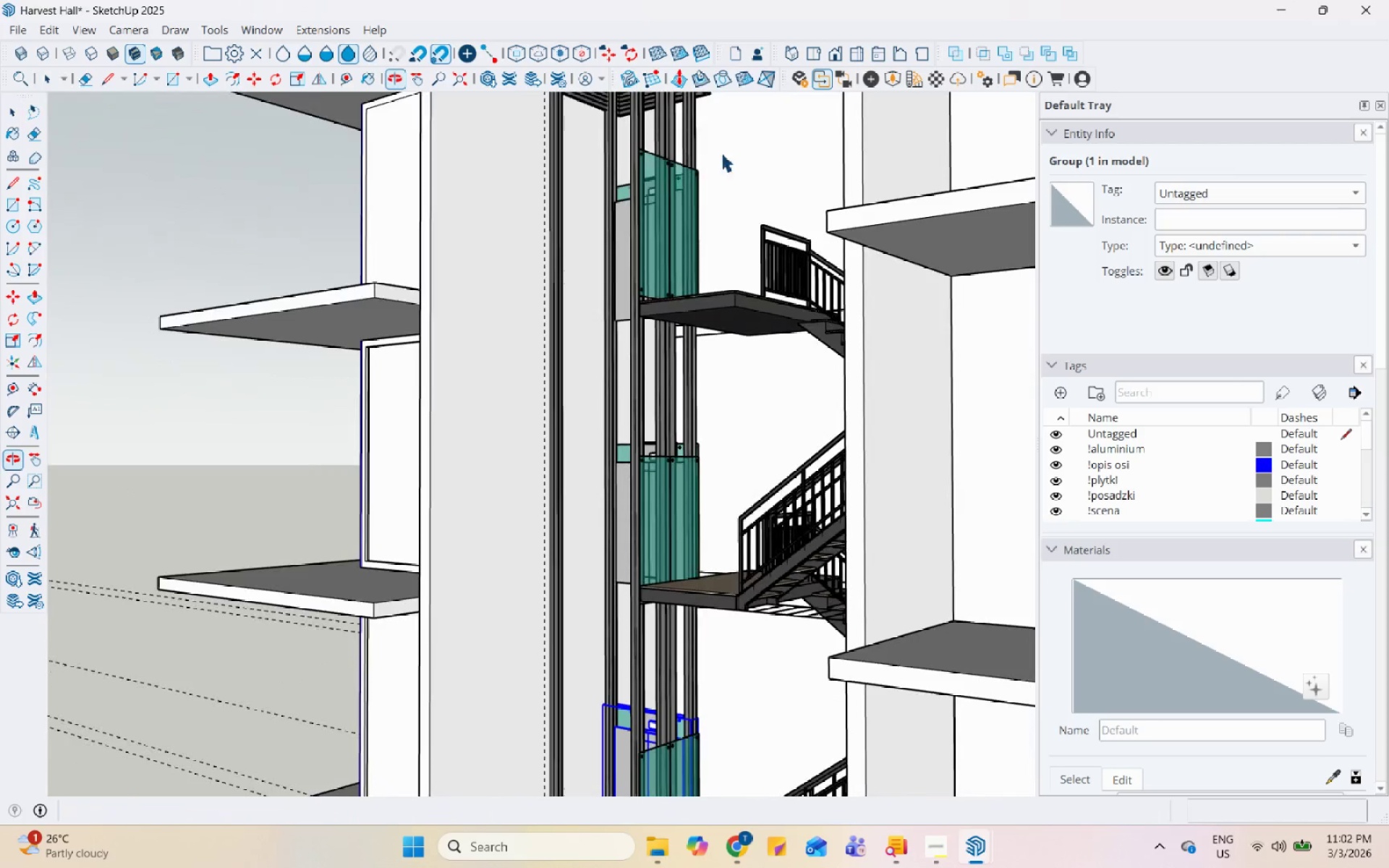 
scroll: coordinate [745, 281], scroll_direction: down, amount: 5.0
 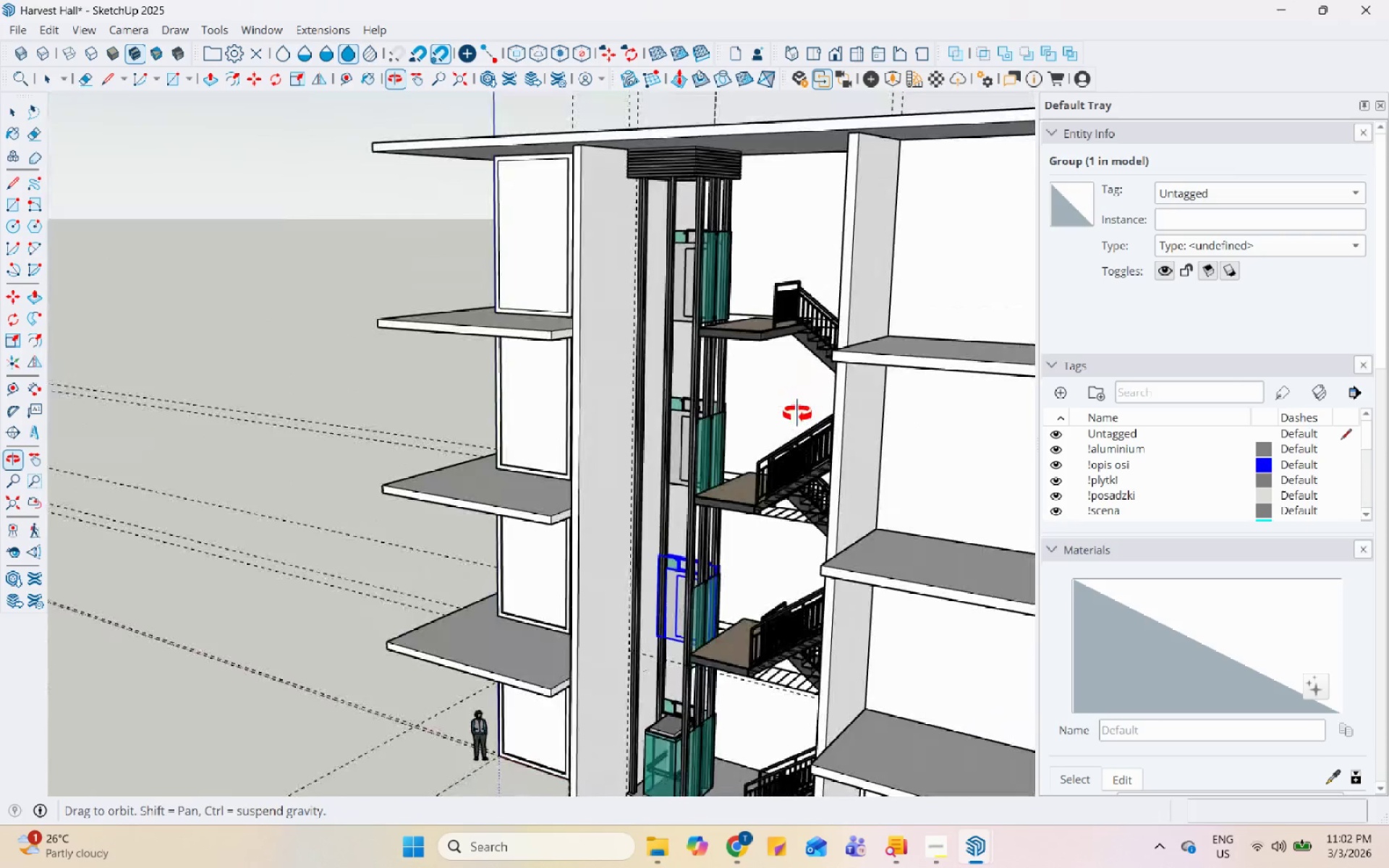 
scroll: coordinate [679, 555], scroll_direction: up, amount: 7.0
 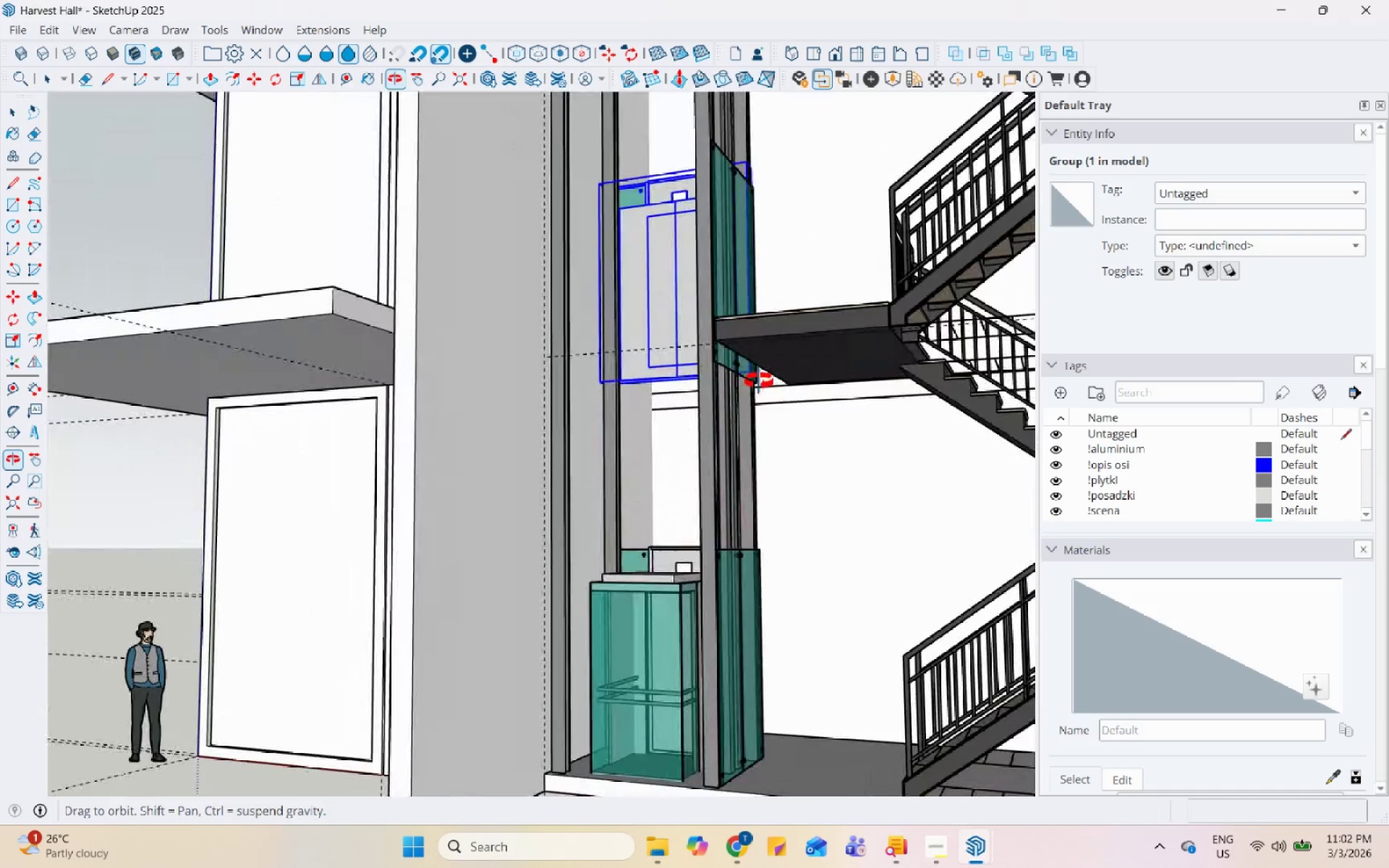 
scroll: coordinate [663, 621], scroll_direction: down, amount: 10.0
 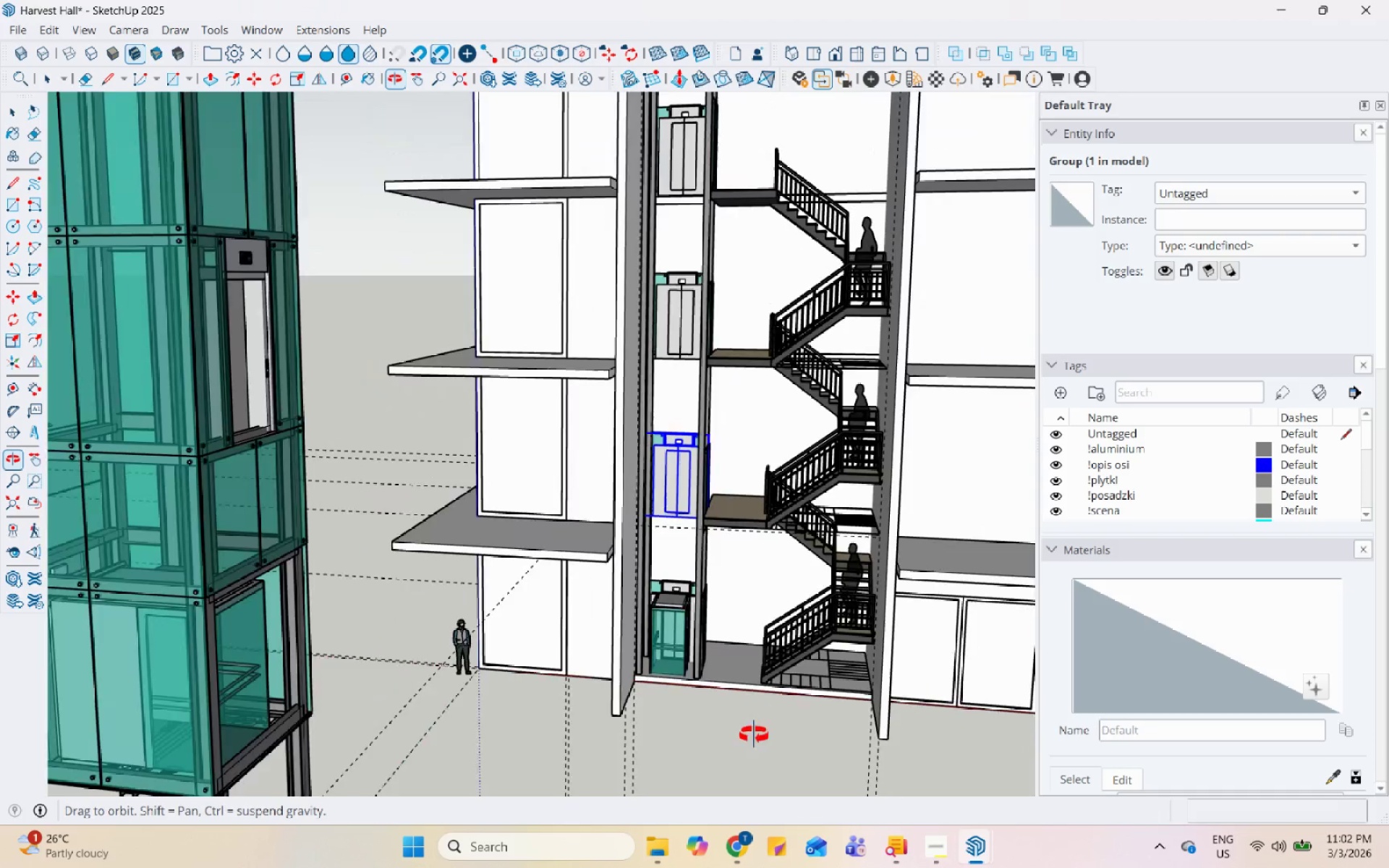 
scroll: coordinate [682, 592], scroll_direction: up, amount: 10.0
 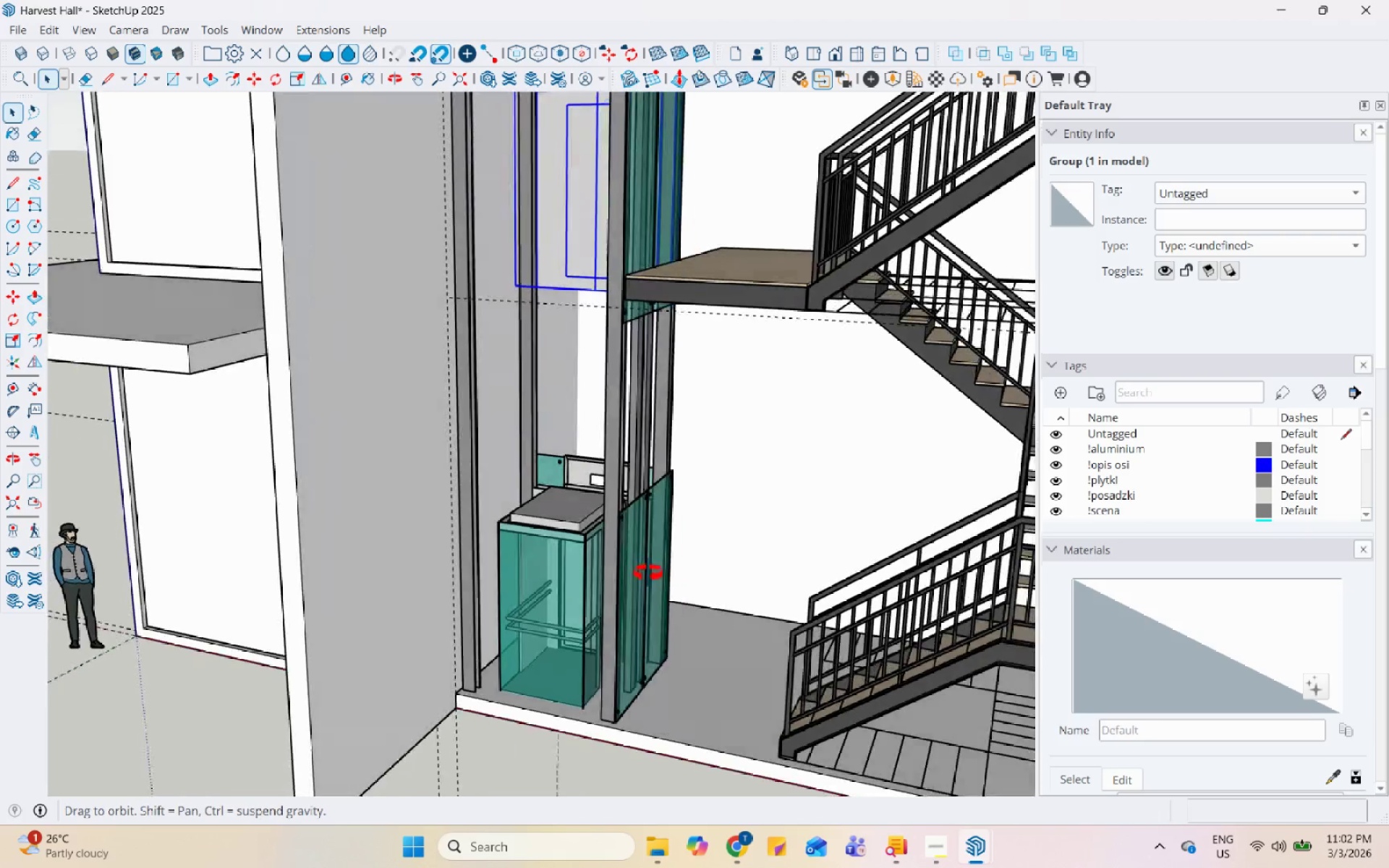 
left_click([648, 573])
 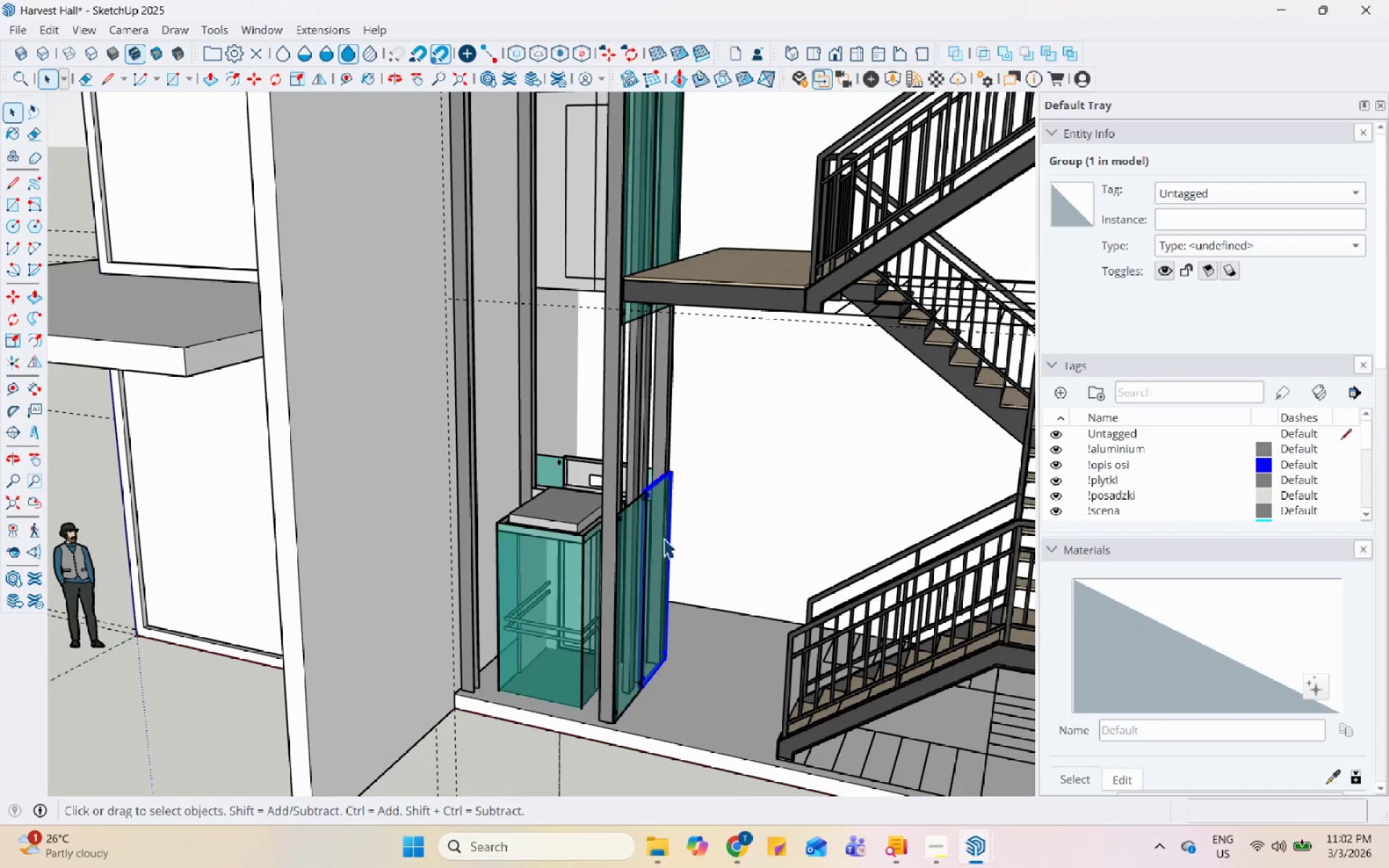 
hold_key(key=ControlLeft, duration=0.55)
left_click([633, 543])
 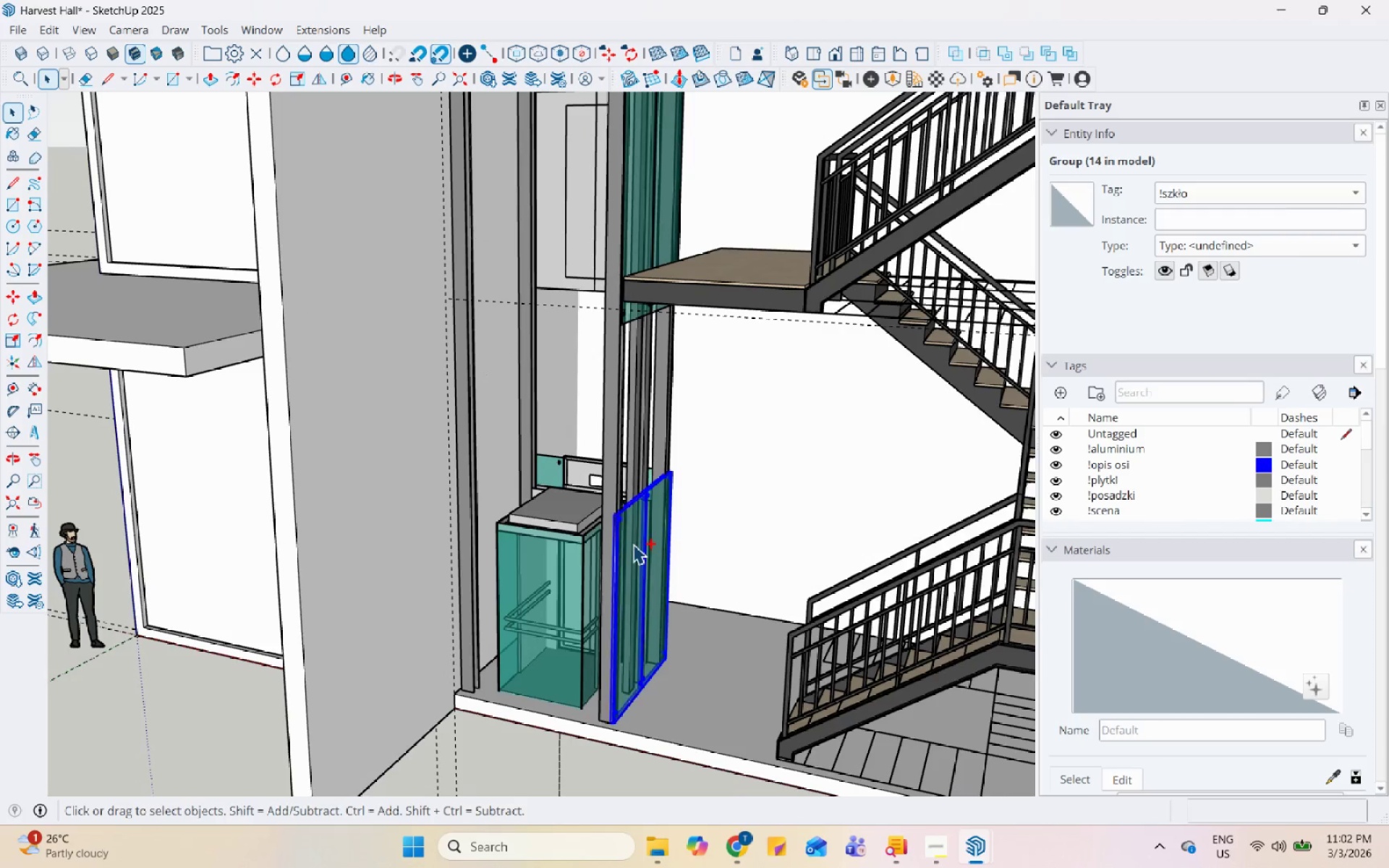 
hold_key(key=ControlLeft, duration=5.8)
scroll: coordinate [564, 716], scroll_direction: up, amount: 47.0
 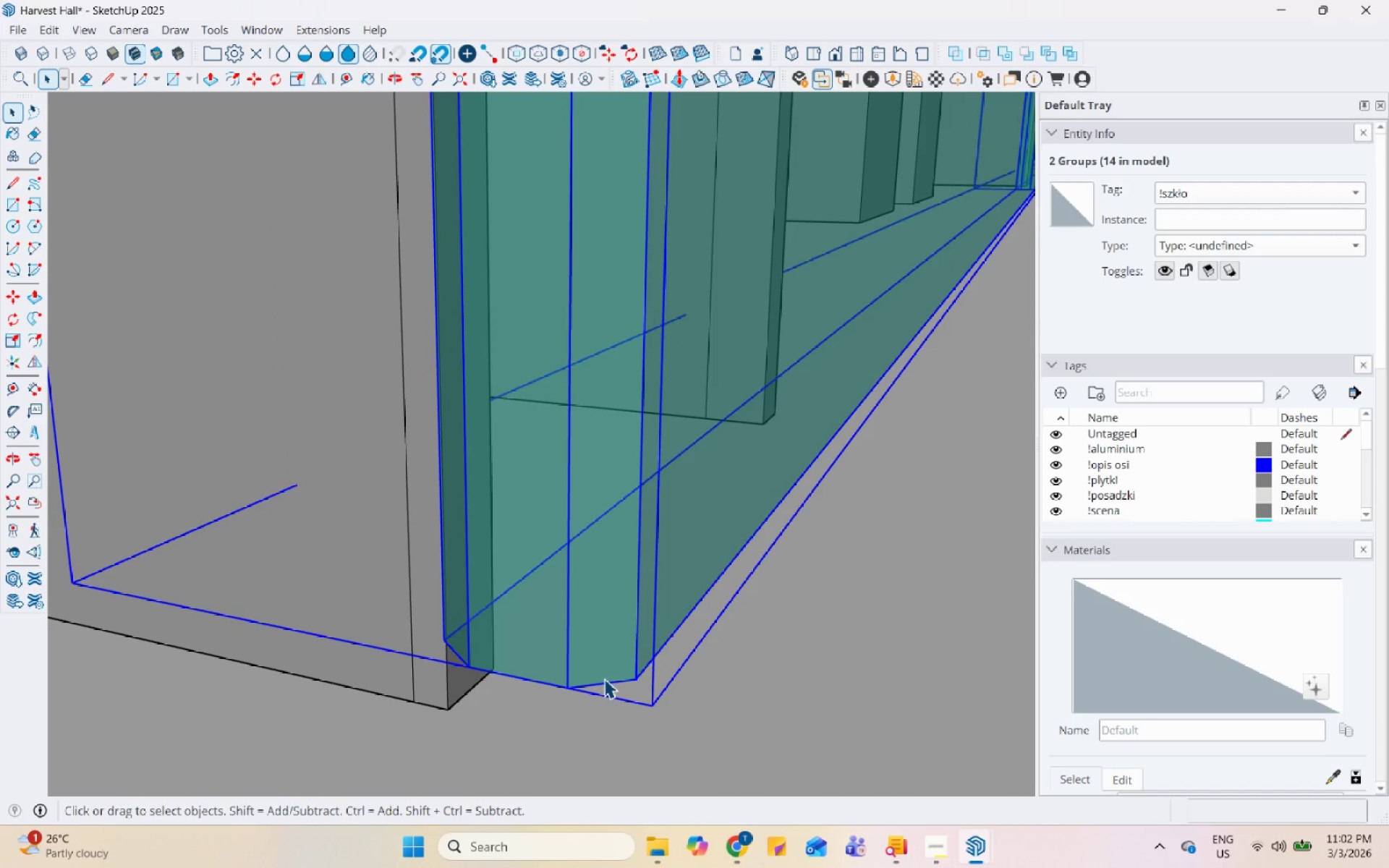 
key(M)
 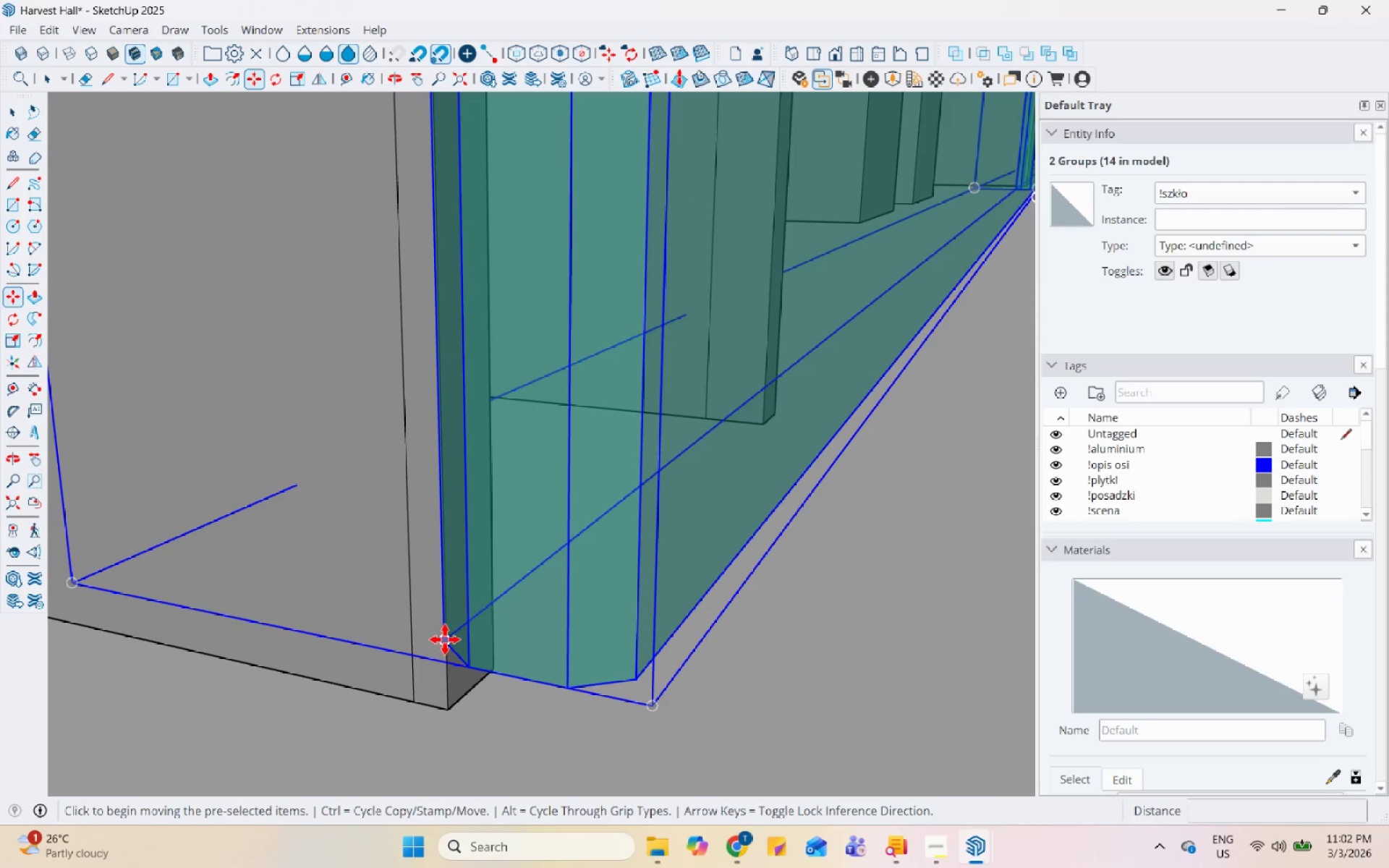 
scroll: coordinate [555, 414], scroll_direction: down, amount: 38.0
 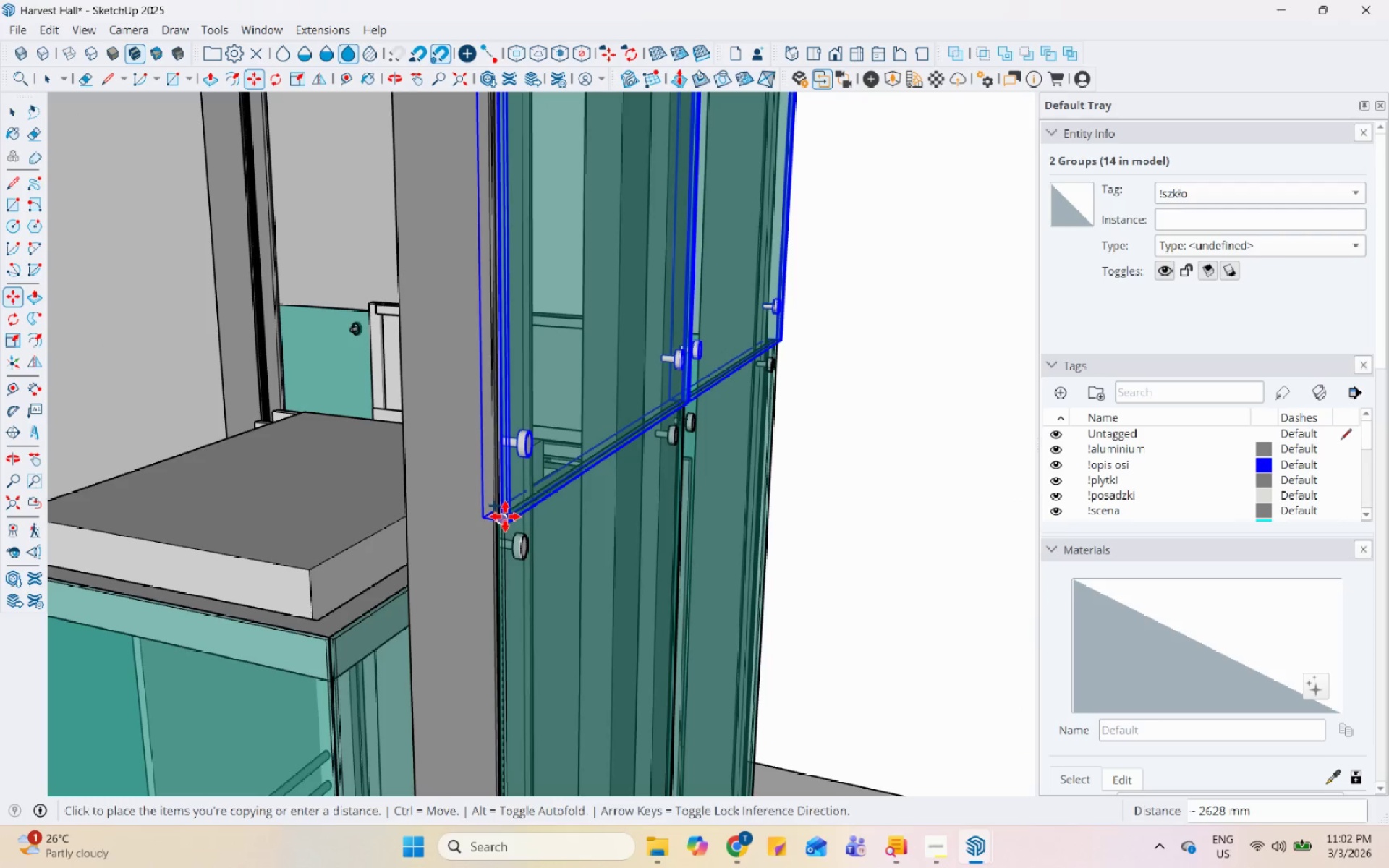 
scroll: coordinate [517, 487], scroll_direction: up, amount: 10.0
 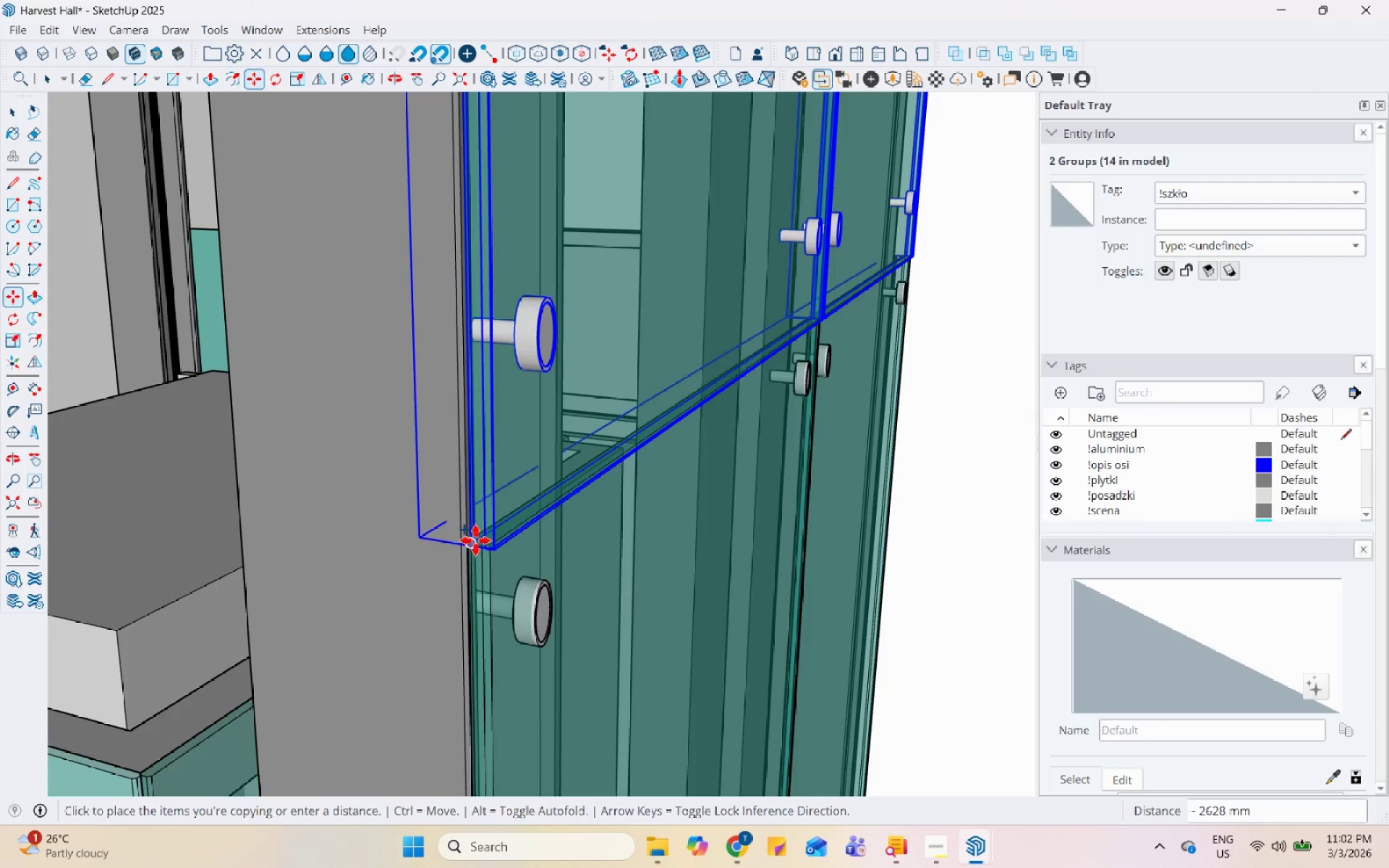 
left_click([475, 541])
 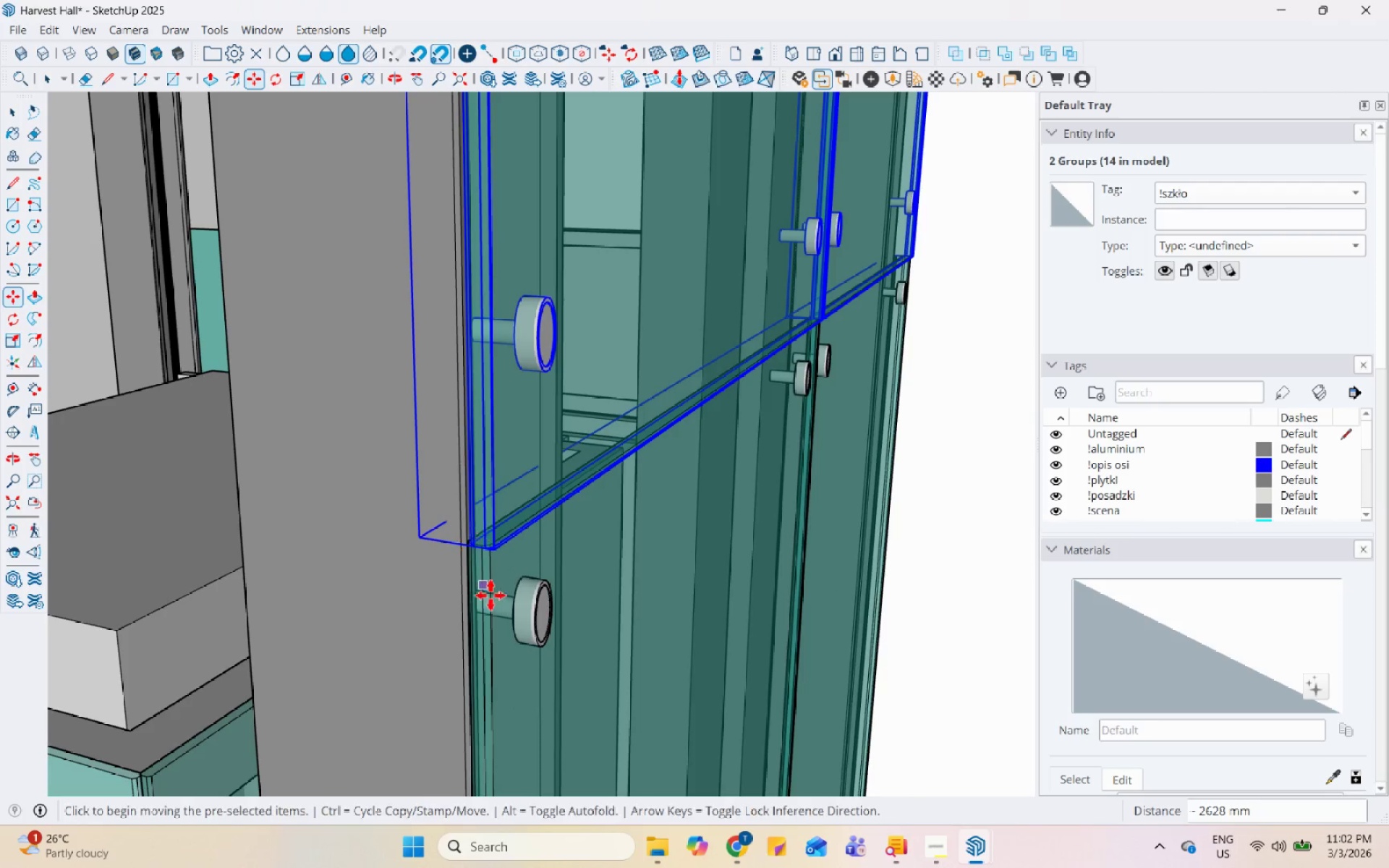 
scroll: coordinate [476, 520], scroll_direction: up, amount: 12.0
 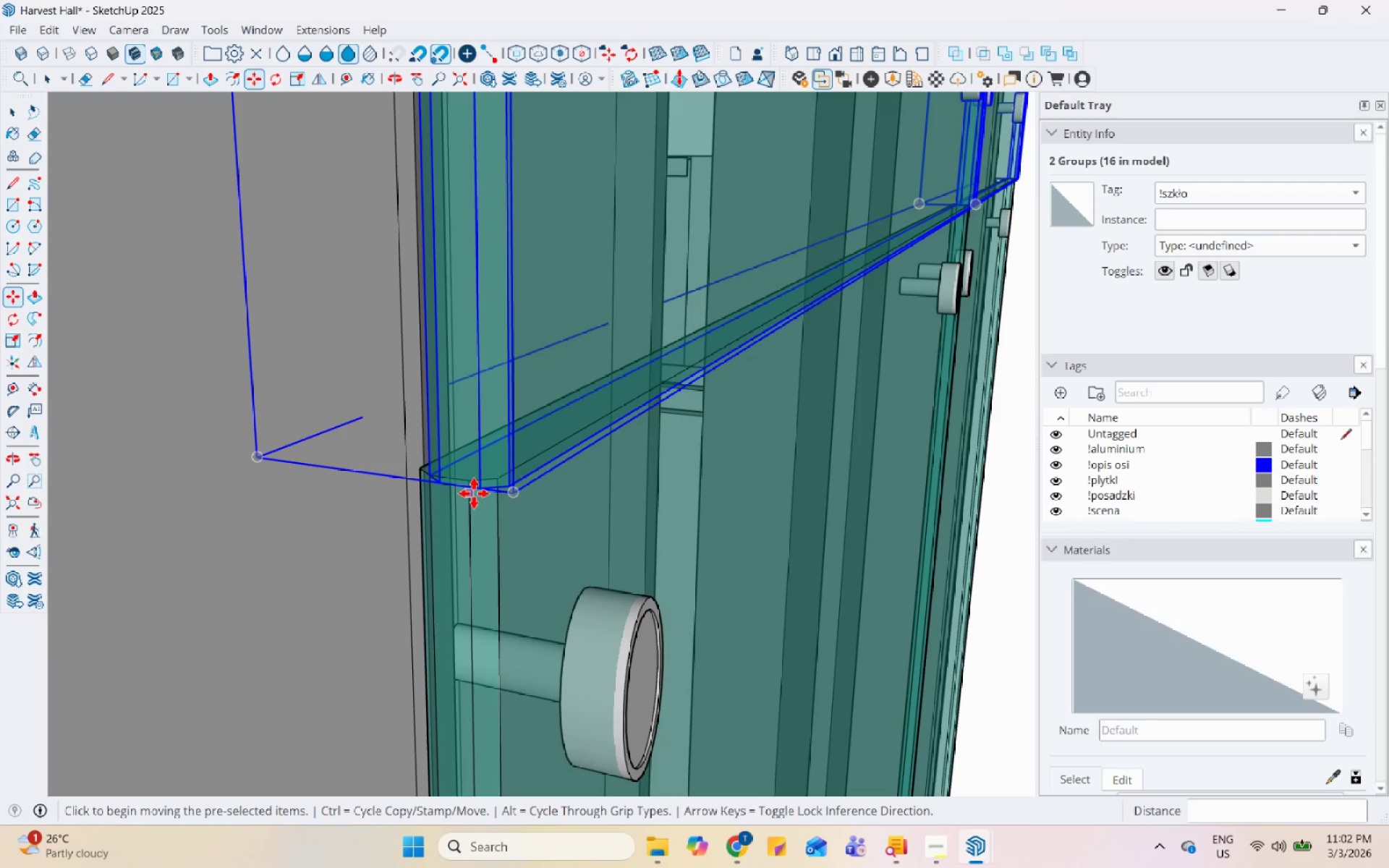 
left_click([476, 490])
 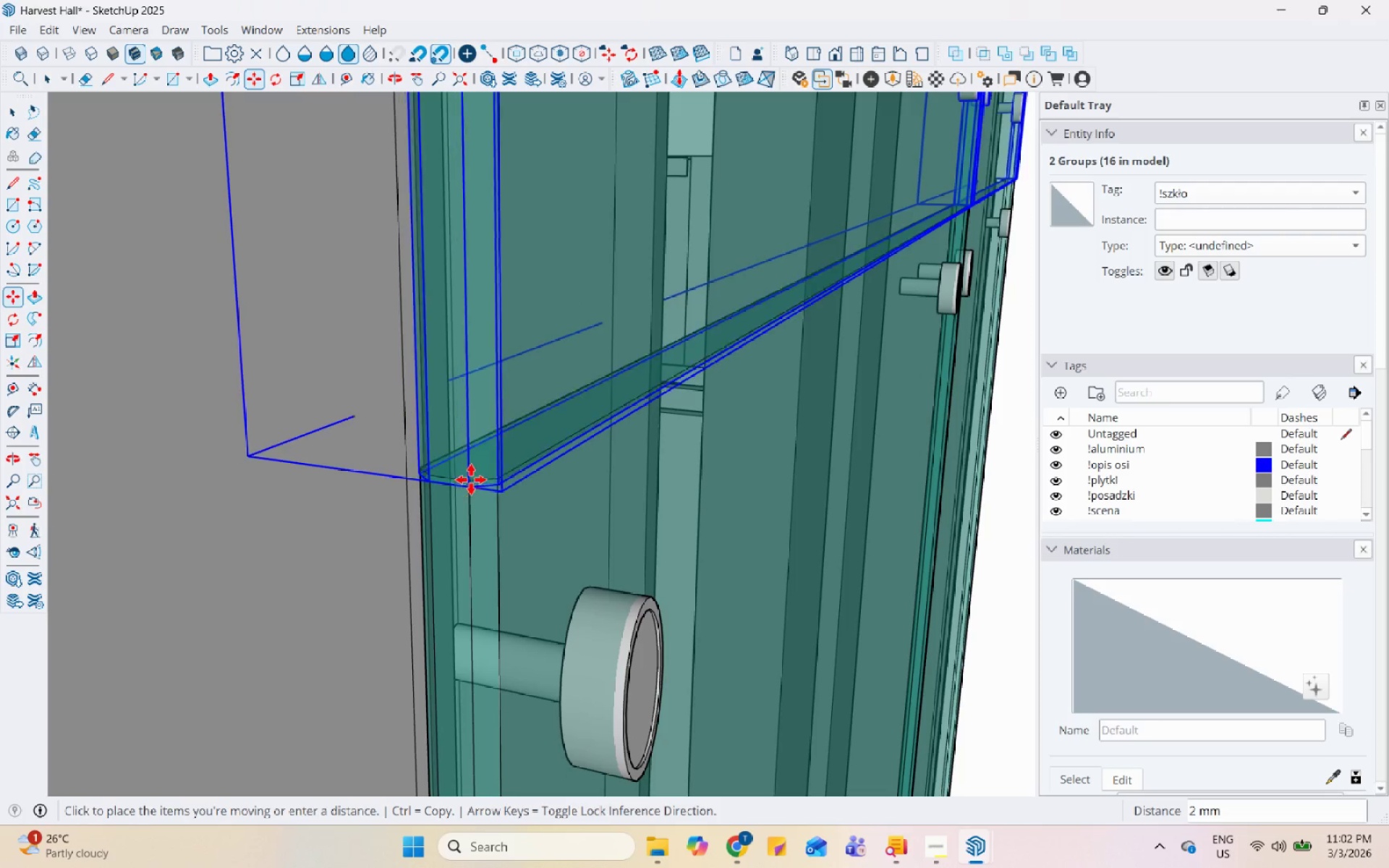 
scroll: coordinate [465, 475], scroll_direction: up, amount: 11.0
 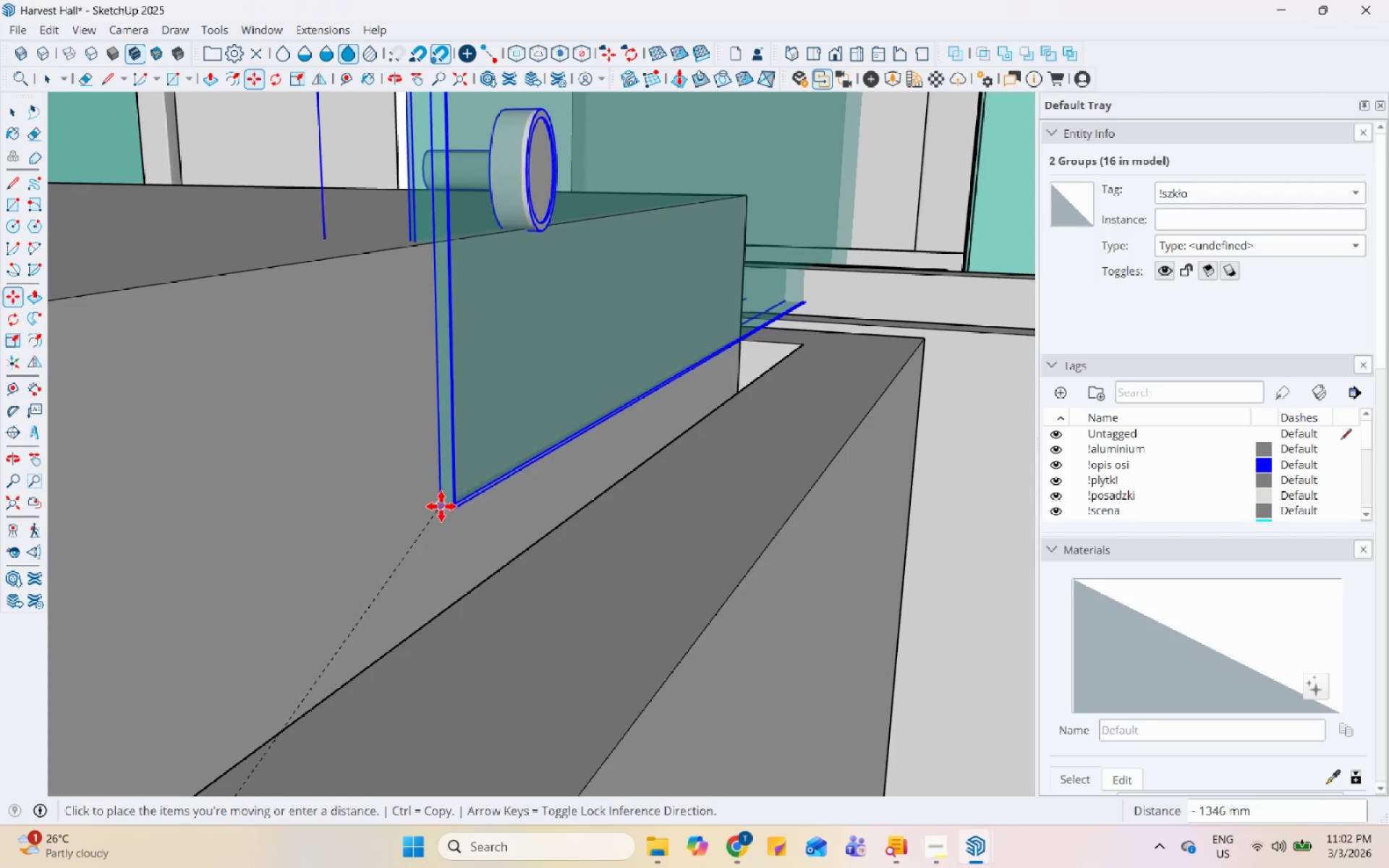 
scroll: coordinate [569, 435], scroll_direction: down, amount: 66.0
 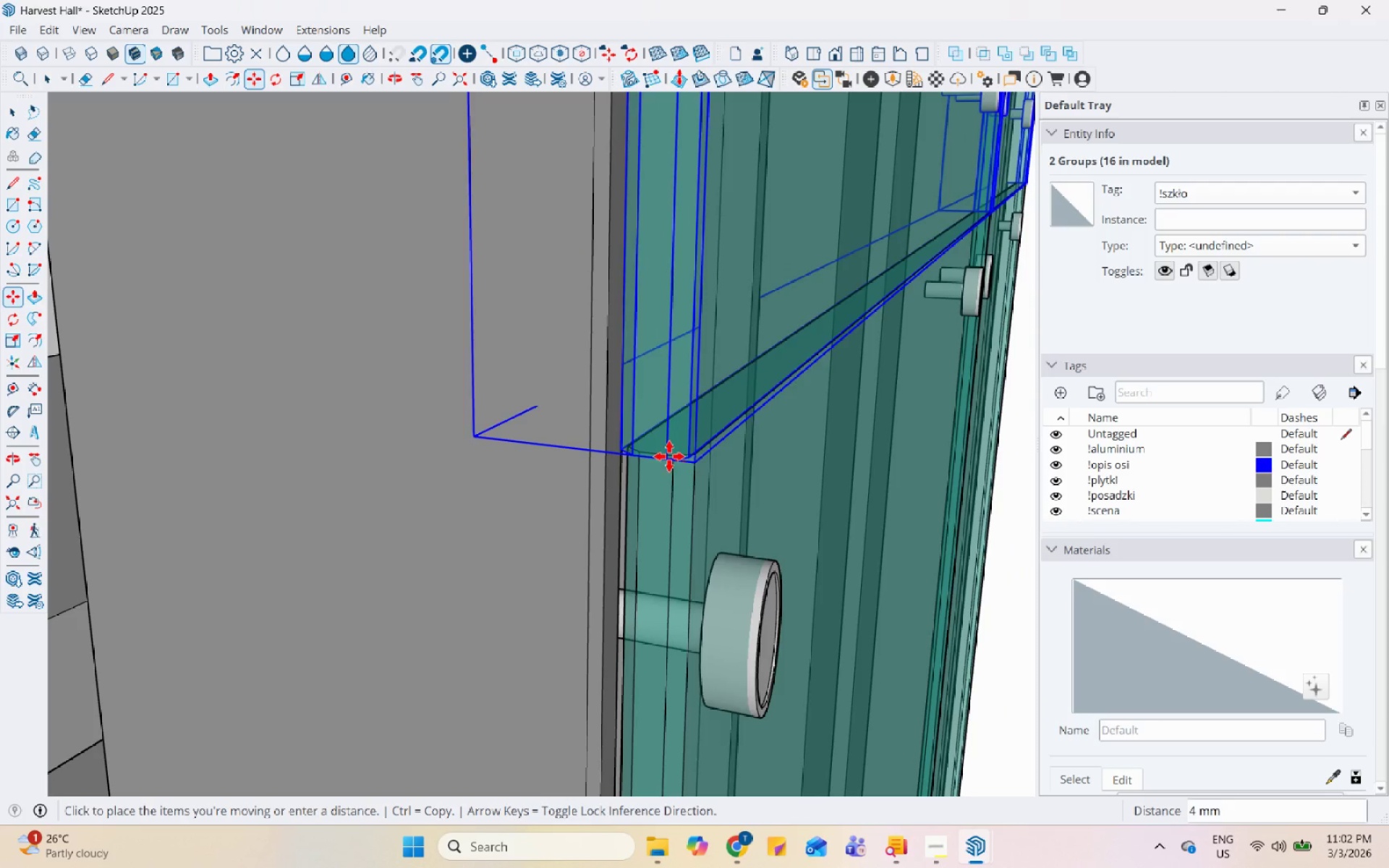 
scroll: coordinate [679, 460], scroll_direction: up, amount: 10.0
 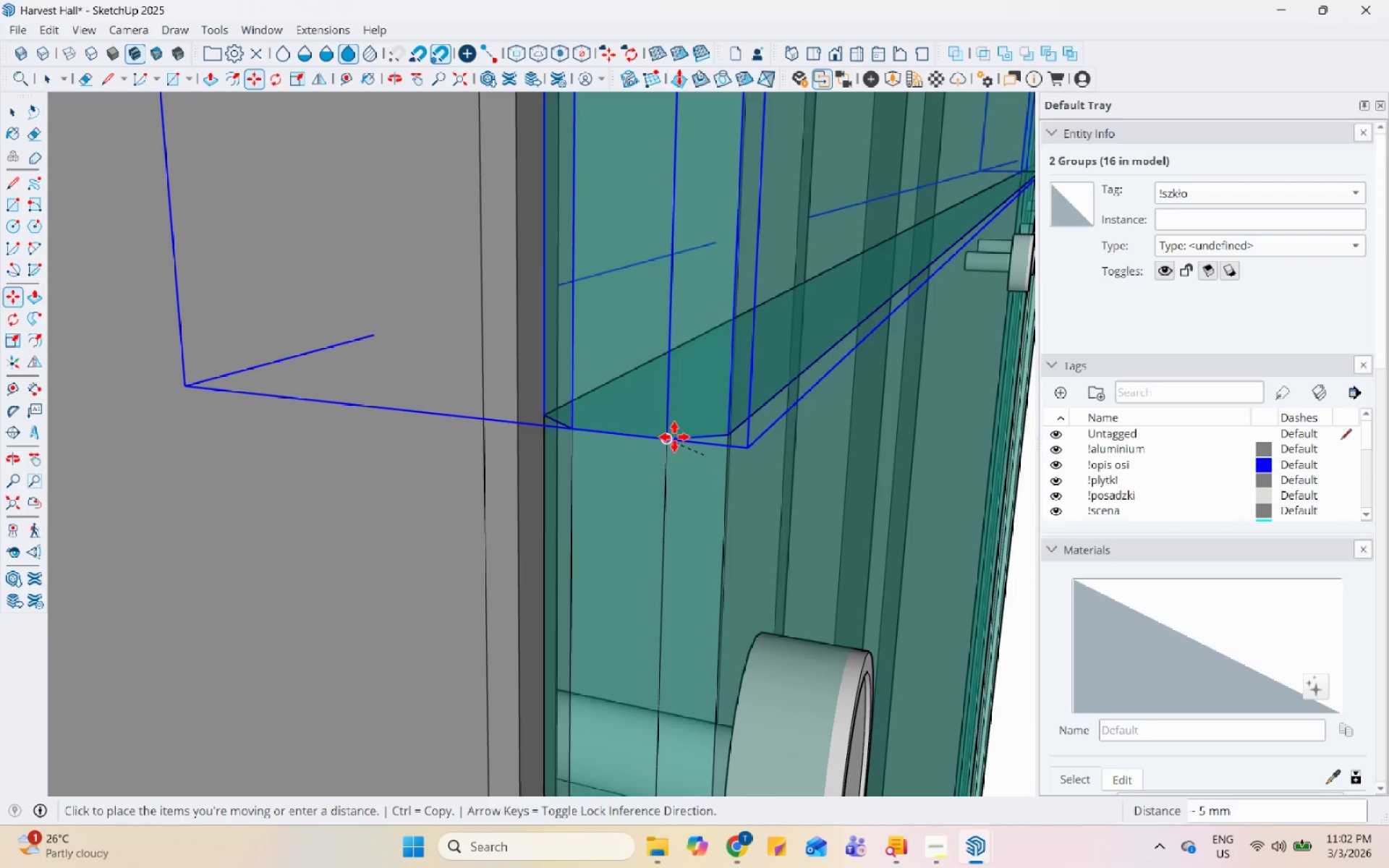 
left_click([674, 438])
 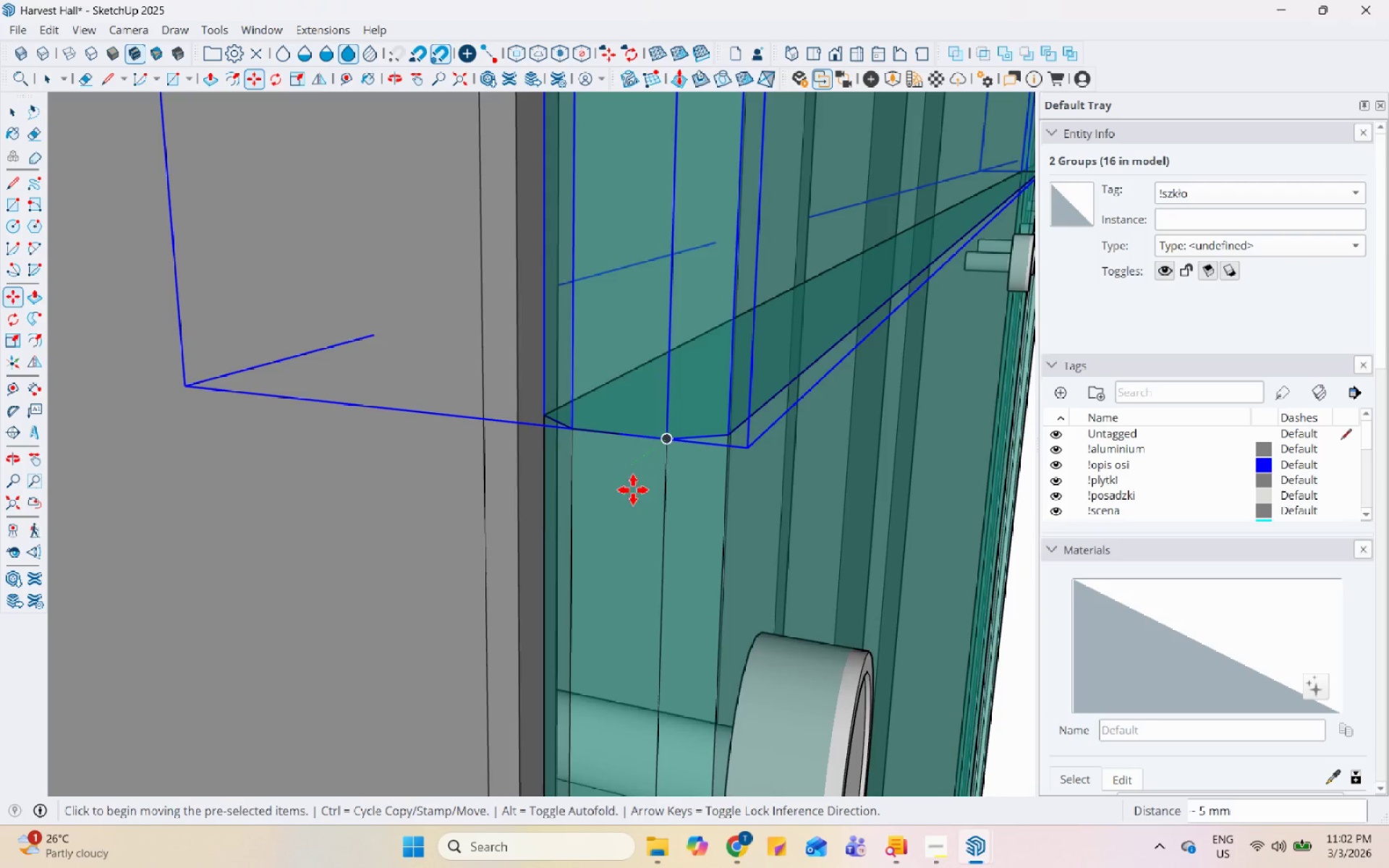 
scroll: coordinate [628, 503], scroll_direction: down, amount: 3.0
 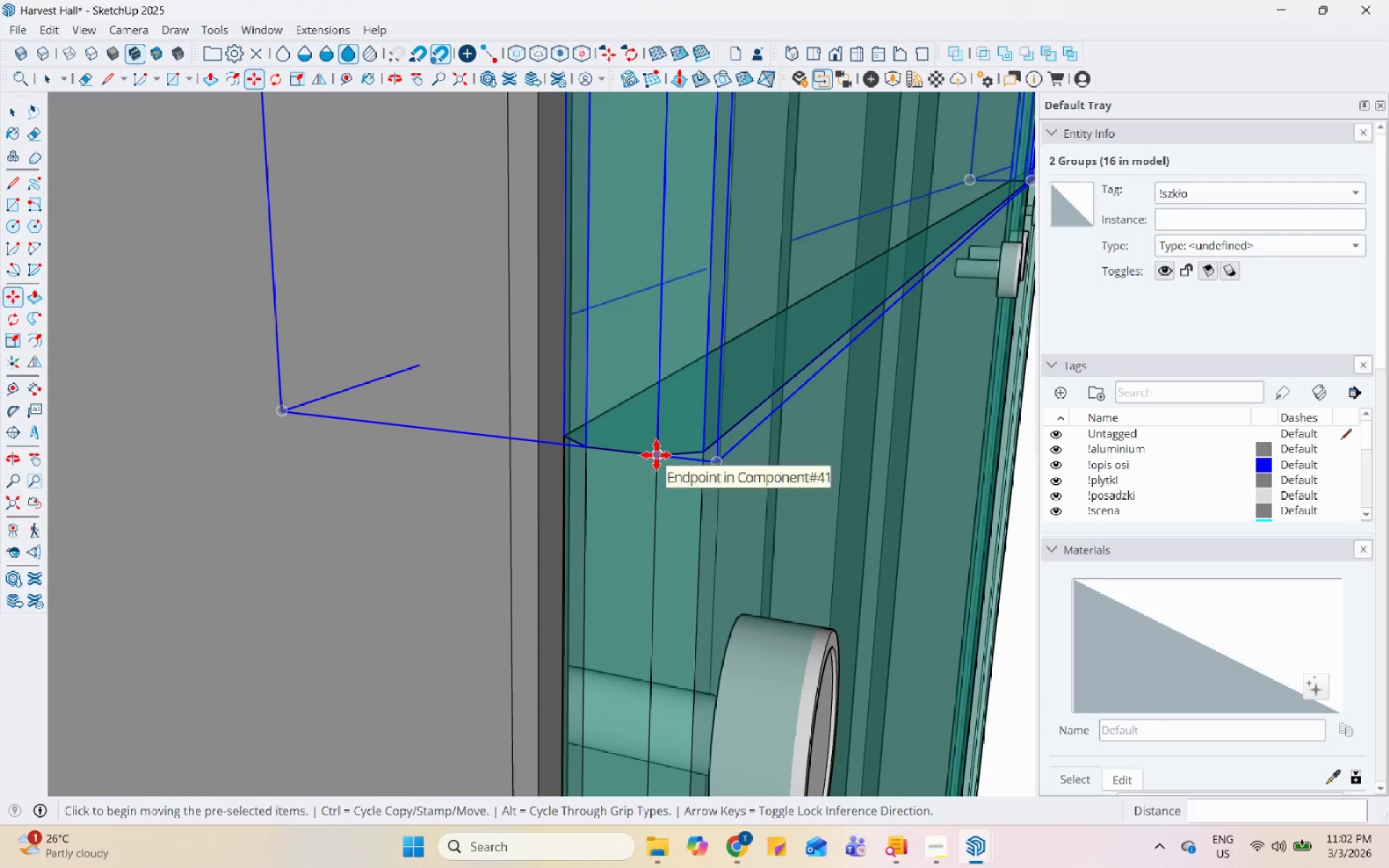 
key(Control+ControlLeft)
 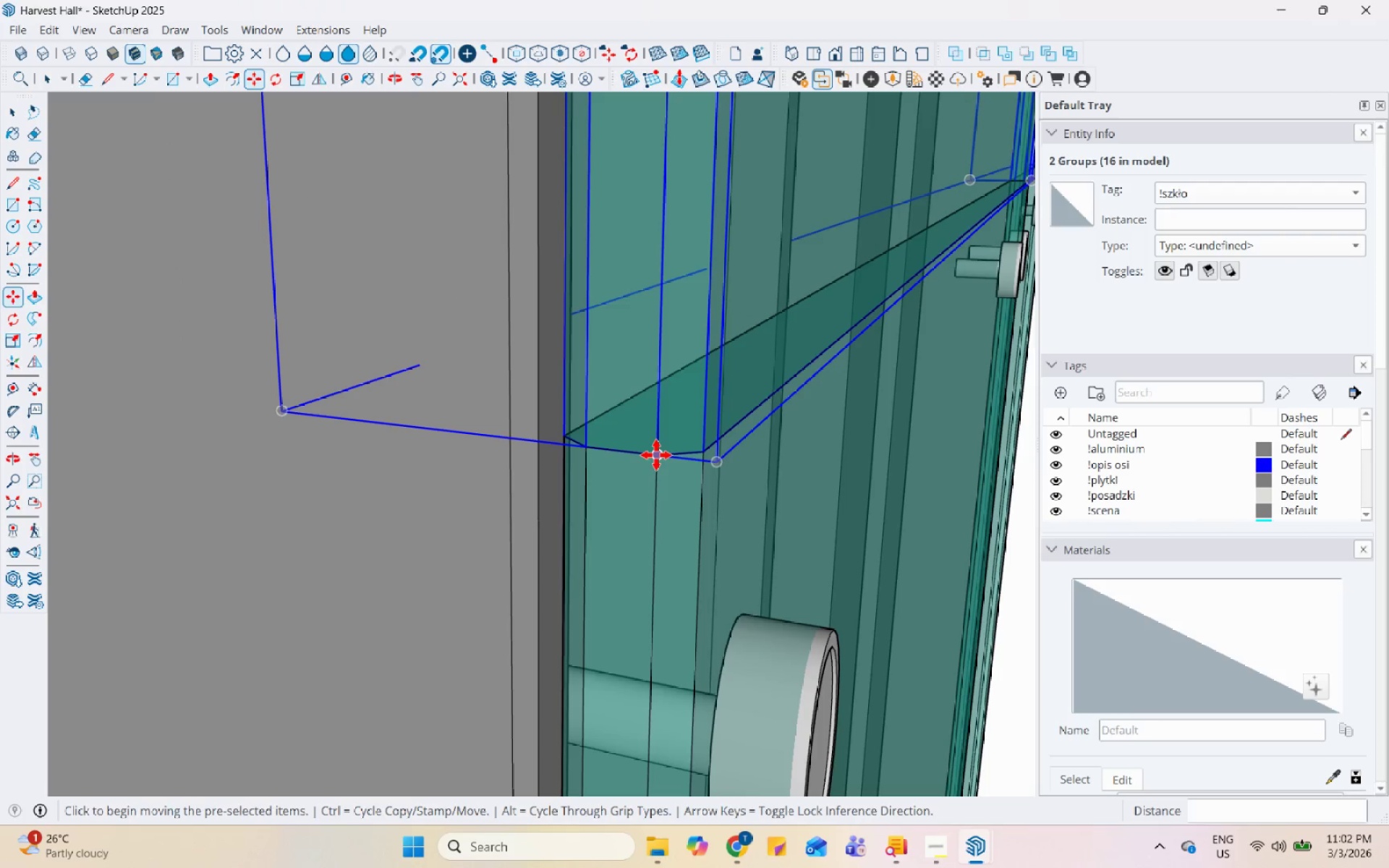 
left_click([656, 455])
 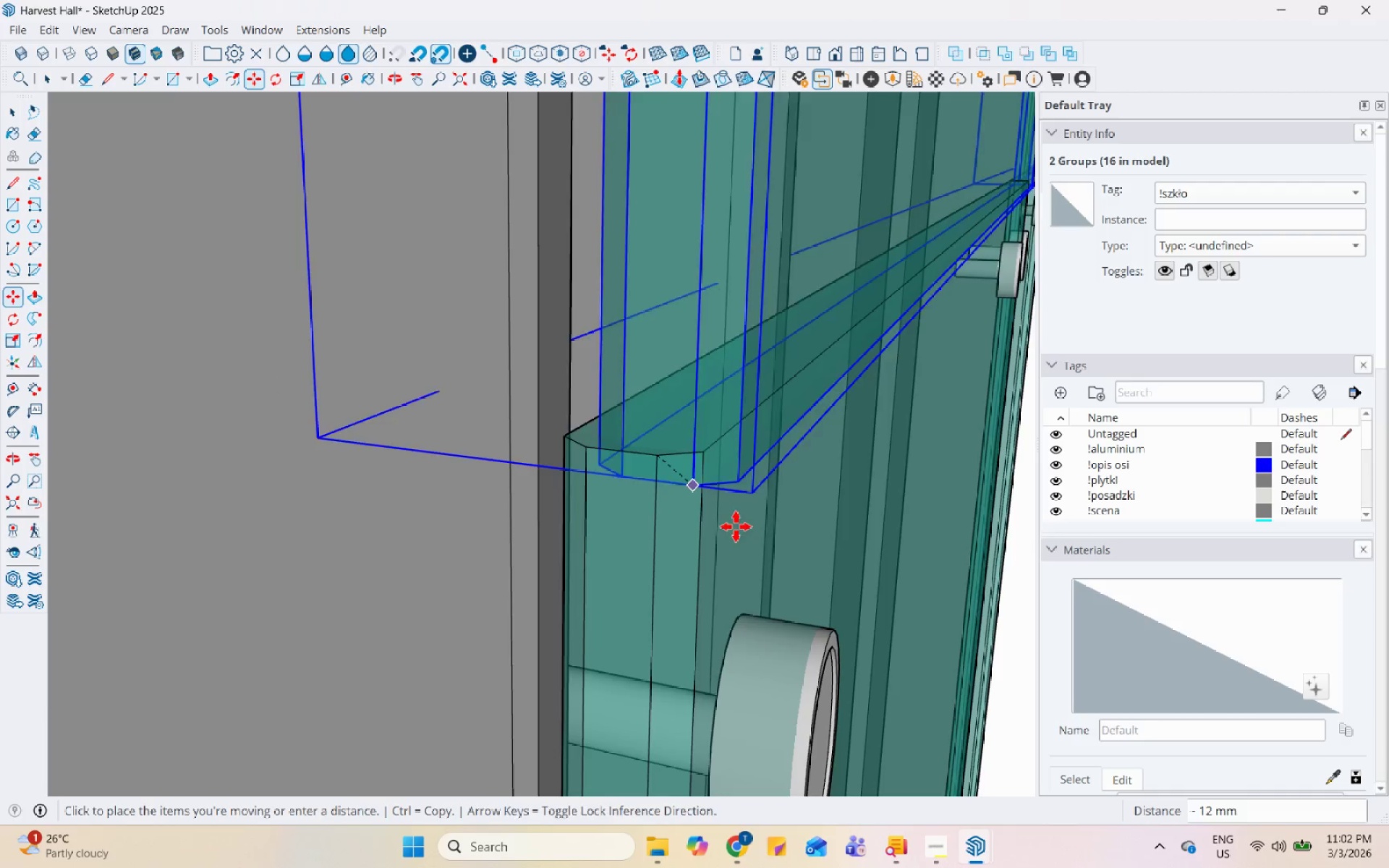 
scroll: coordinate [307, 791], scroll_direction: down, amount: 37.0
 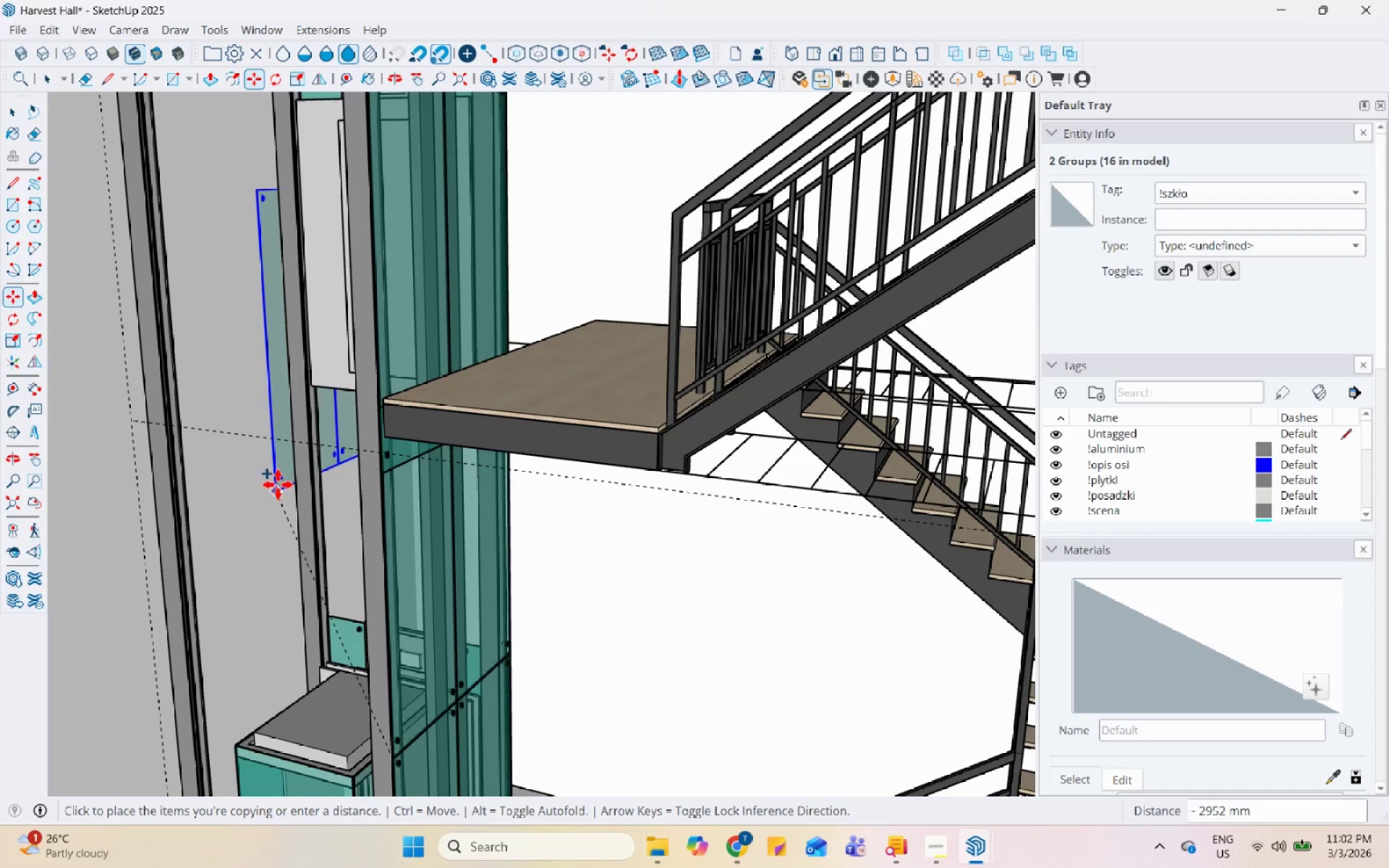 
scroll: coordinate [365, 495], scroll_direction: up, amount: 35.0
 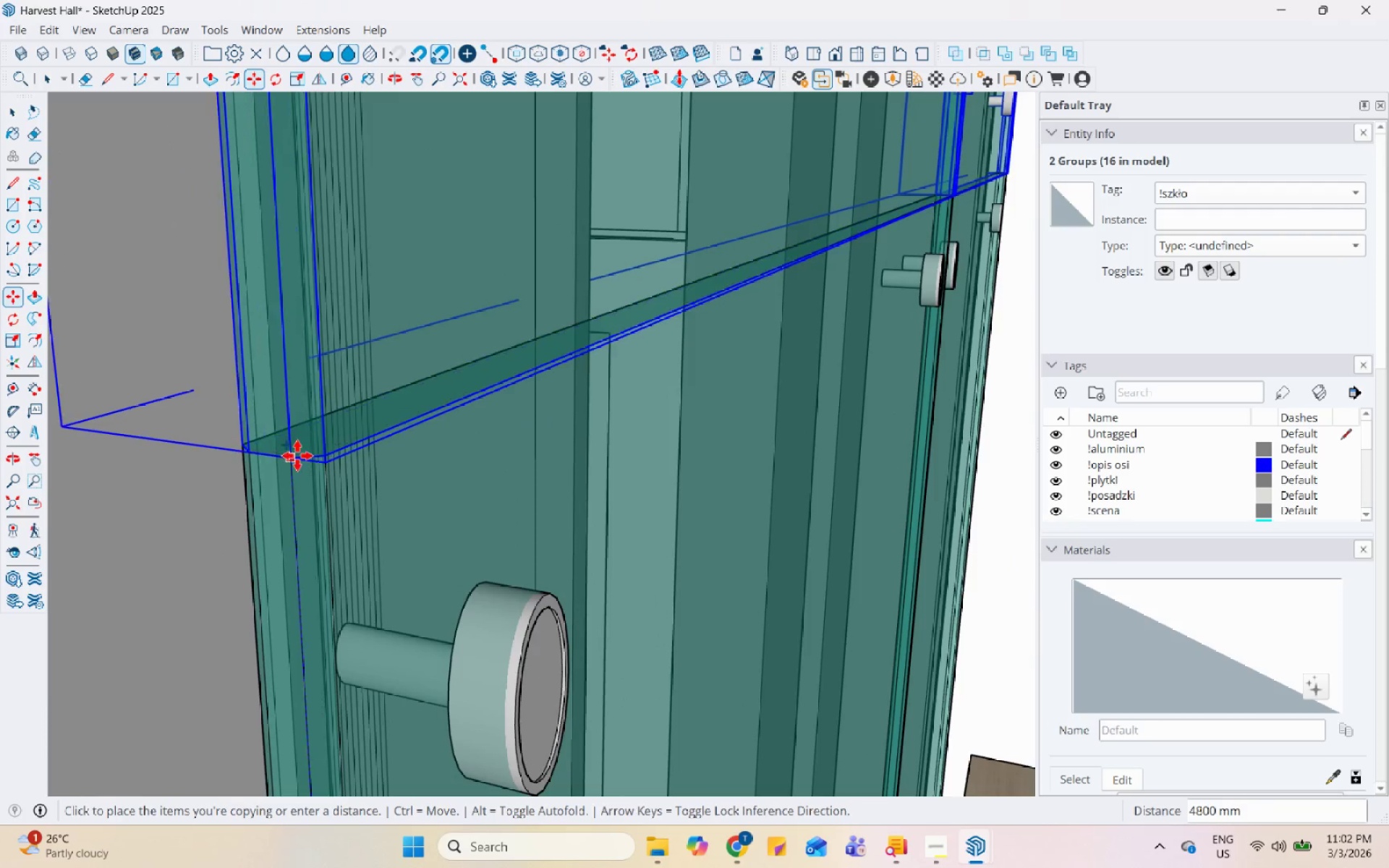 
left_click([294, 457])
 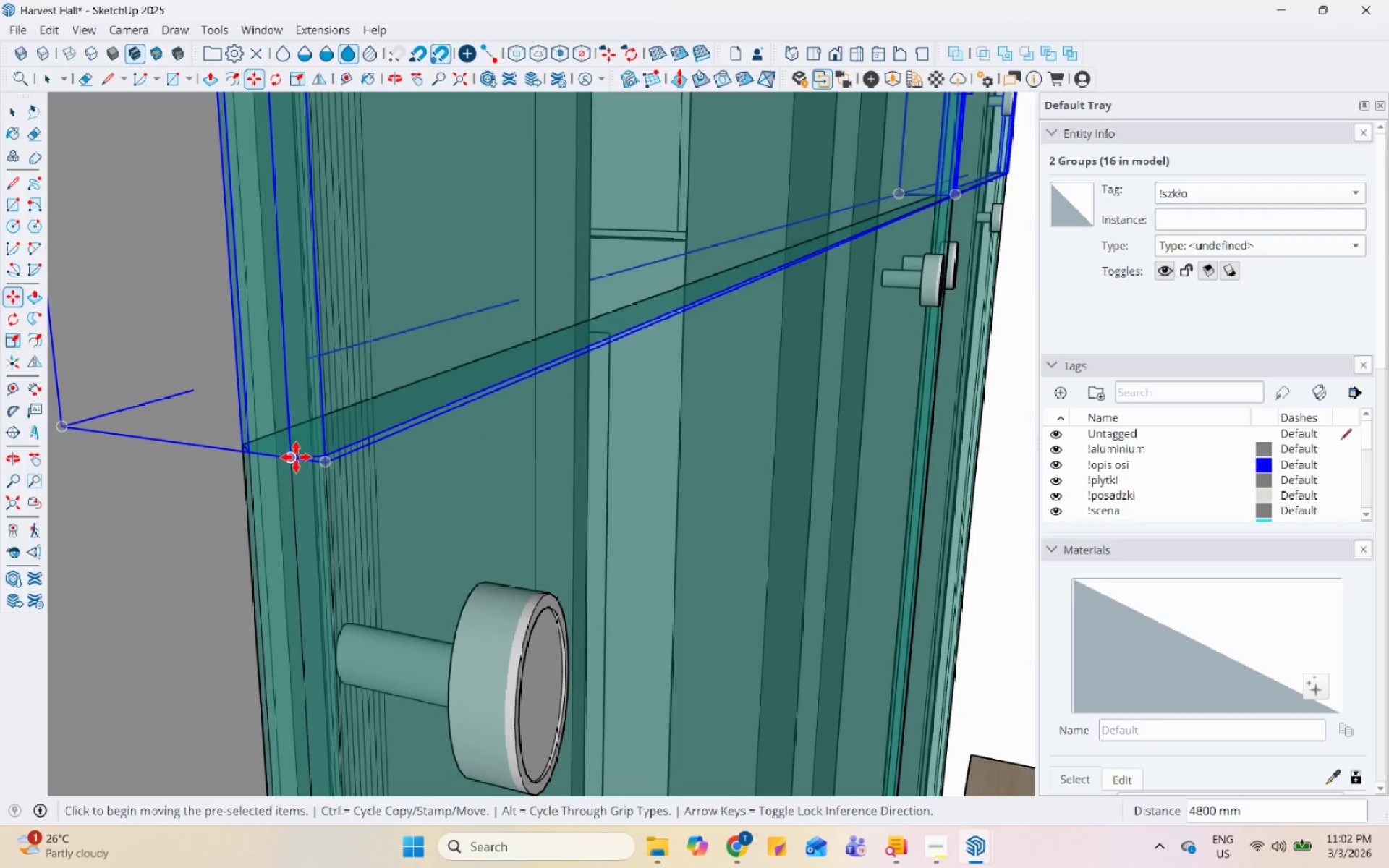 
key(Control+ControlLeft)
 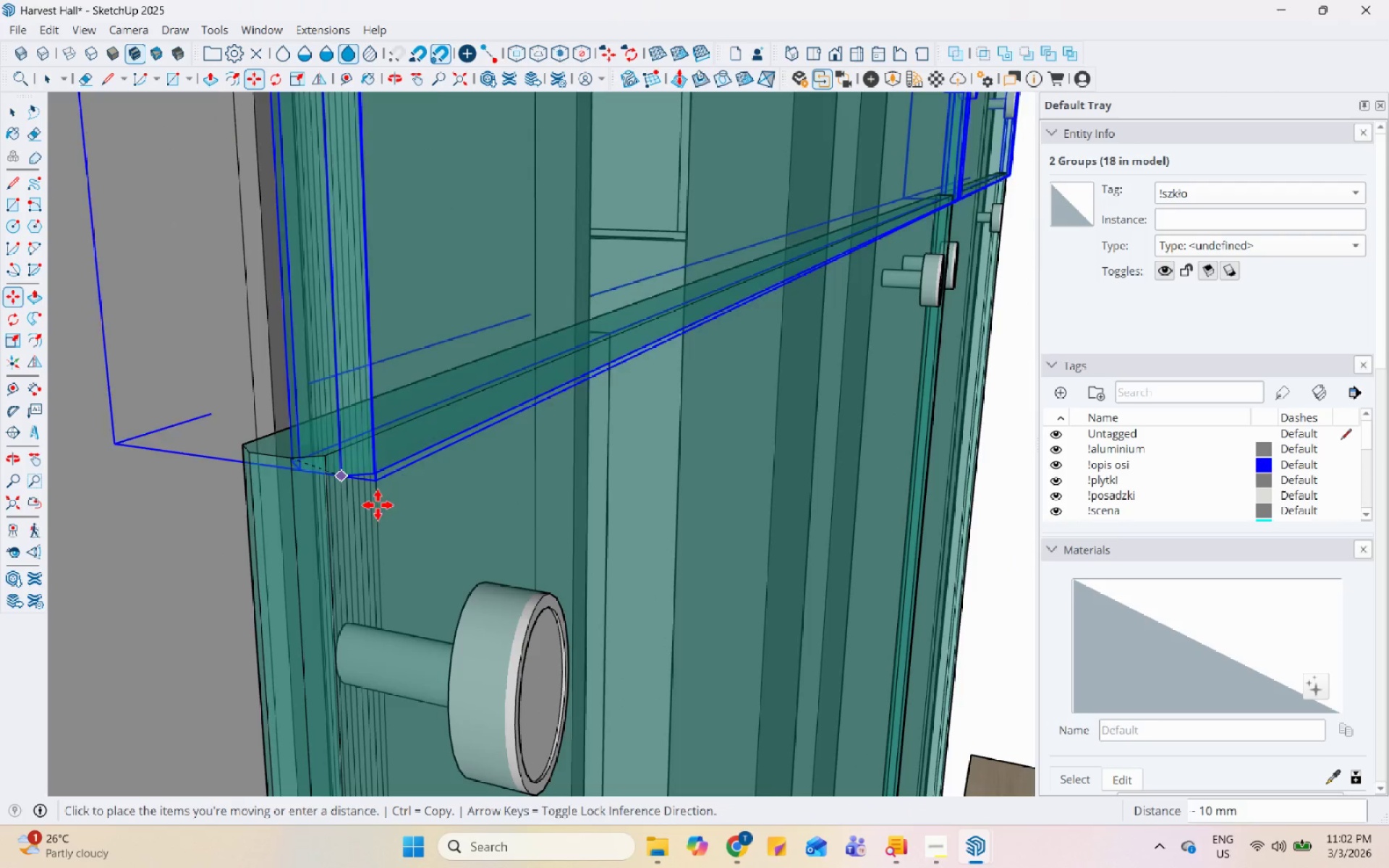 
scroll: coordinate [357, 454], scroll_direction: down, amount: 43.0
 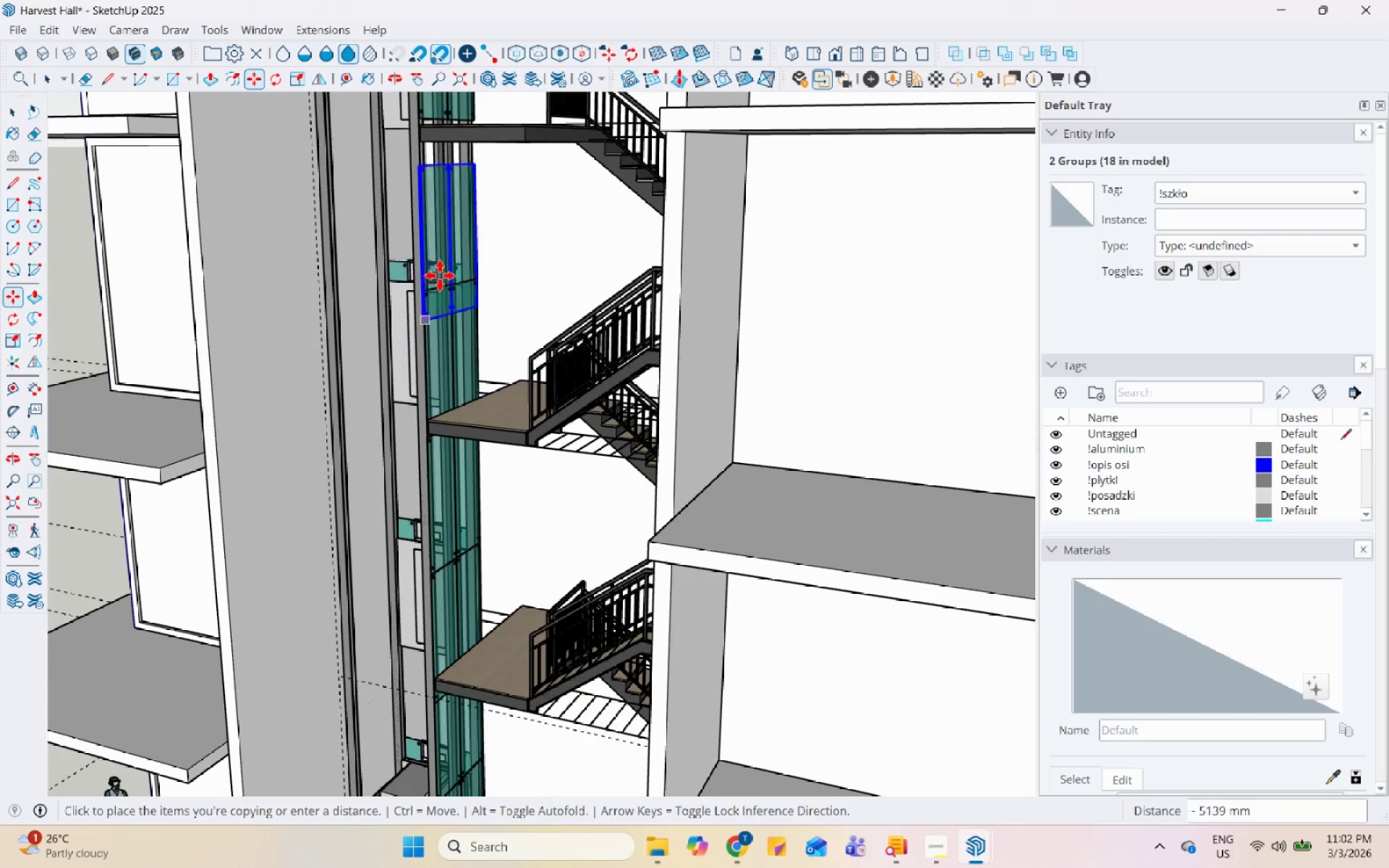 
scroll: coordinate [393, 431], scroll_direction: up, amount: 38.0
 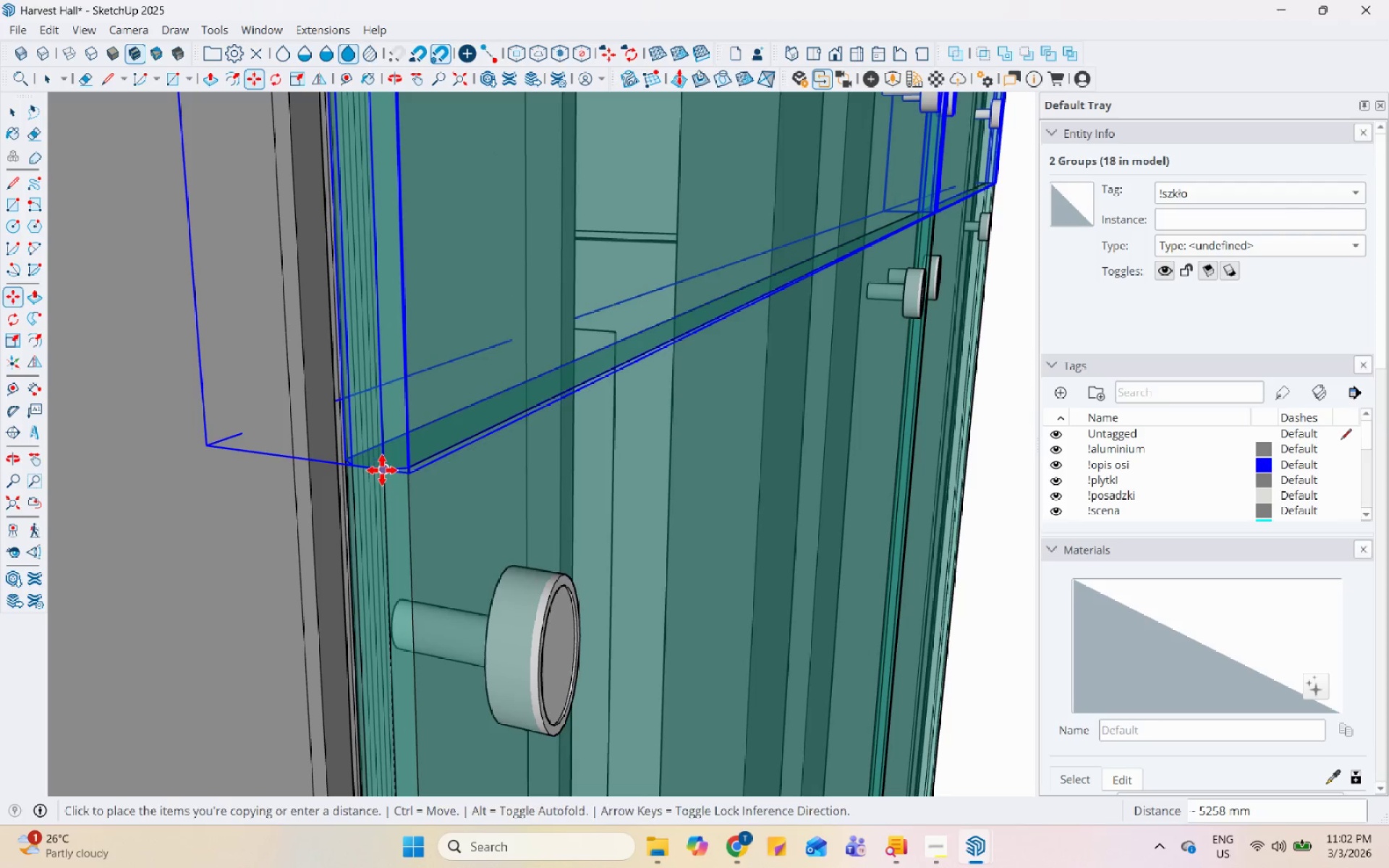 
key(Space)
 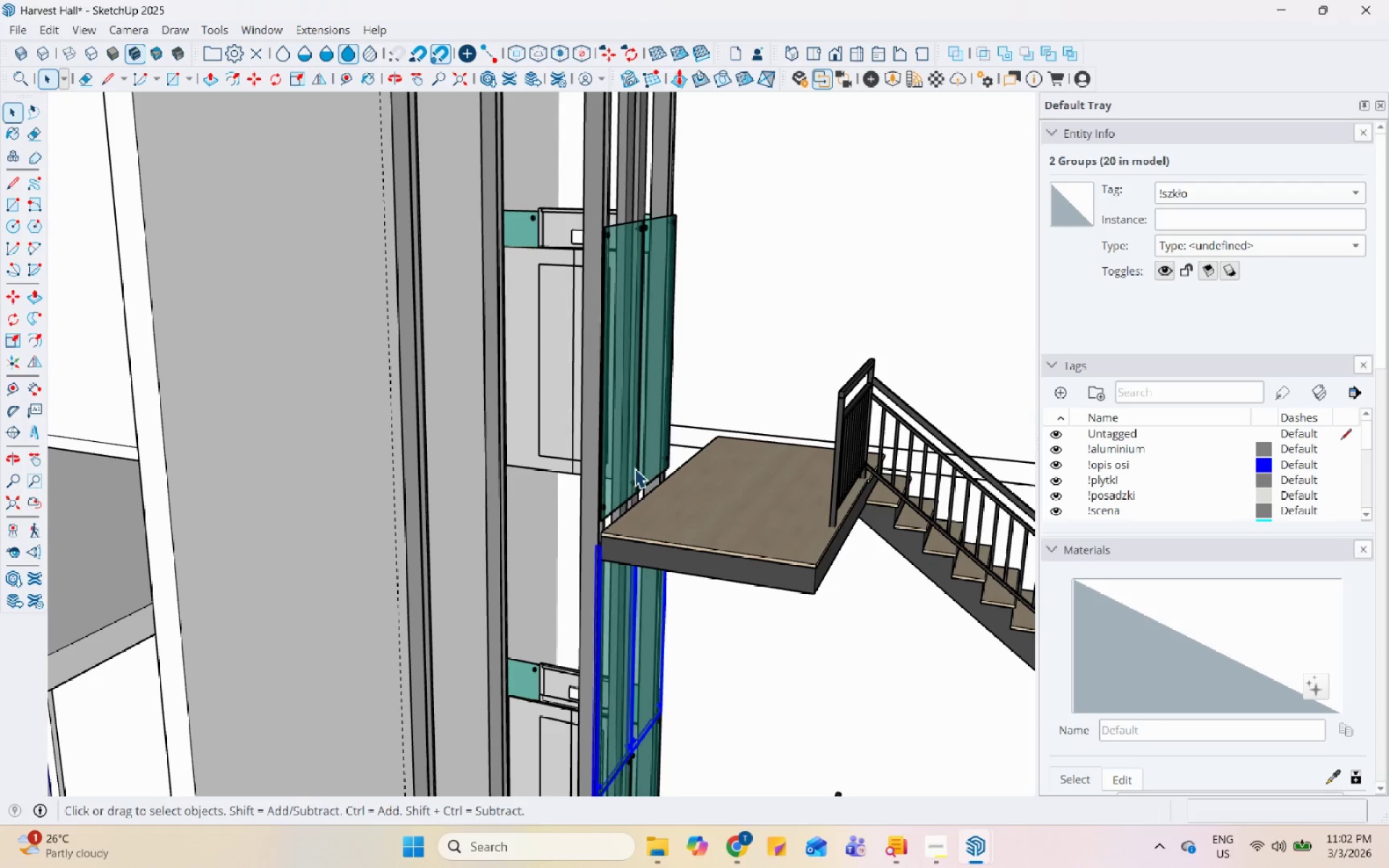 
scroll: coordinate [626, 271], scroll_direction: down, amount: 39.0
 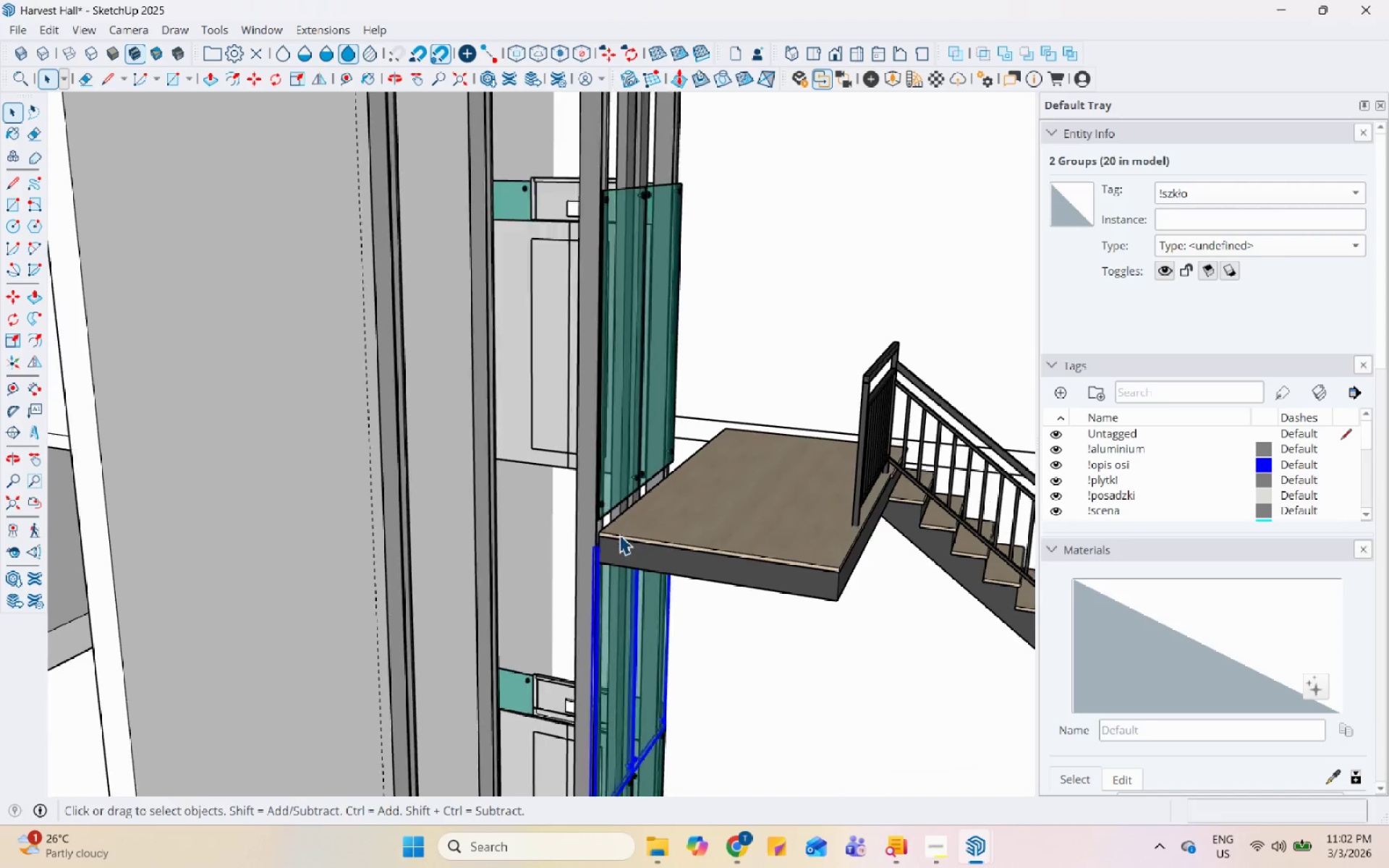 
scroll: coordinate [619, 522], scroll_direction: up, amount: 6.0
 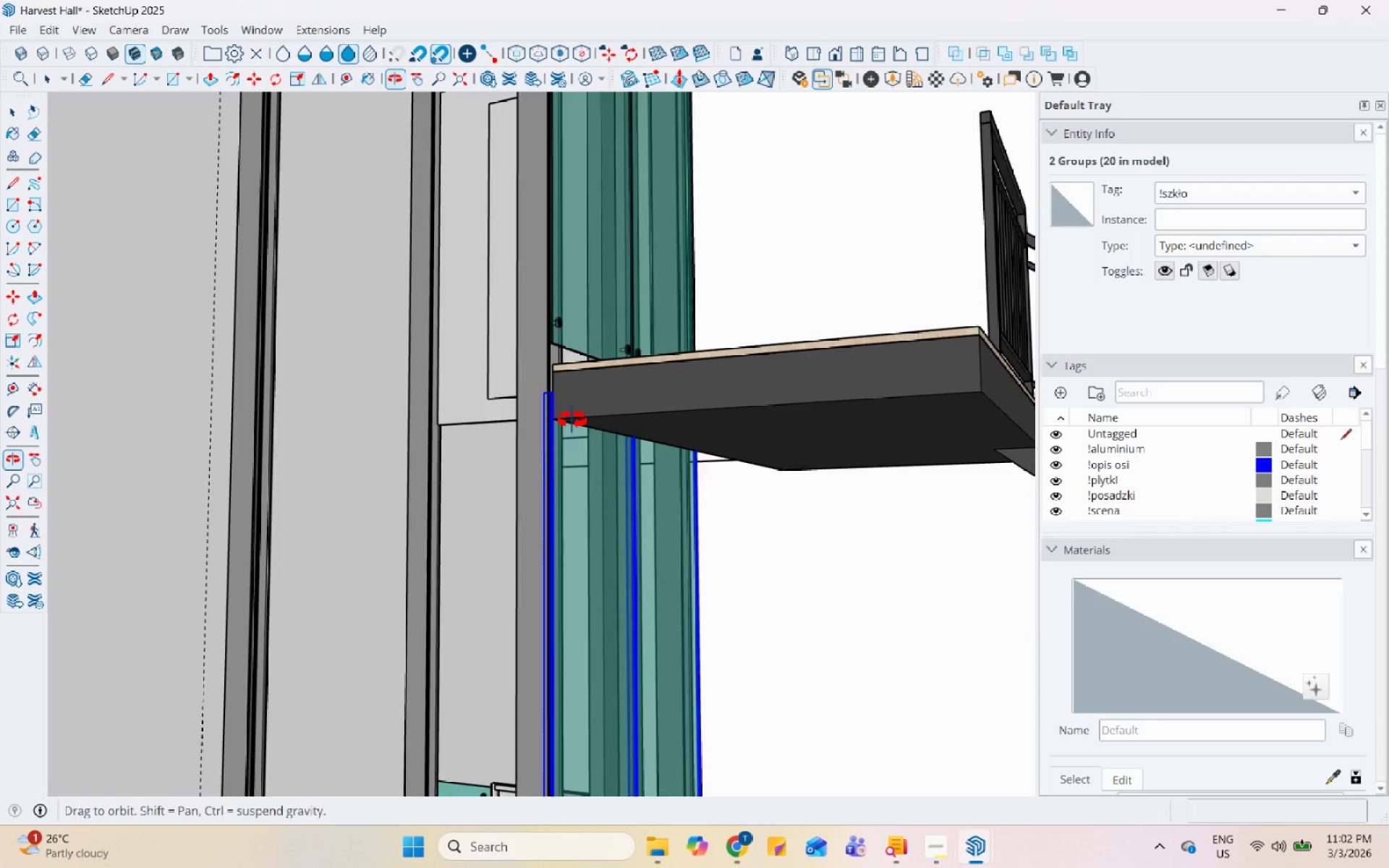 
scroll: coordinate [596, 427], scroll_direction: down, amount: 4.0
 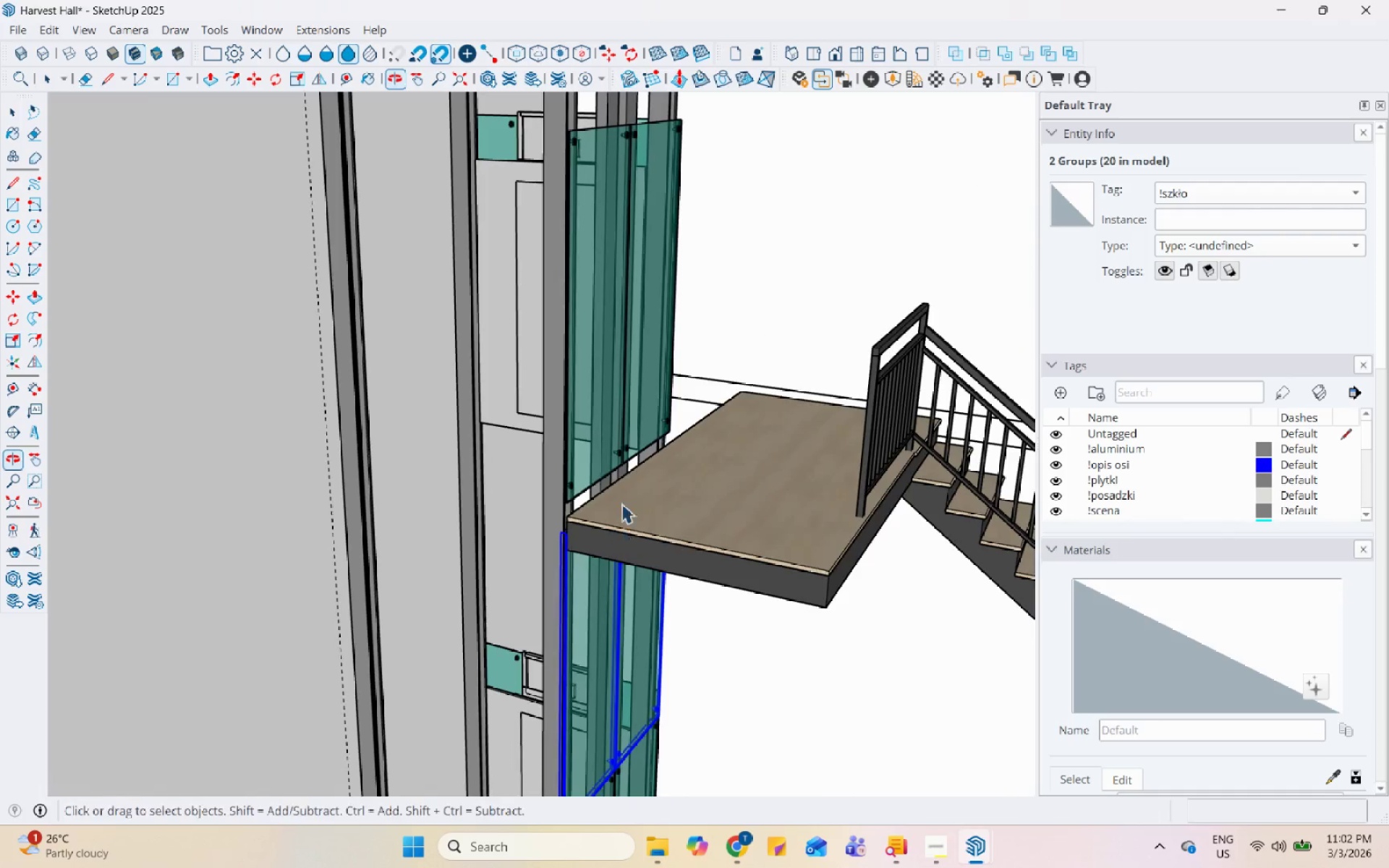 
key(S)
 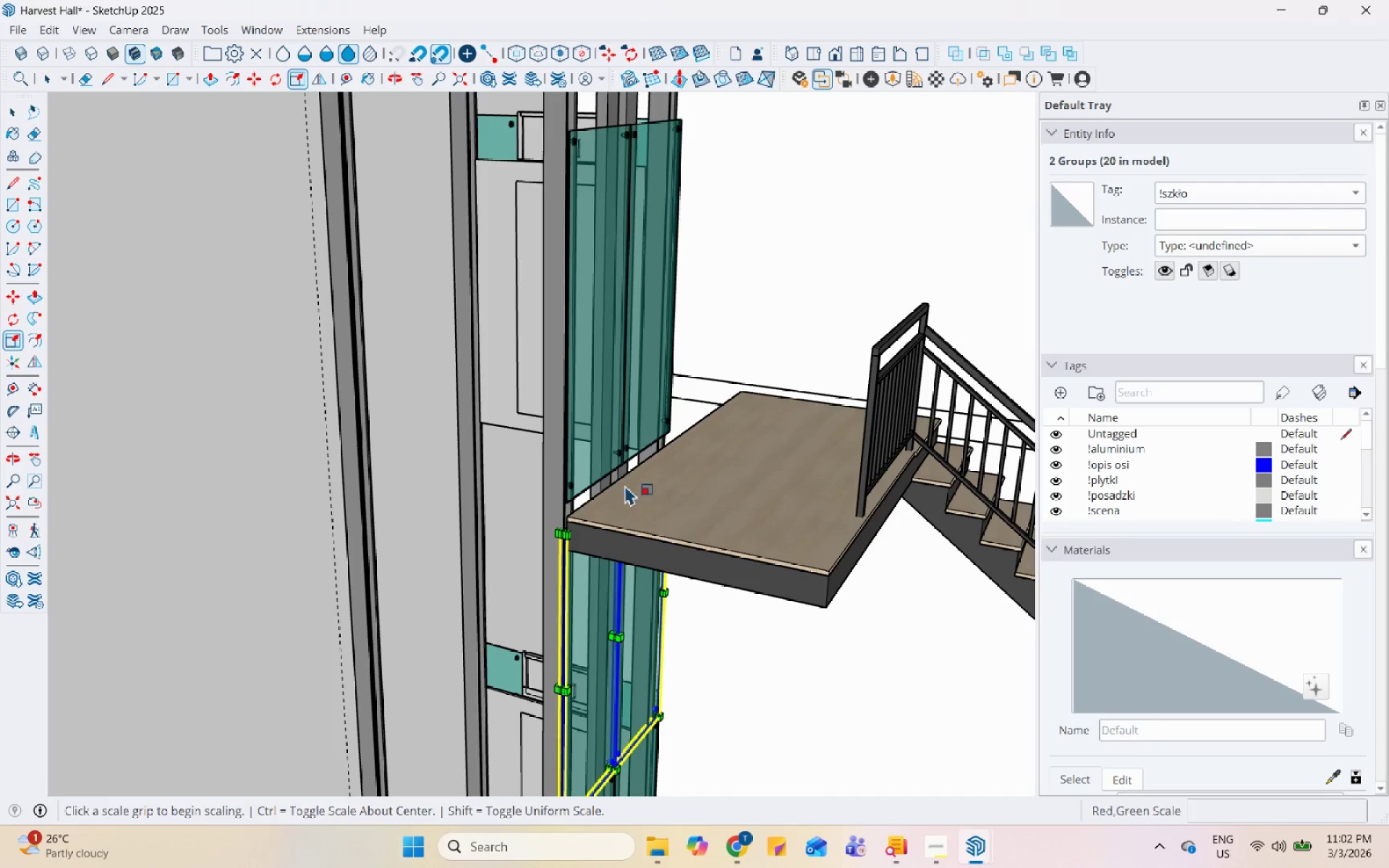 
scroll: coordinate [666, 481], scroll_direction: up, amount: 11.0
 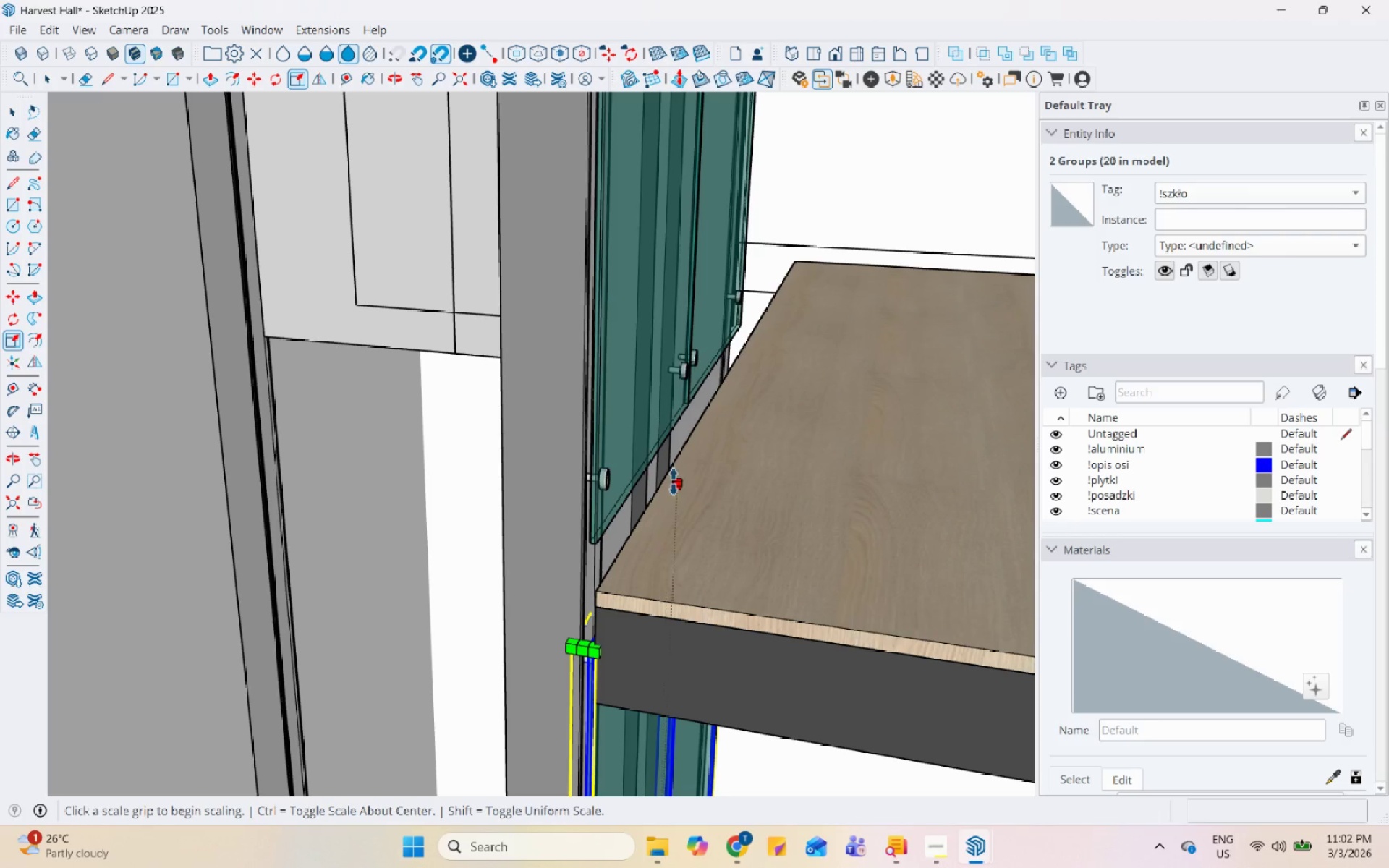 
left_click([679, 478])
 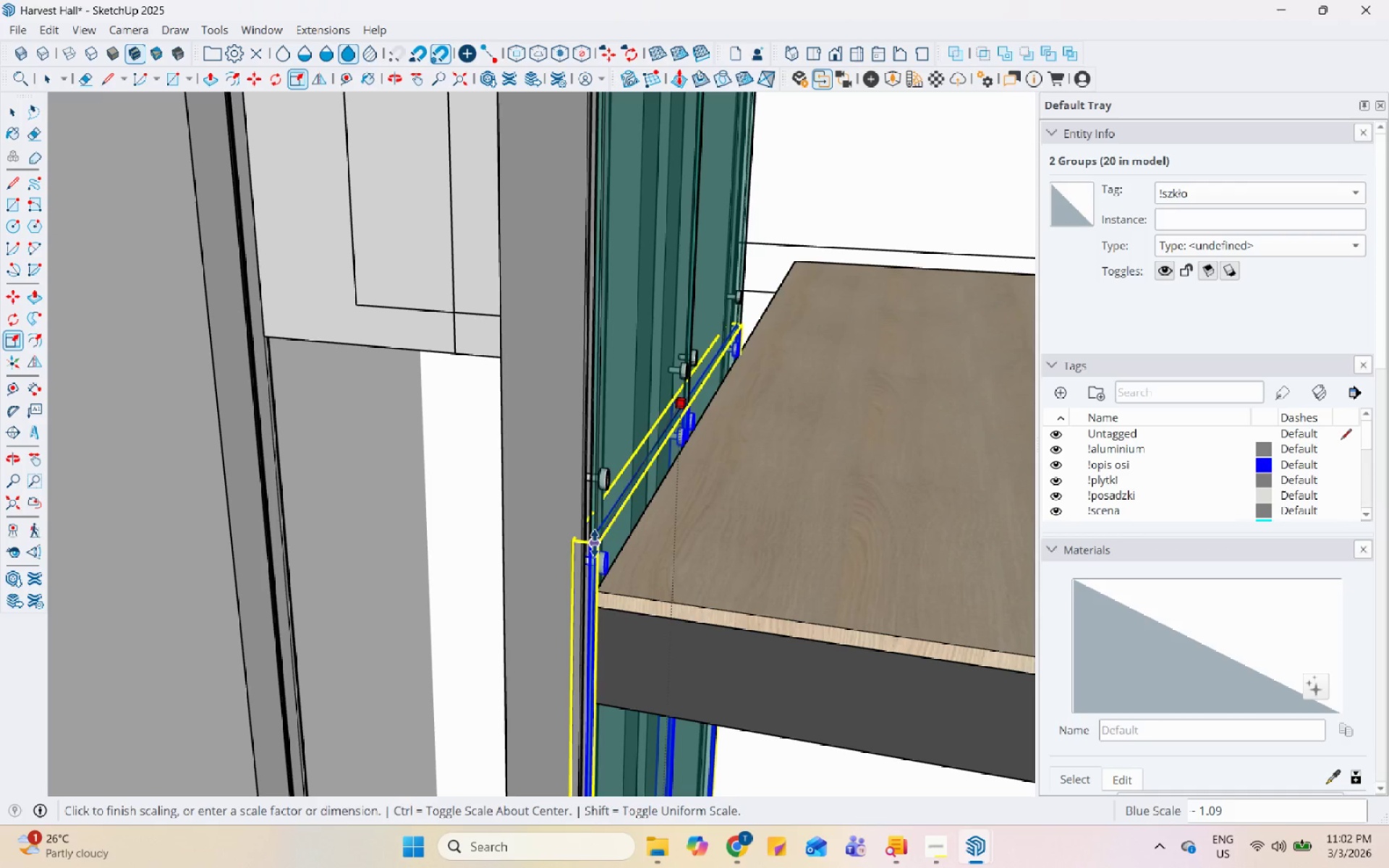 
scroll: coordinate [644, 464], scroll_direction: down, amount: 1.0
 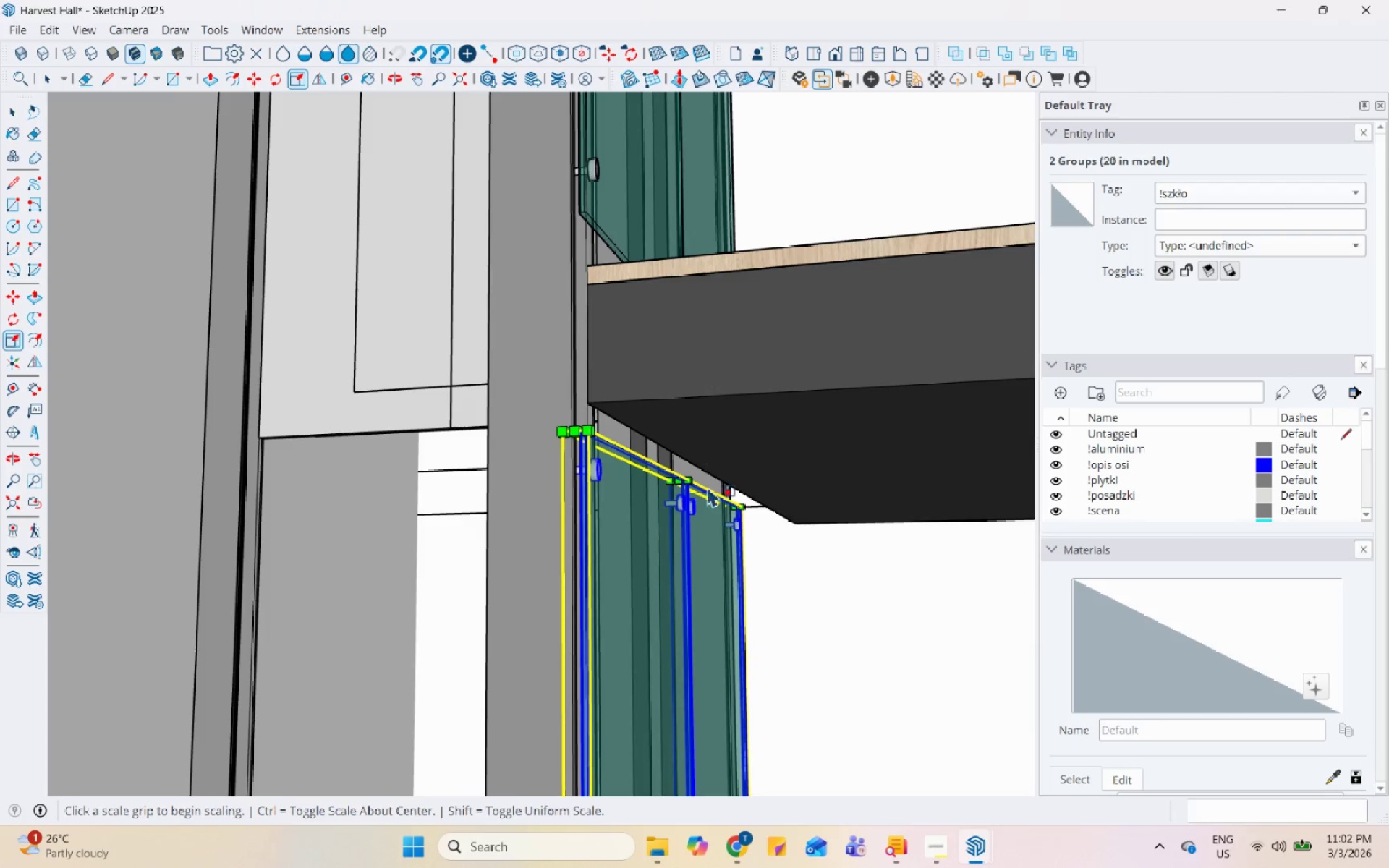 
left_click([676, 481])
 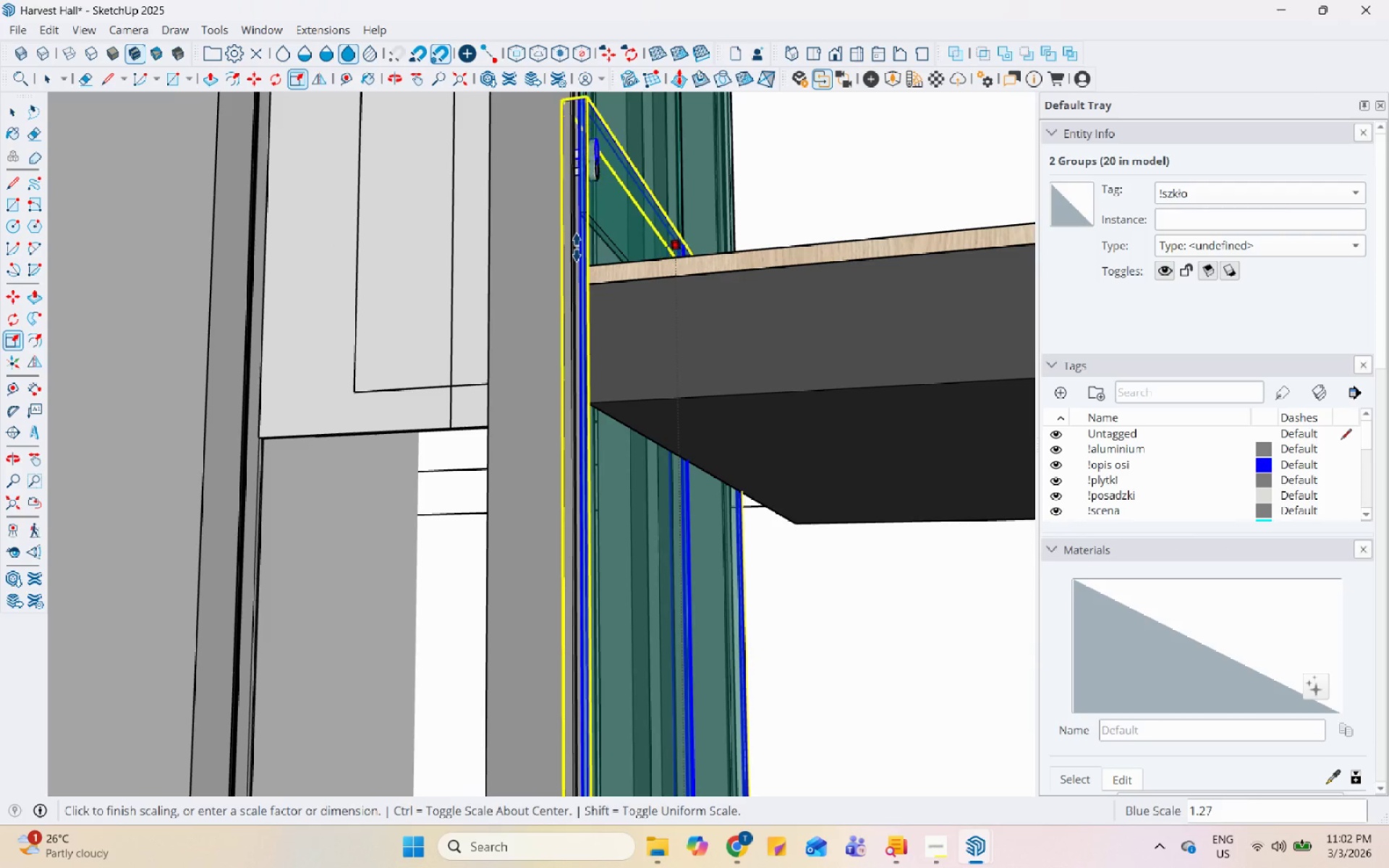 
scroll: coordinate [595, 202], scroll_direction: up, amount: 15.0
 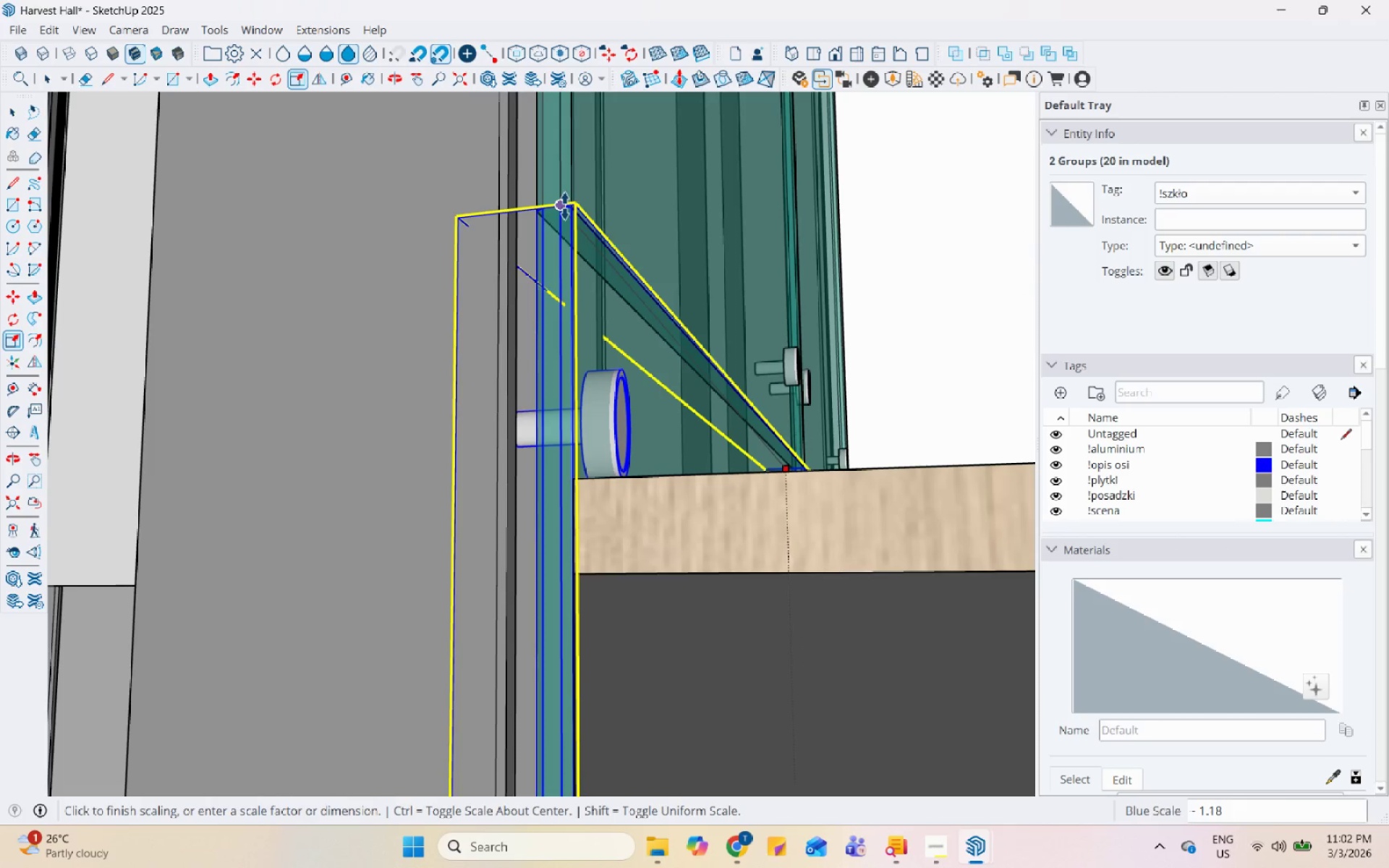 
left_click([564, 206])
 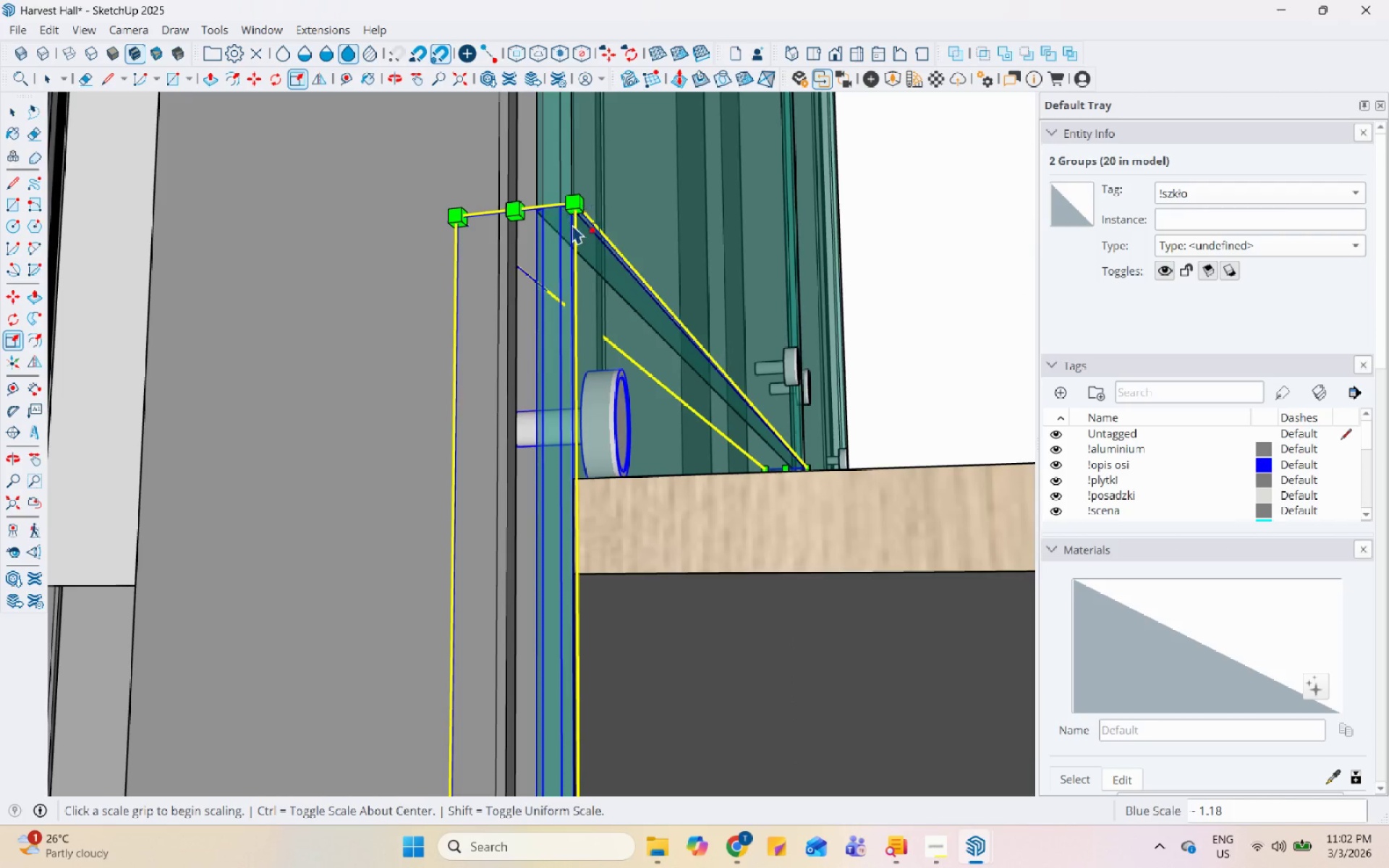 
key(Space)
 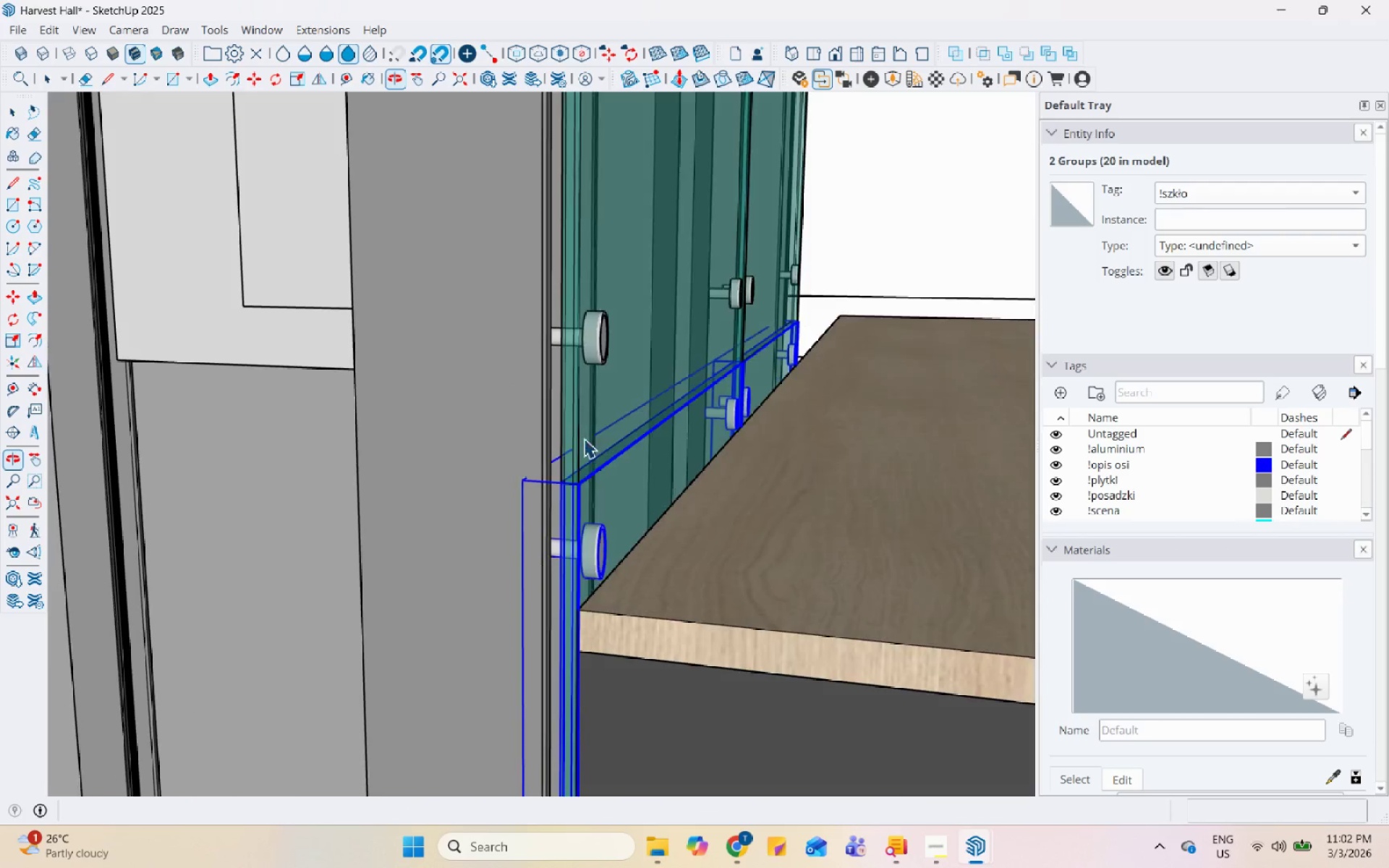 
scroll: coordinate [511, 370], scroll_direction: down, amount: 26.0
 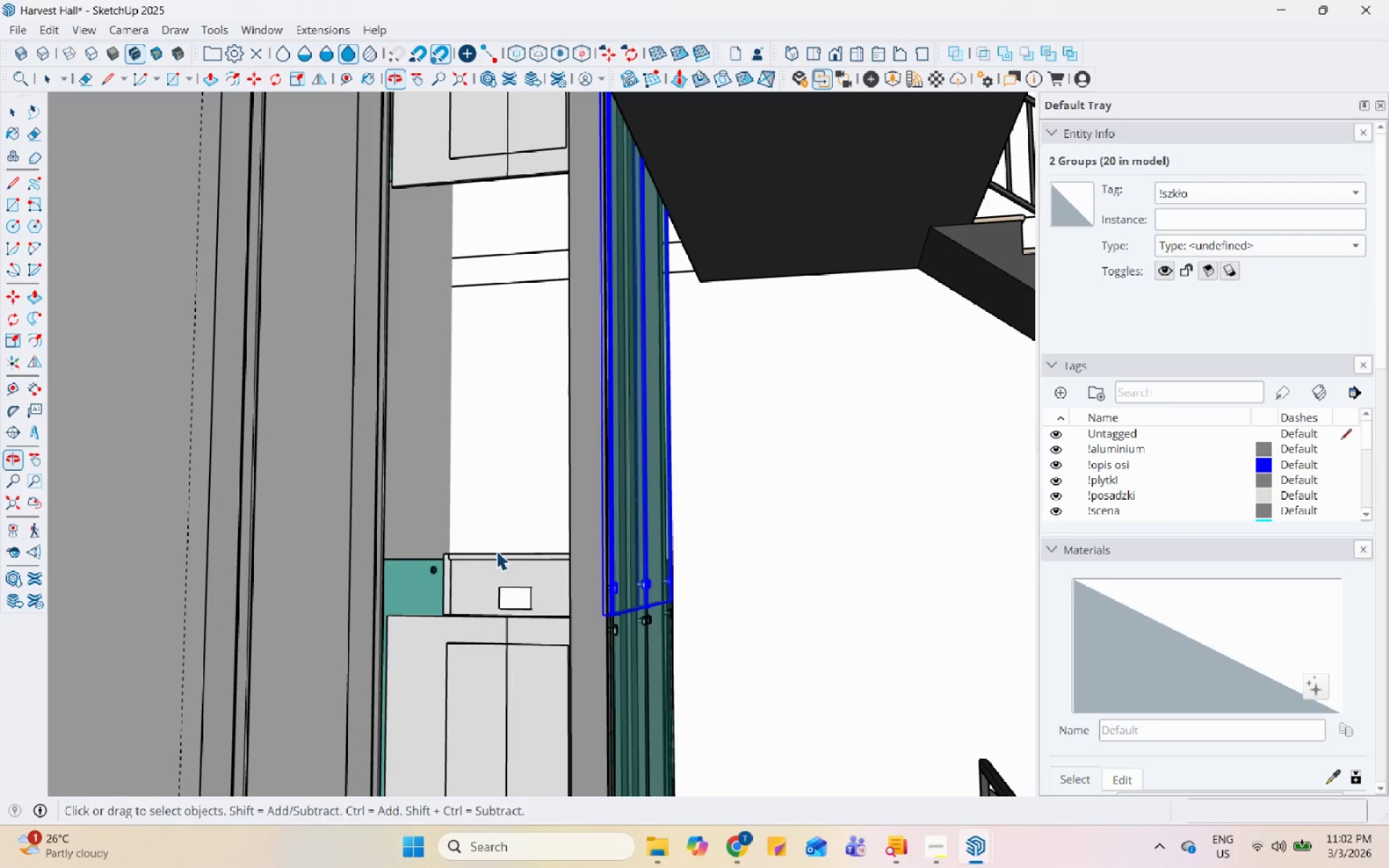 
scroll: coordinate [599, 629], scroll_direction: up, amount: 25.0
 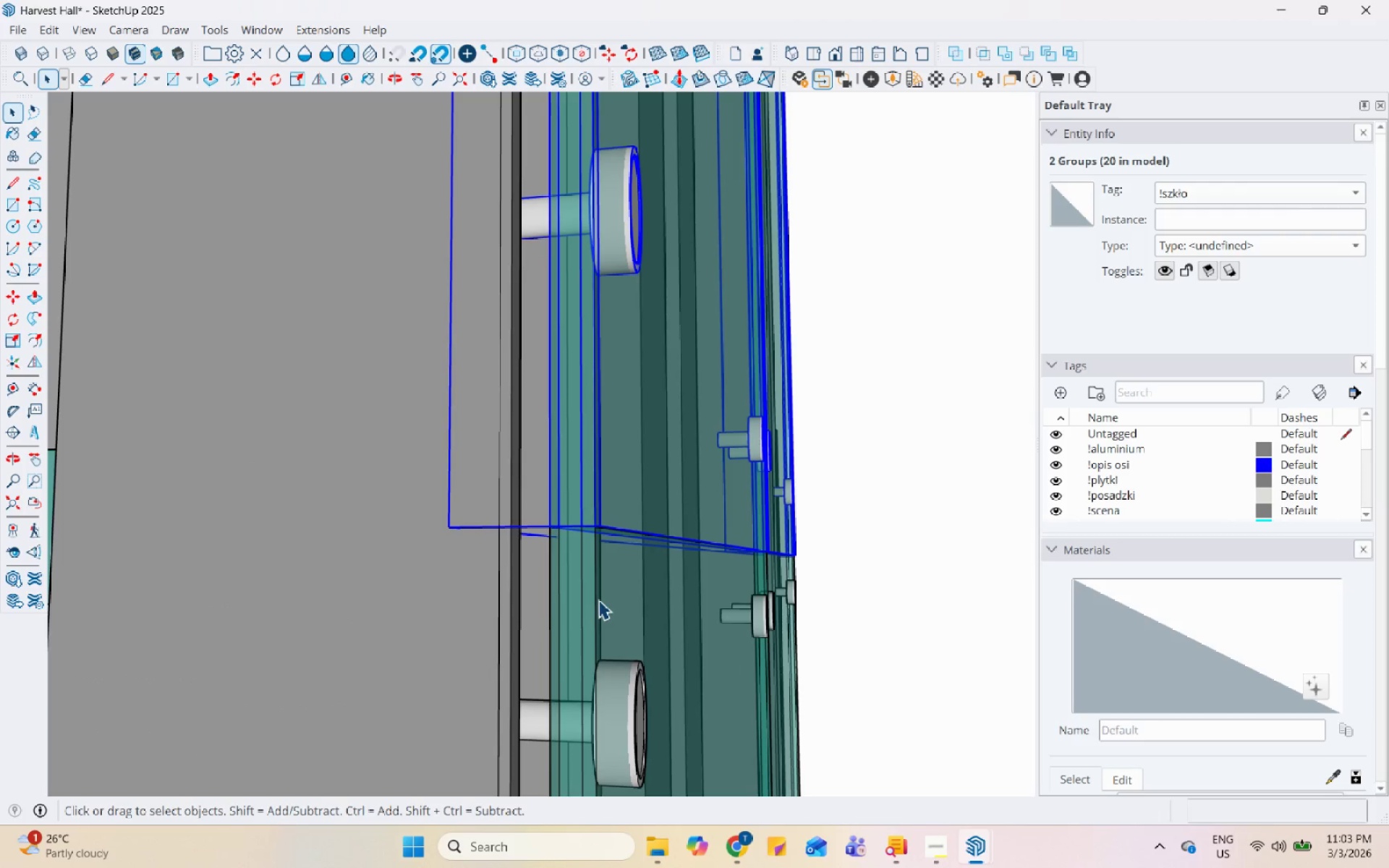 
key(M)
 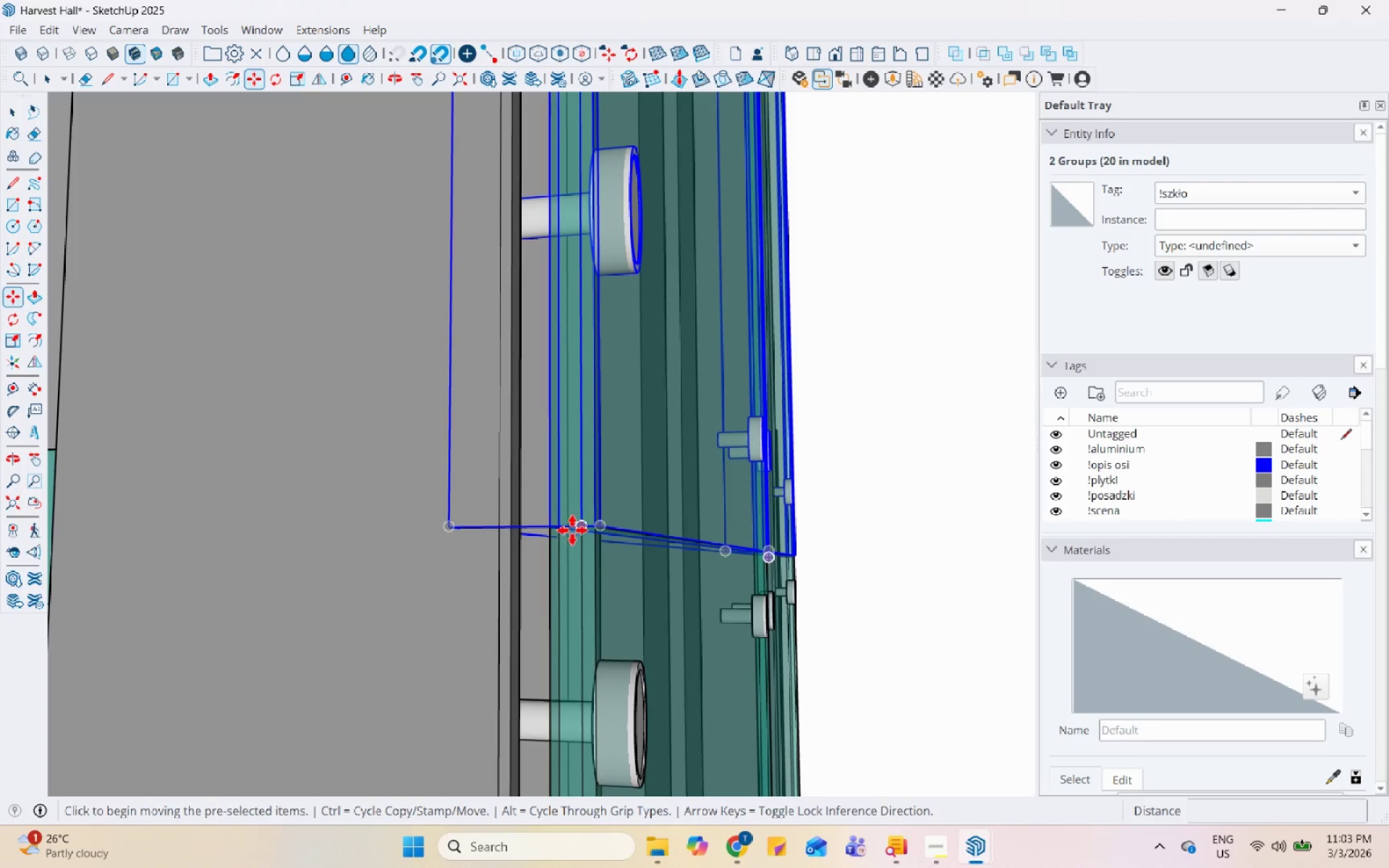 
left_click_drag(start_coordinate=[580, 529], to_coordinate=[584, 527])
 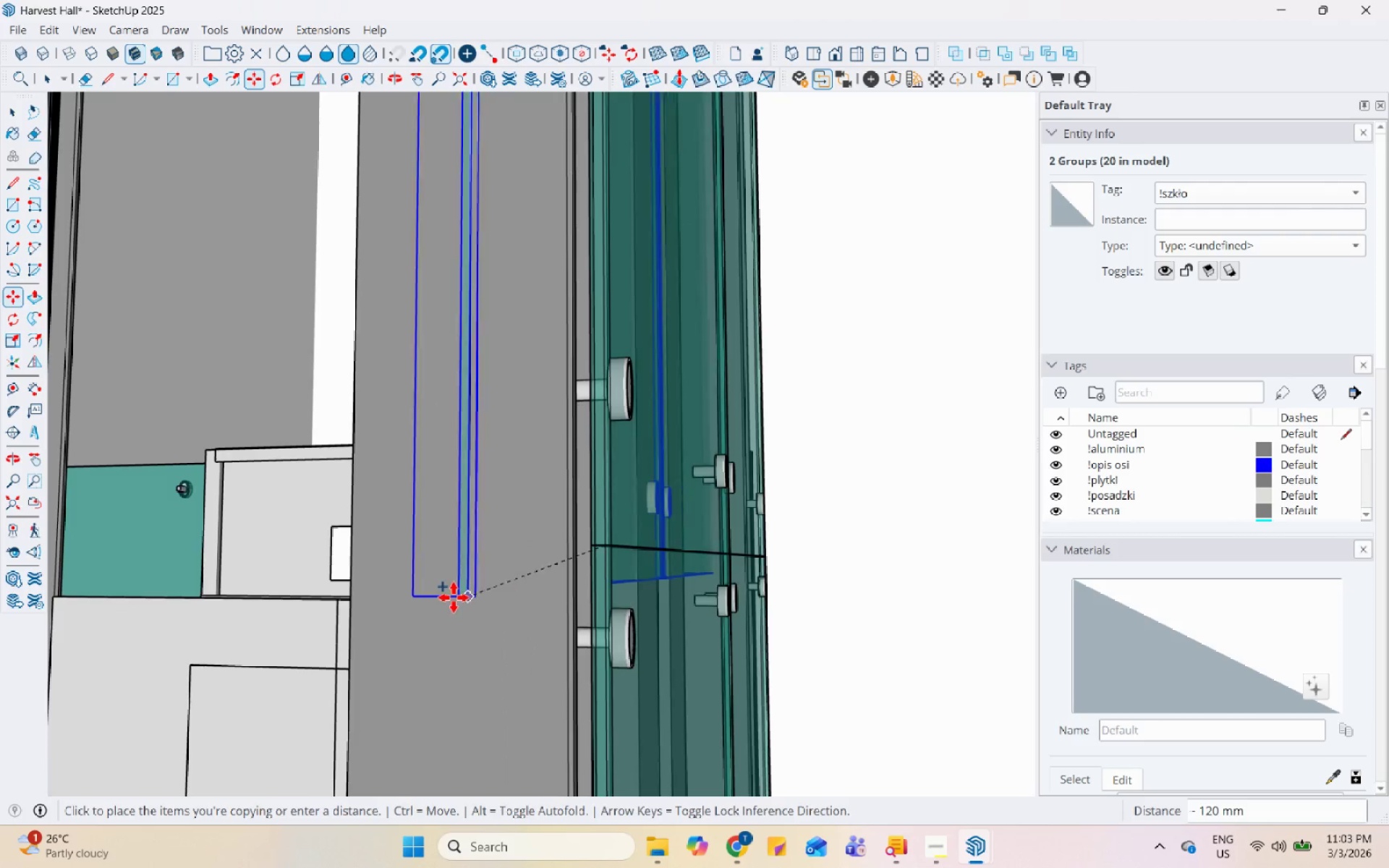 
key(Control+ControlLeft)
 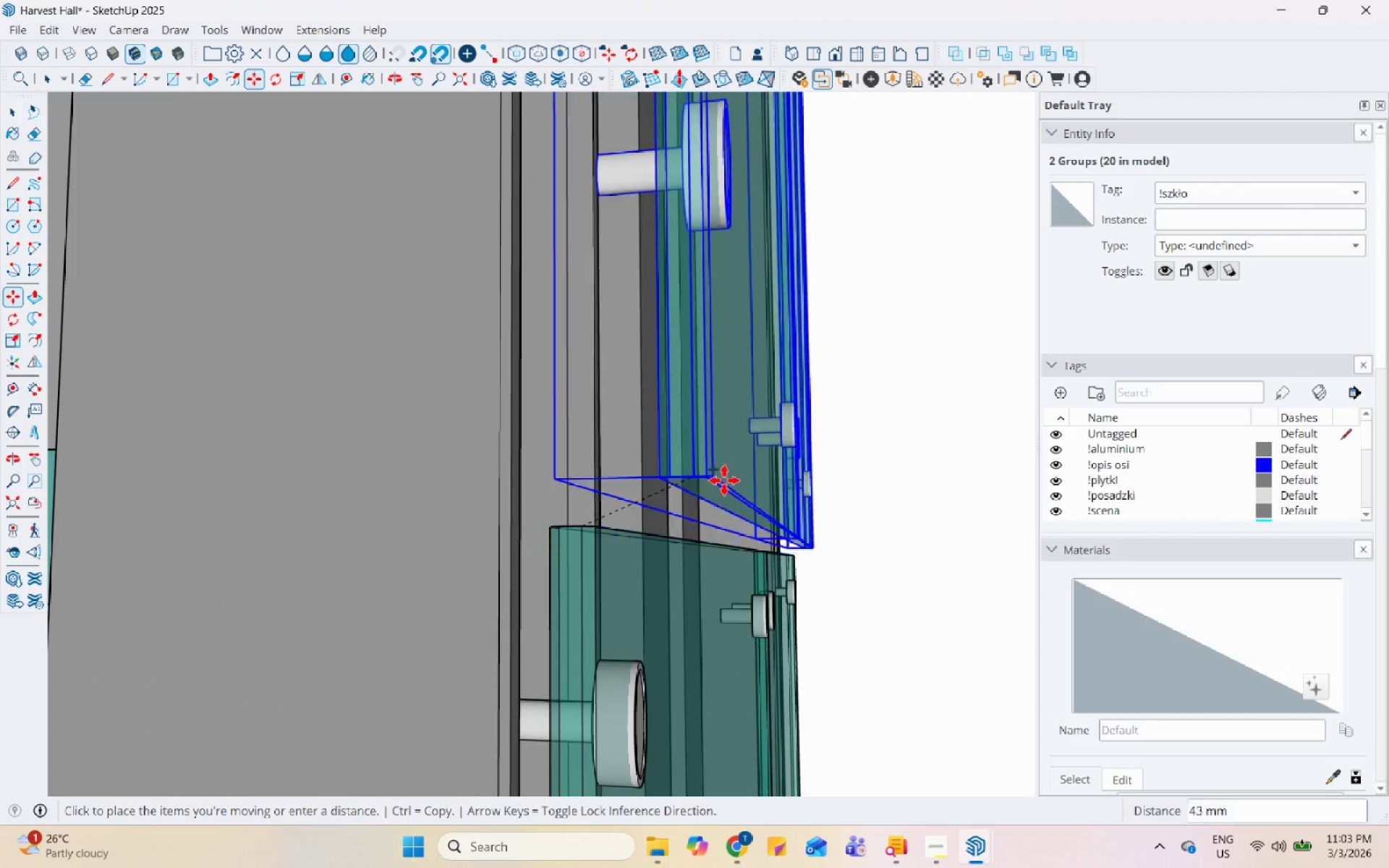 
scroll: coordinate [564, 581], scroll_direction: down, amount: 51.0
 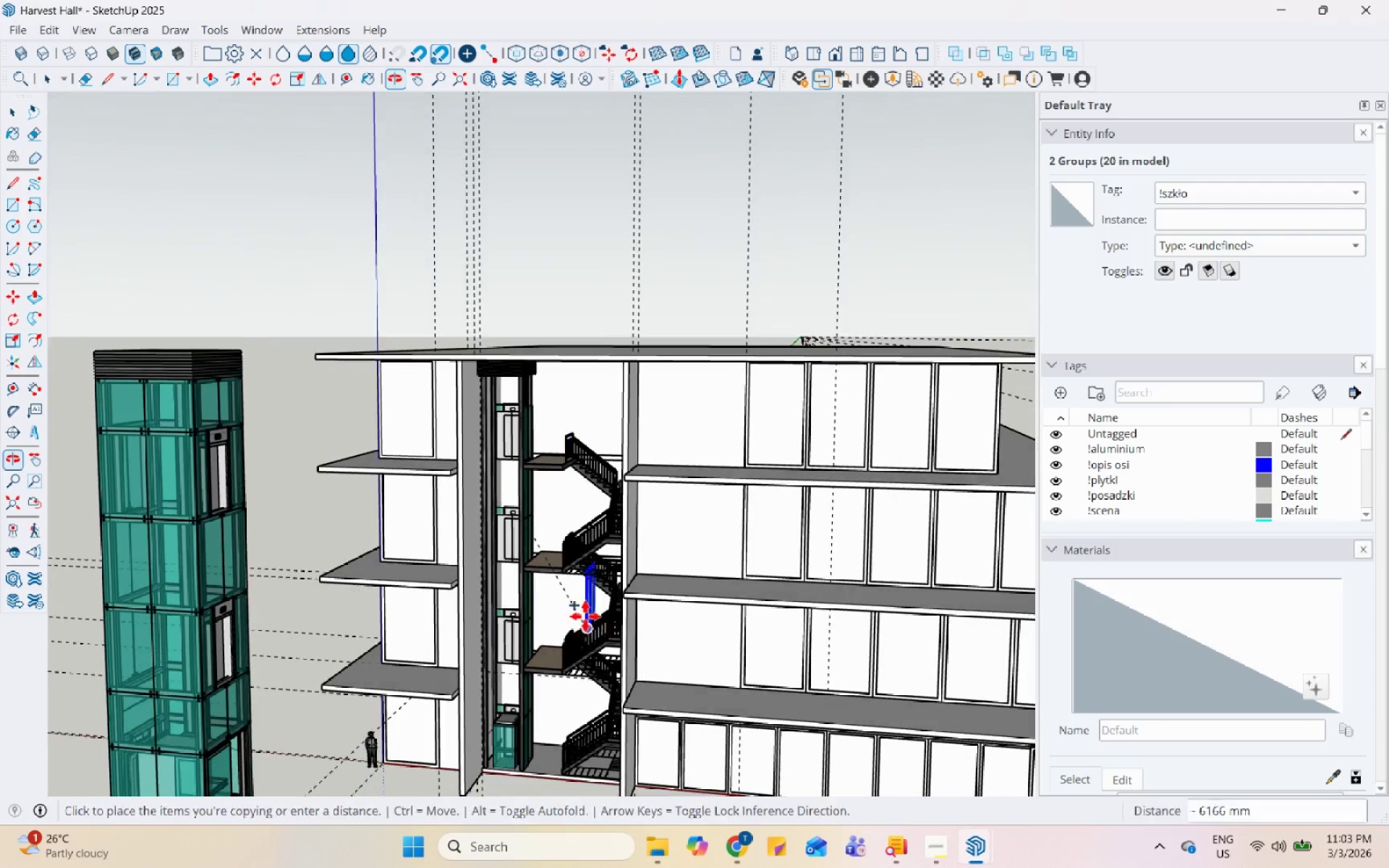 
scroll: coordinate [456, 486], scroll_direction: up, amount: 39.0
 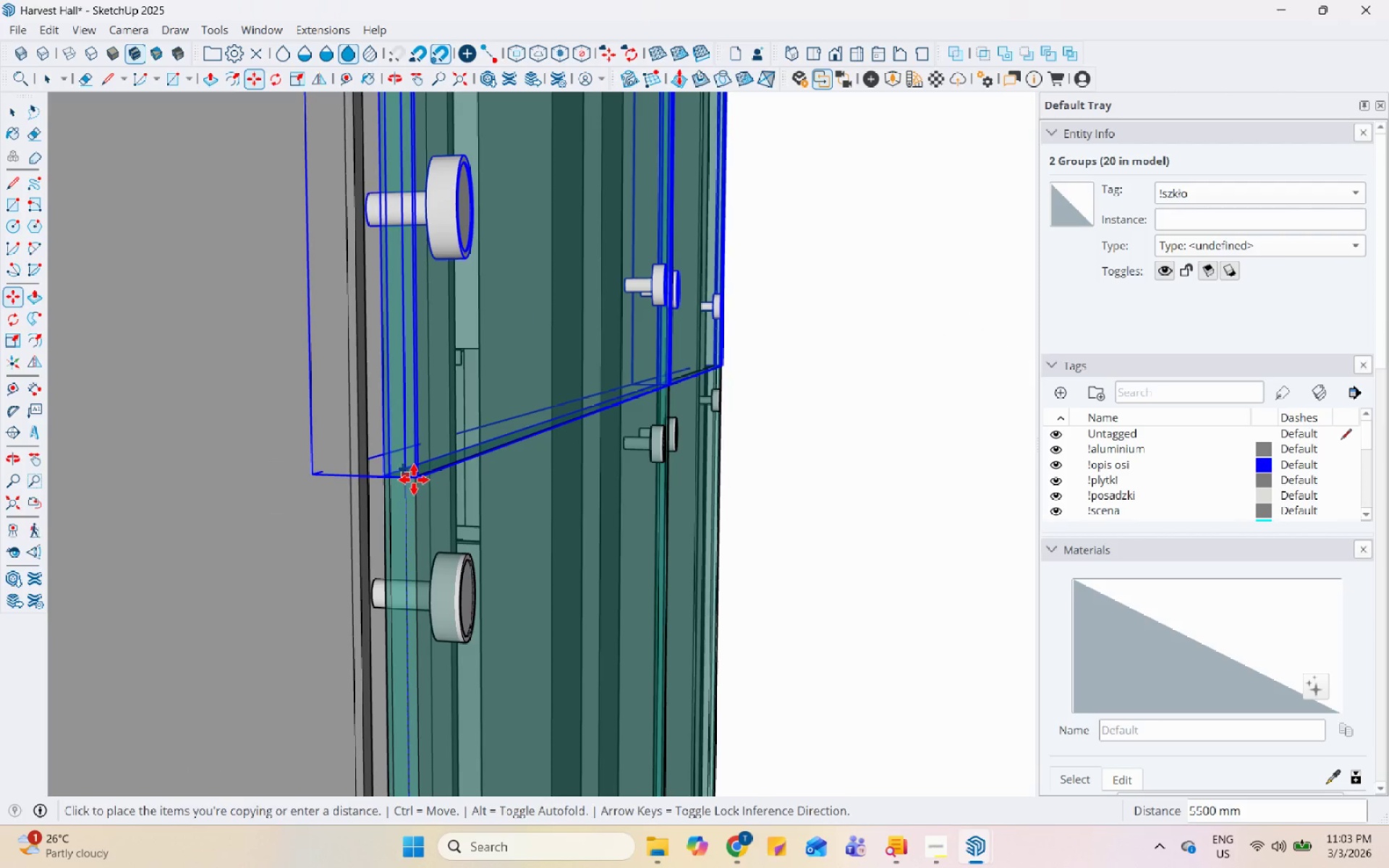 
left_click([413, 480])
 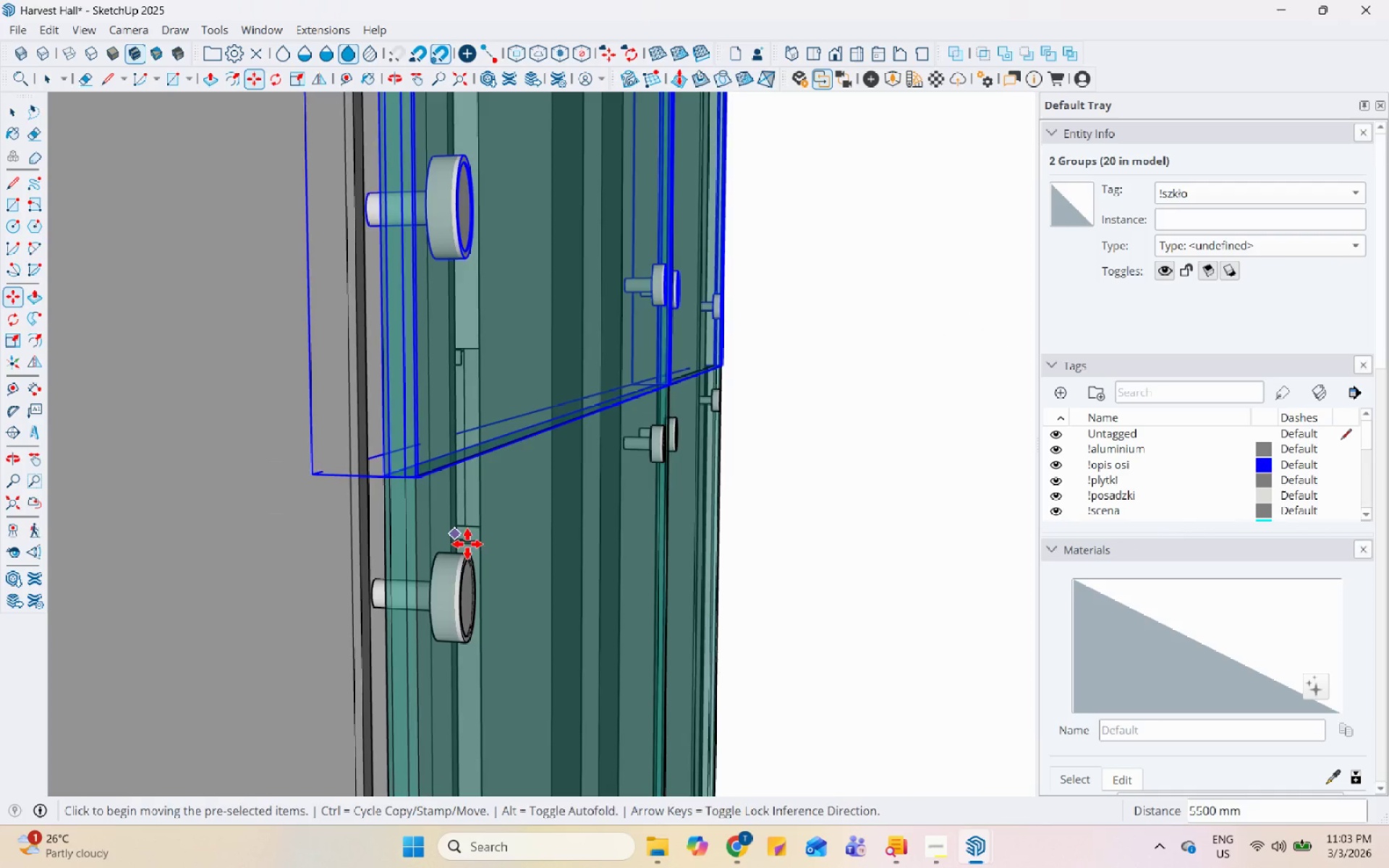 
scroll: coordinate [469, 582], scroll_direction: down, amount: 16.0
 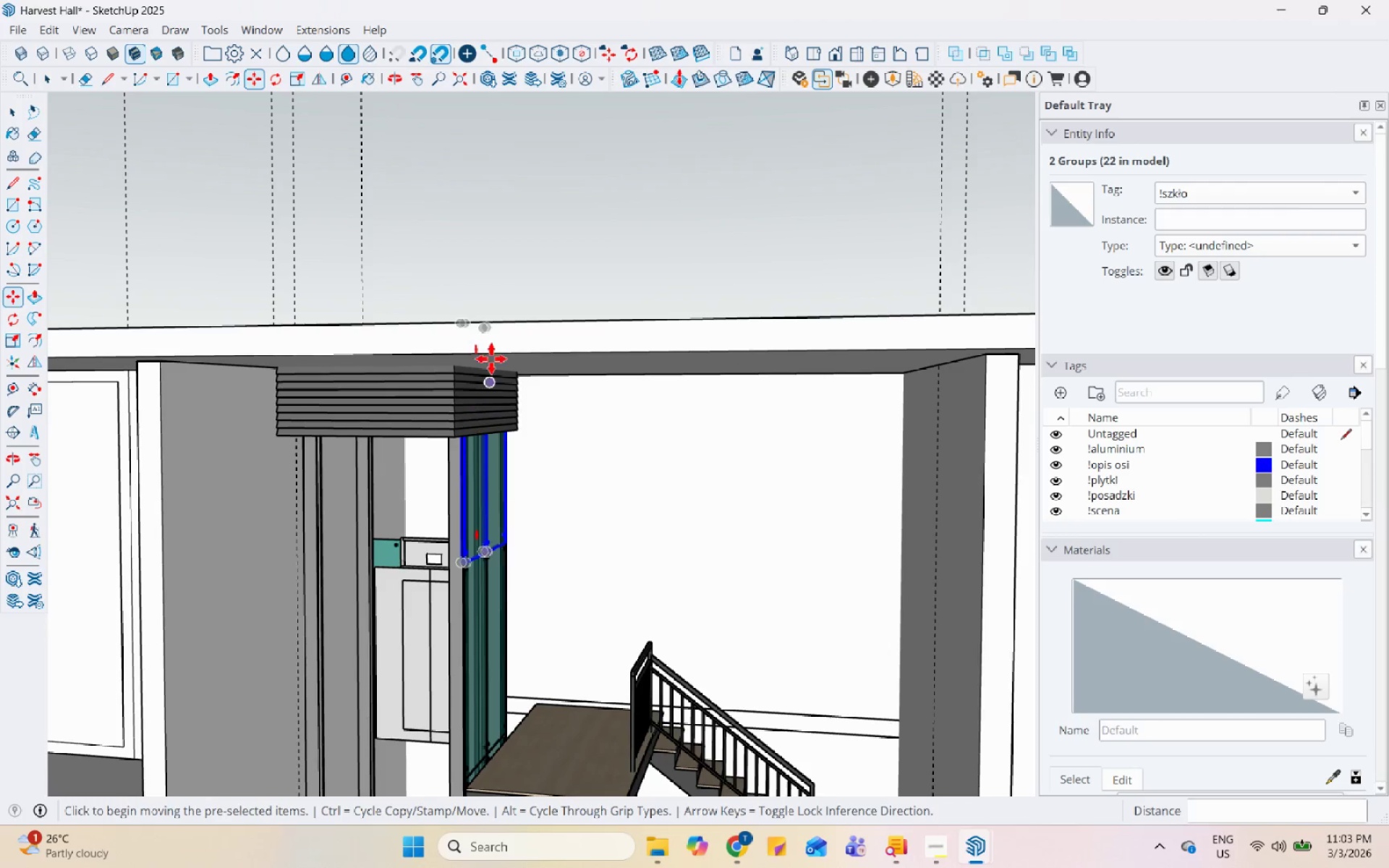 
key(S)
 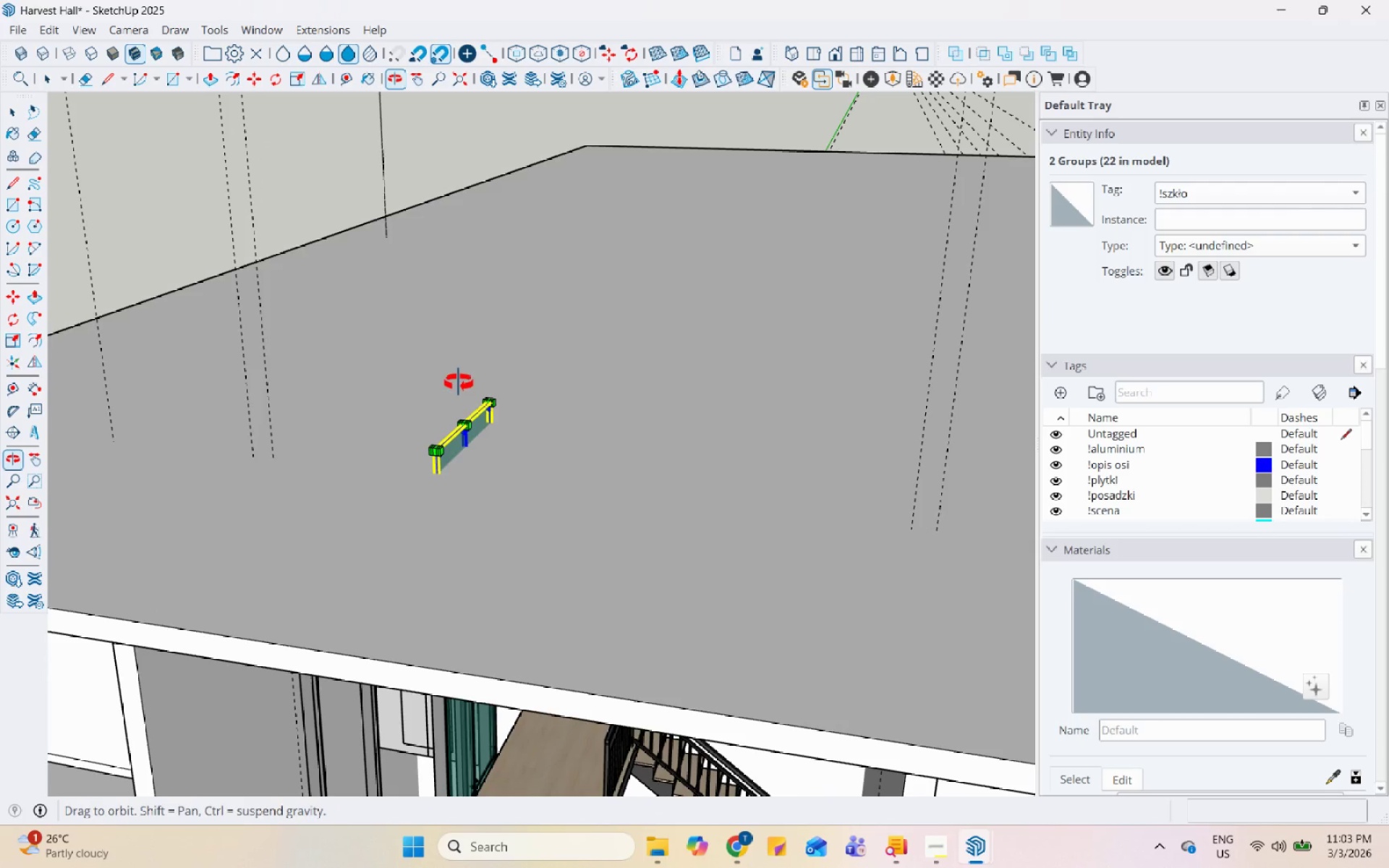 
scroll: coordinate [464, 426], scroll_direction: up, amount: 8.0
 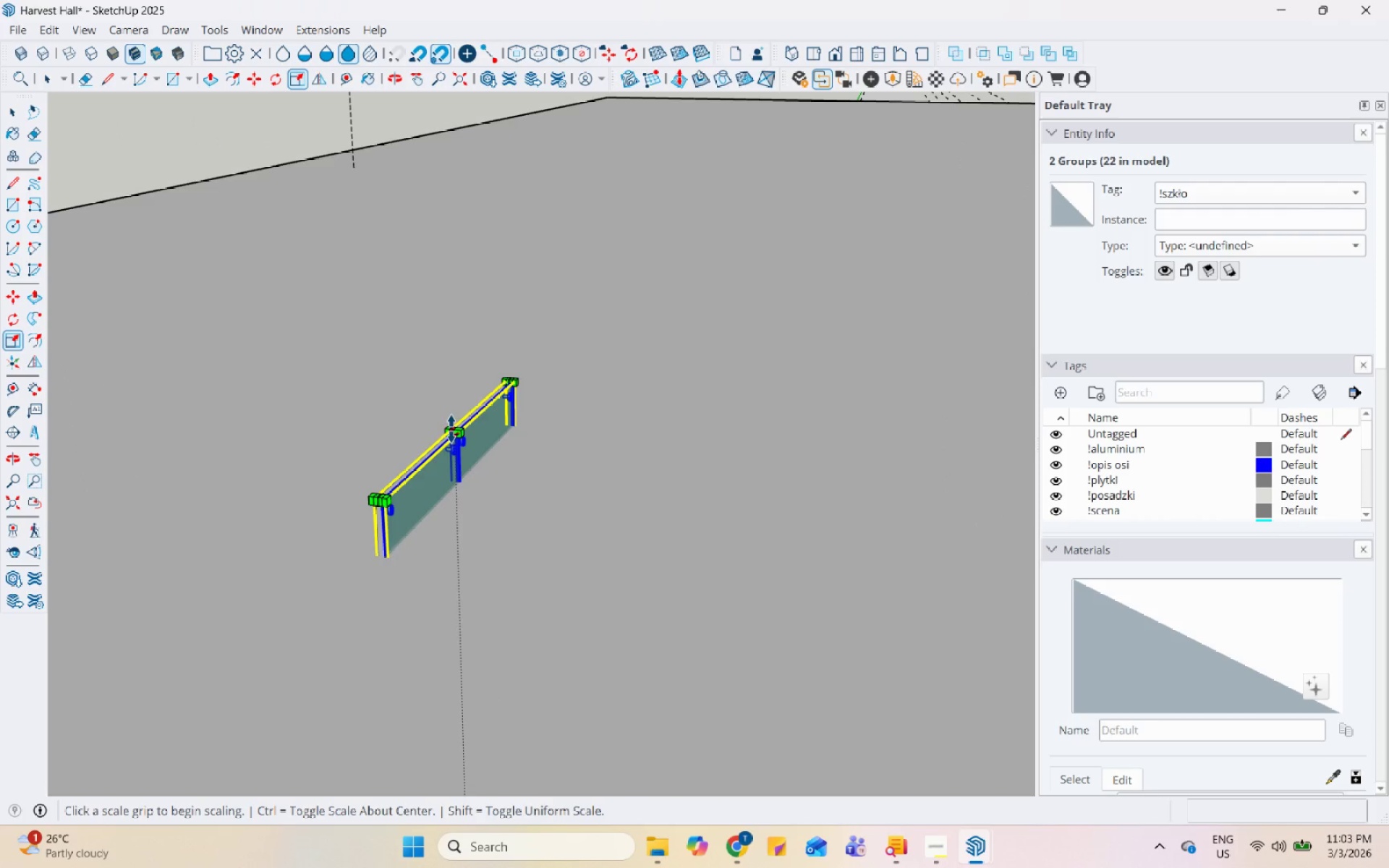 
left_click_drag(start_coordinate=[451, 429], to_coordinate=[451, 433])
 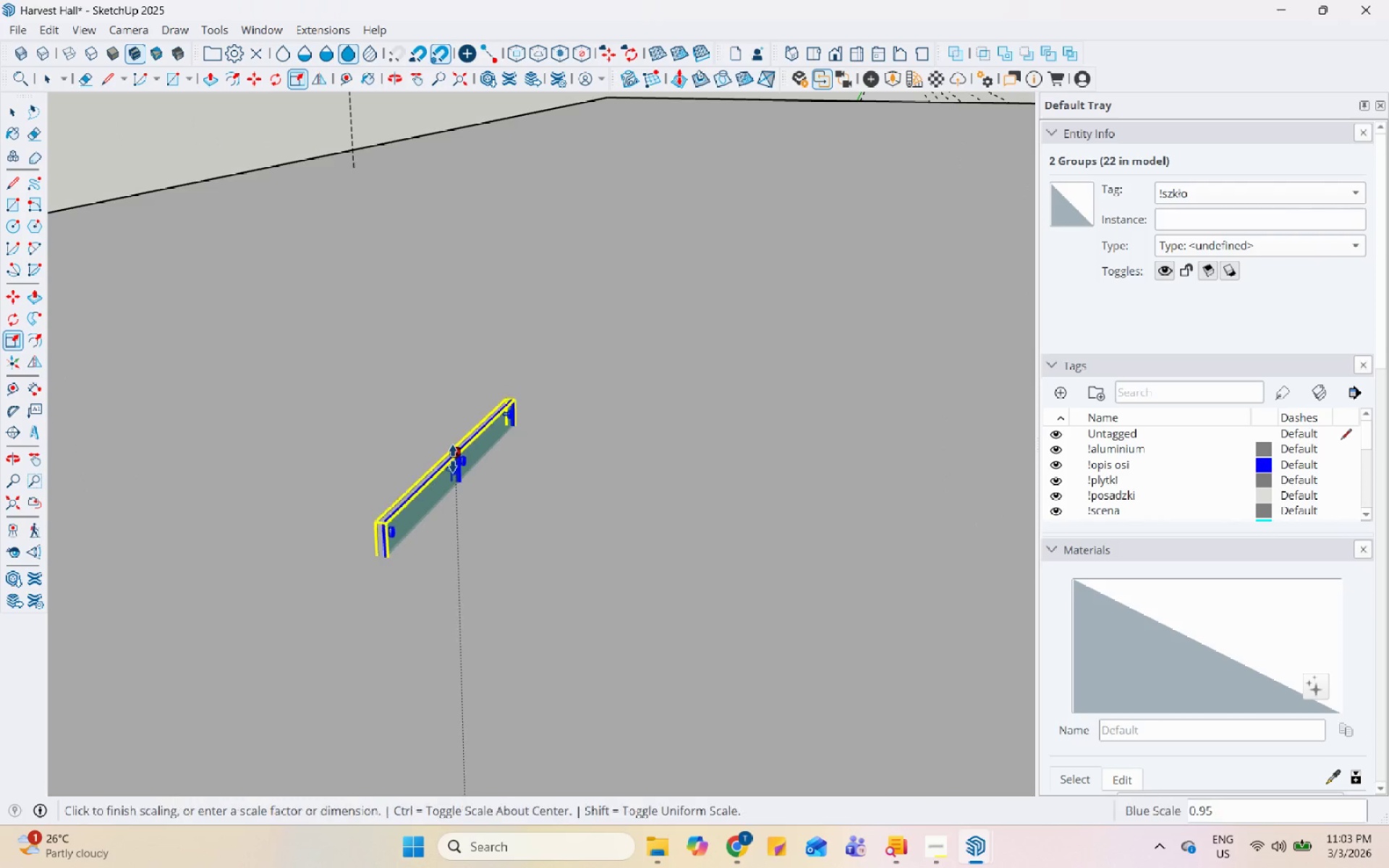 
scroll: coordinate [441, 490], scroll_direction: down, amount: 12.0
 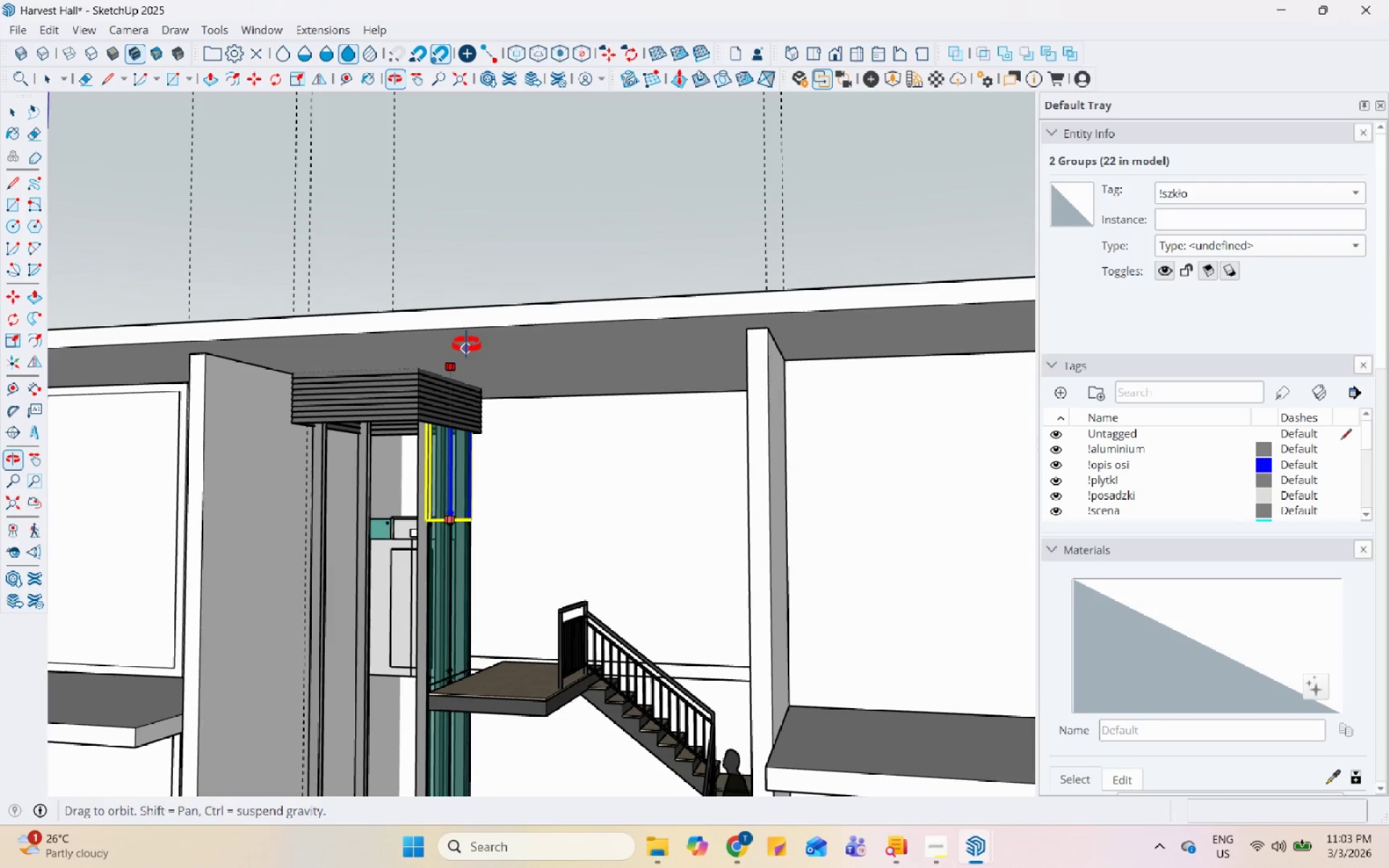 
scroll: coordinate [407, 454], scroll_direction: up, amount: 13.0
 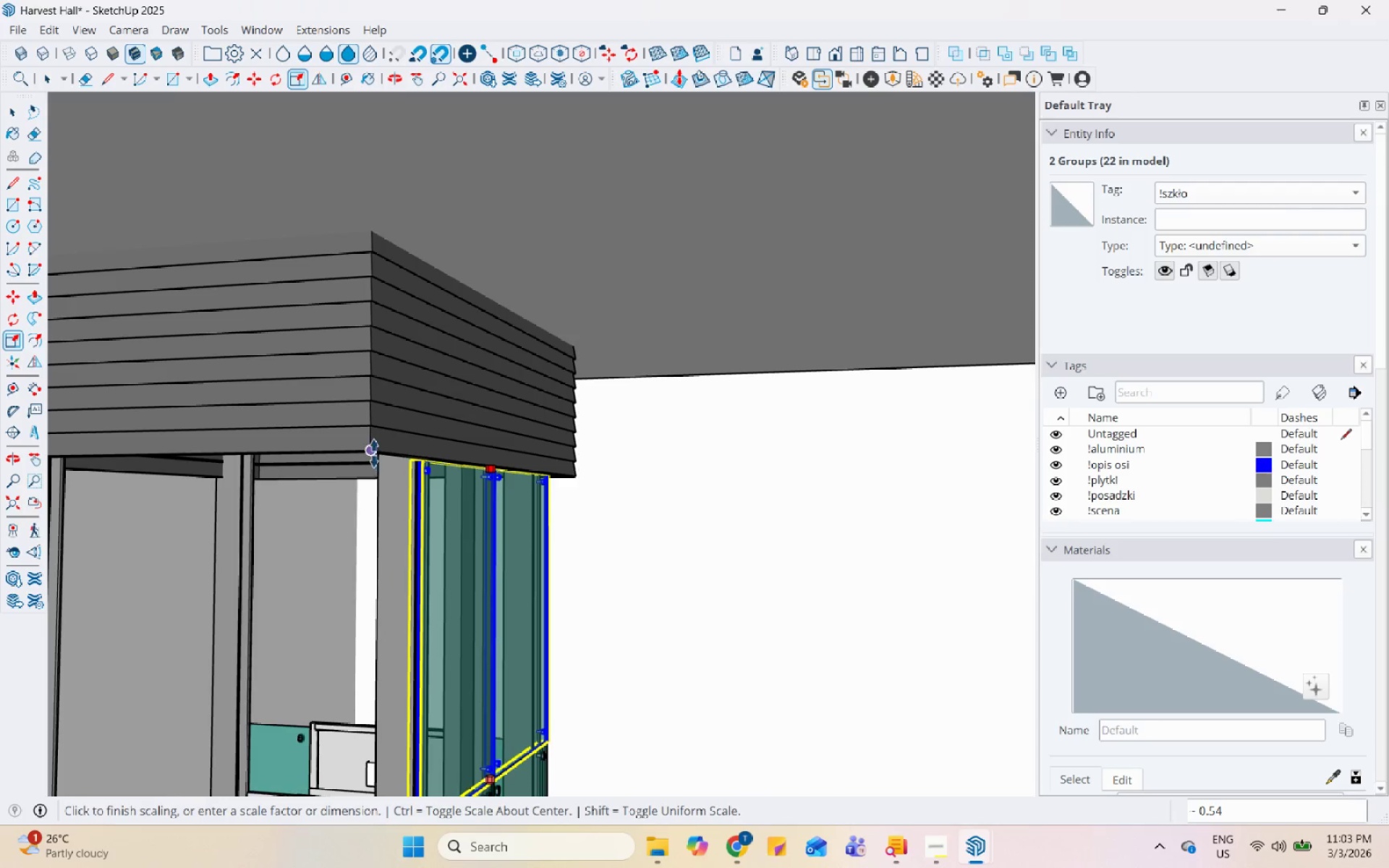 
left_click([374, 454])
 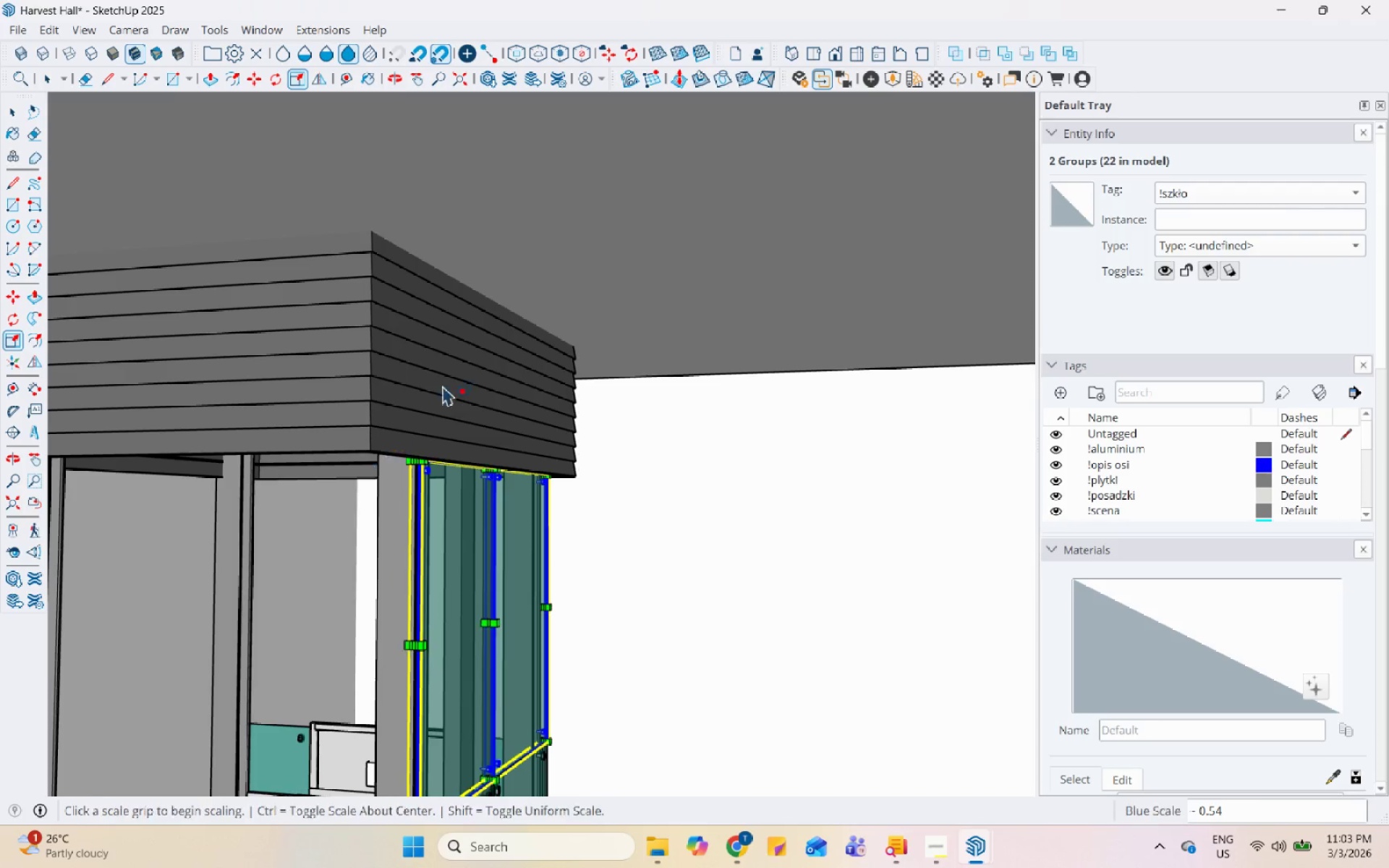 
key(Space)
 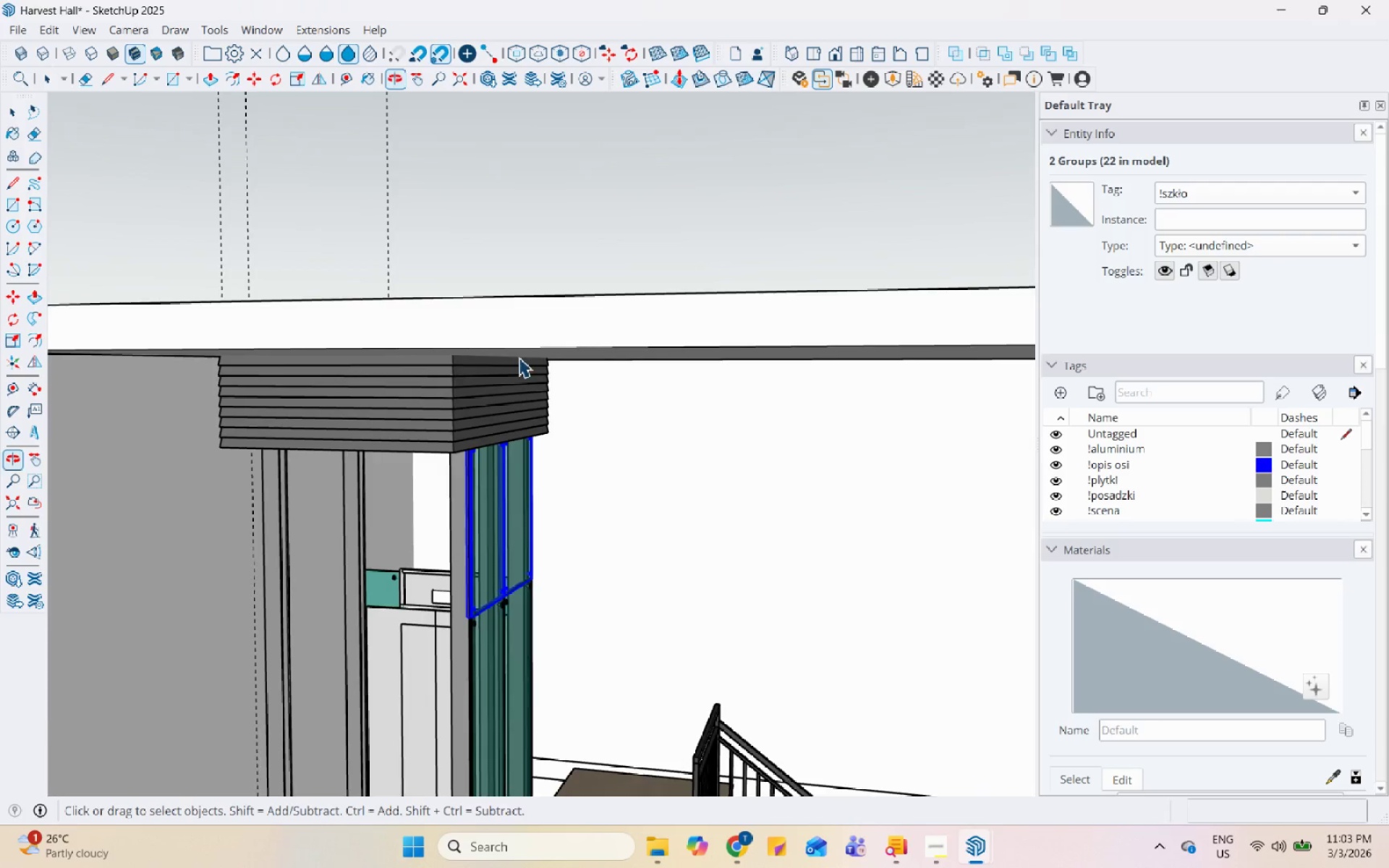 
scroll: coordinate [509, 330], scroll_direction: down, amount: 7.0
 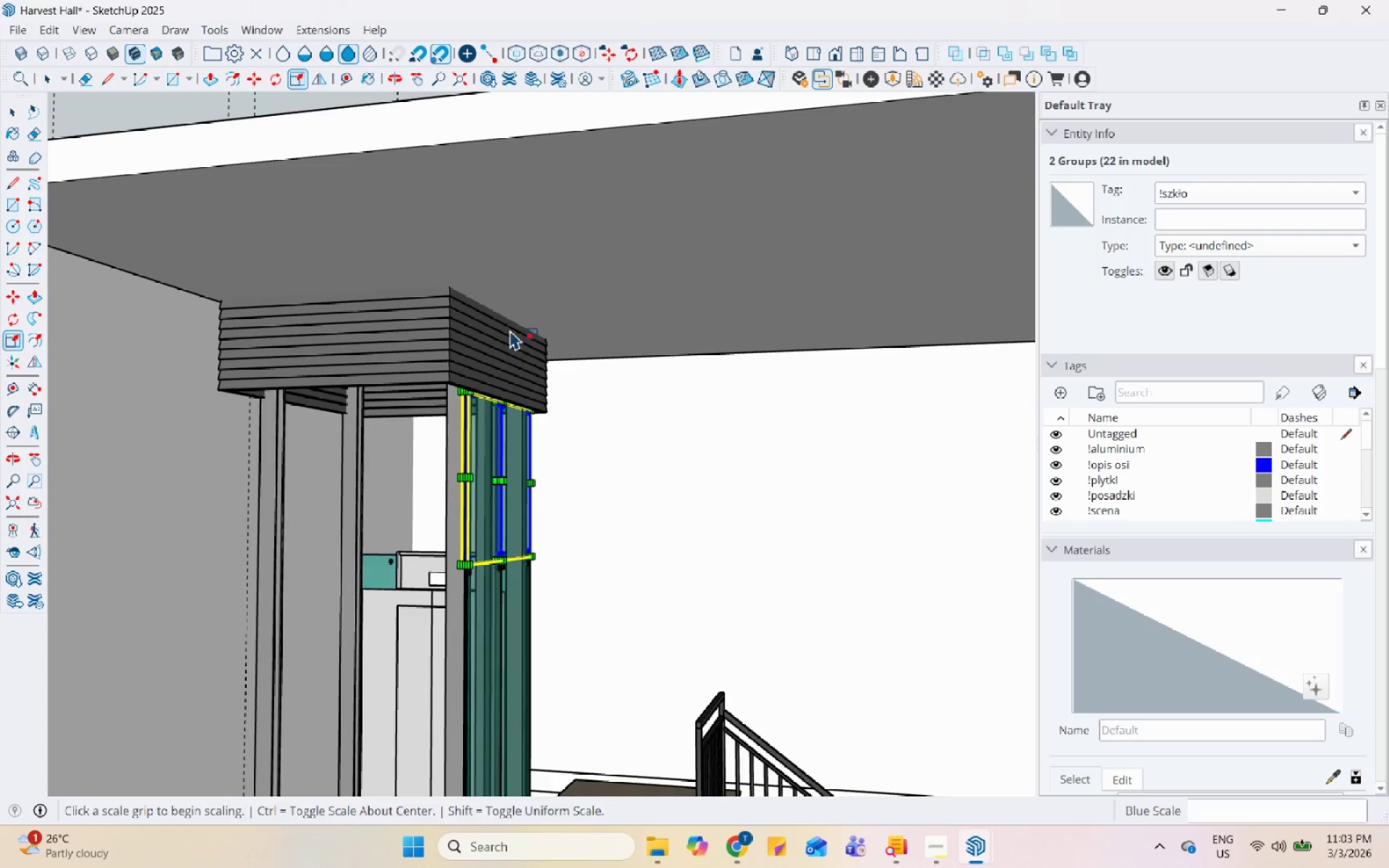 
left_click([604, 161])
 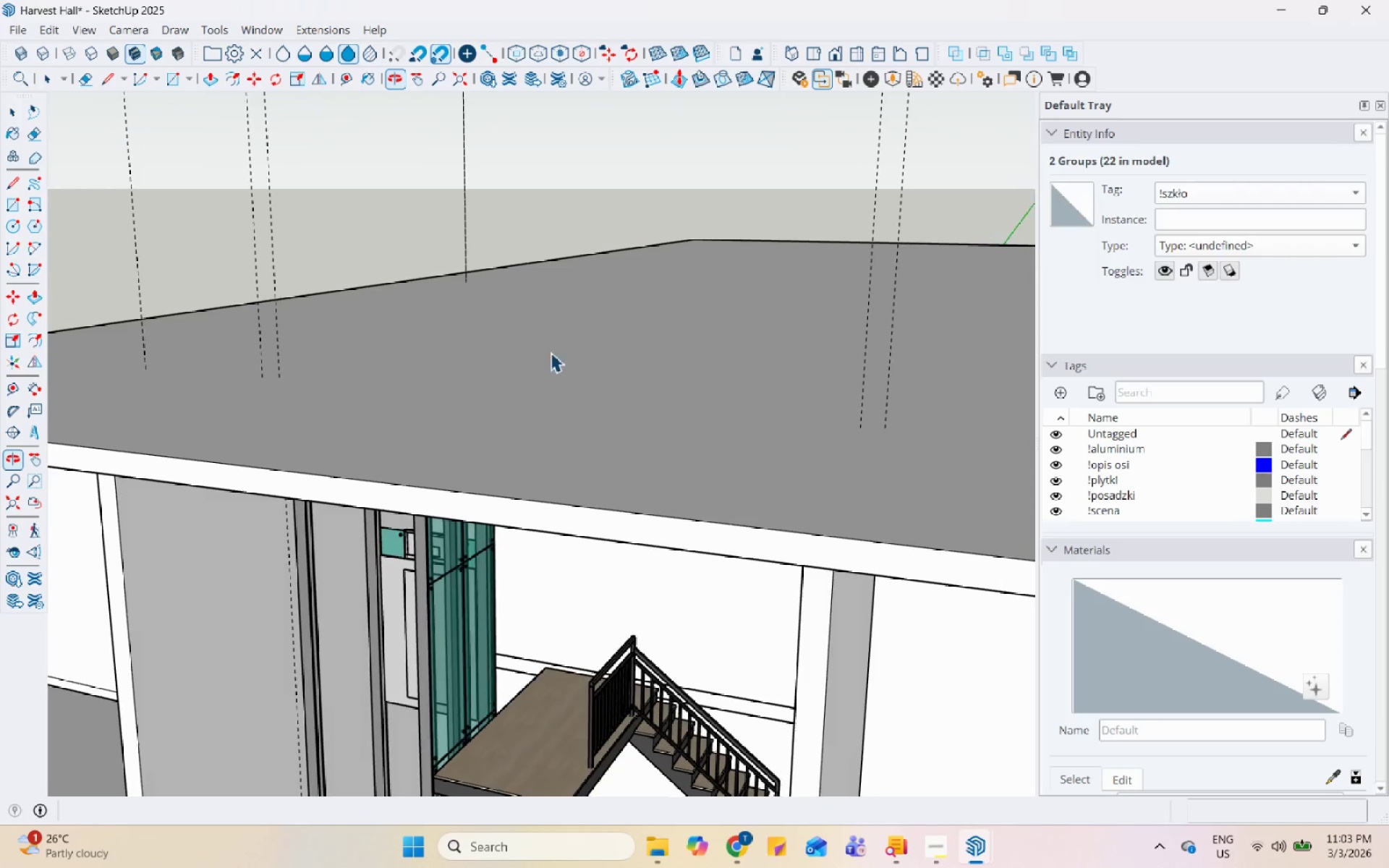 
scroll: coordinate [517, 312], scroll_direction: down, amount: 6.0
 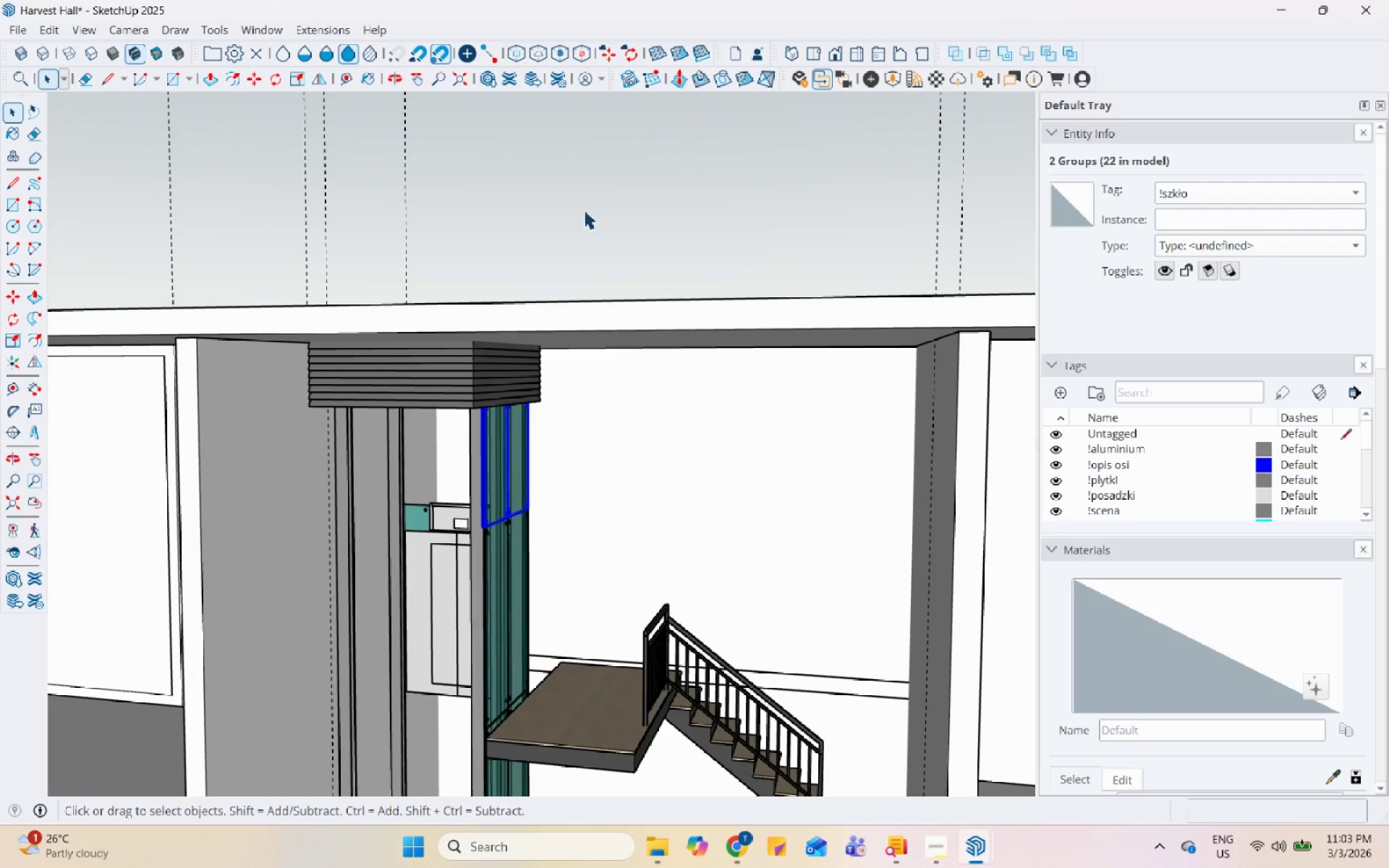 
scroll: coordinate [498, 665], scroll_direction: up, amount: 12.0
 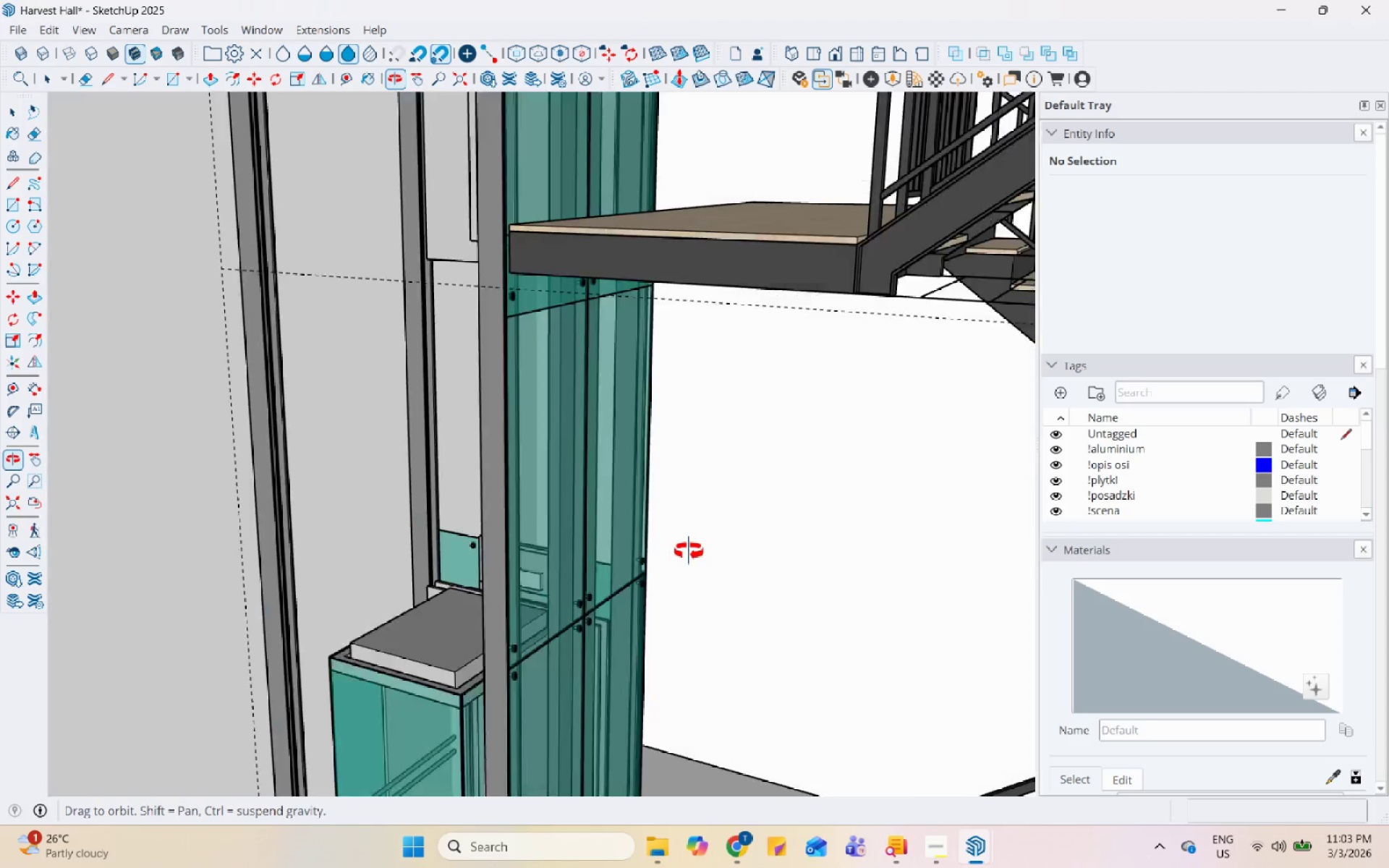 
scroll: coordinate [273, 565], scroll_direction: down, amount: 18.0
 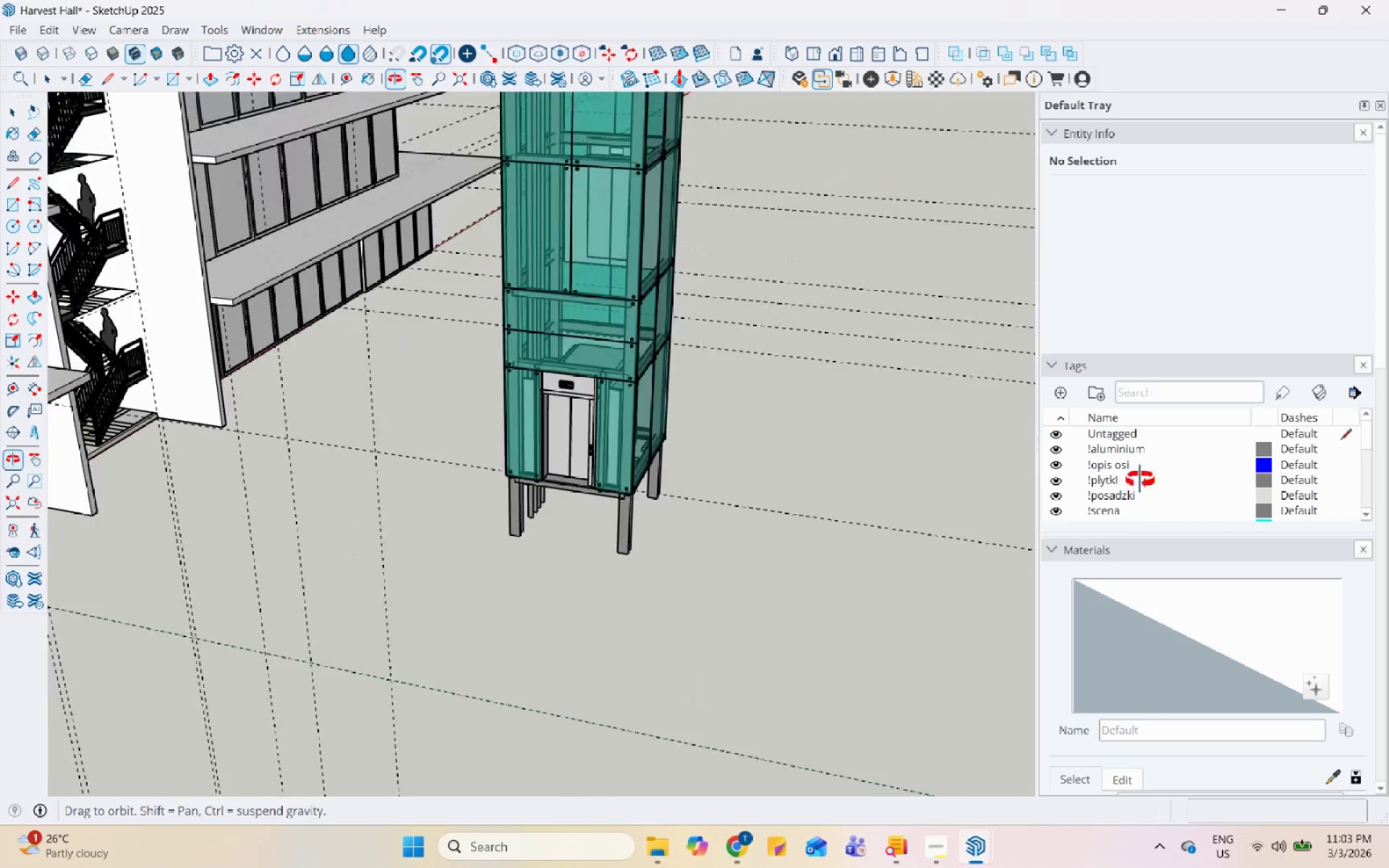 
scroll: coordinate [523, 354], scroll_direction: up, amount: 5.0
 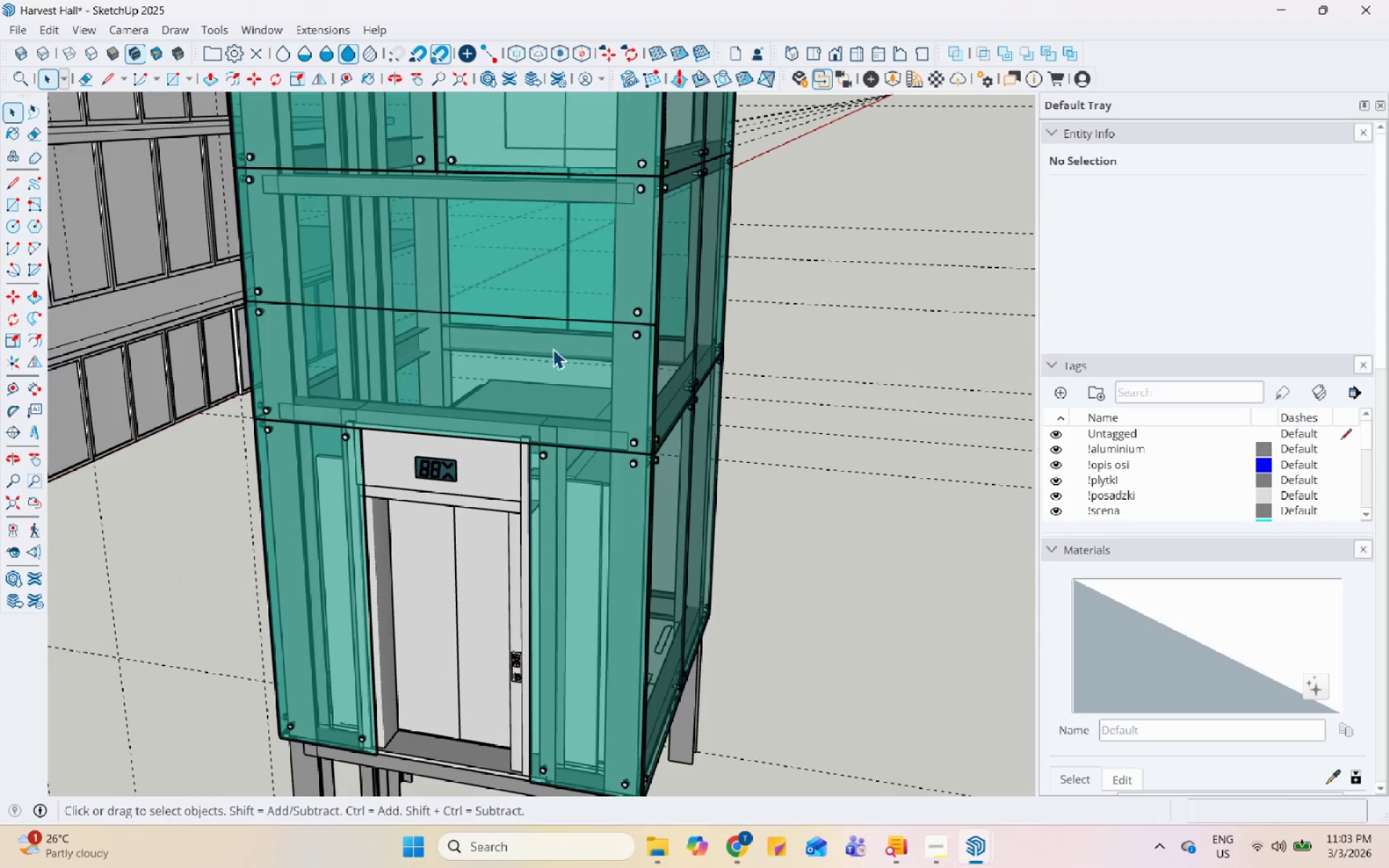 
left_click([553, 349])
 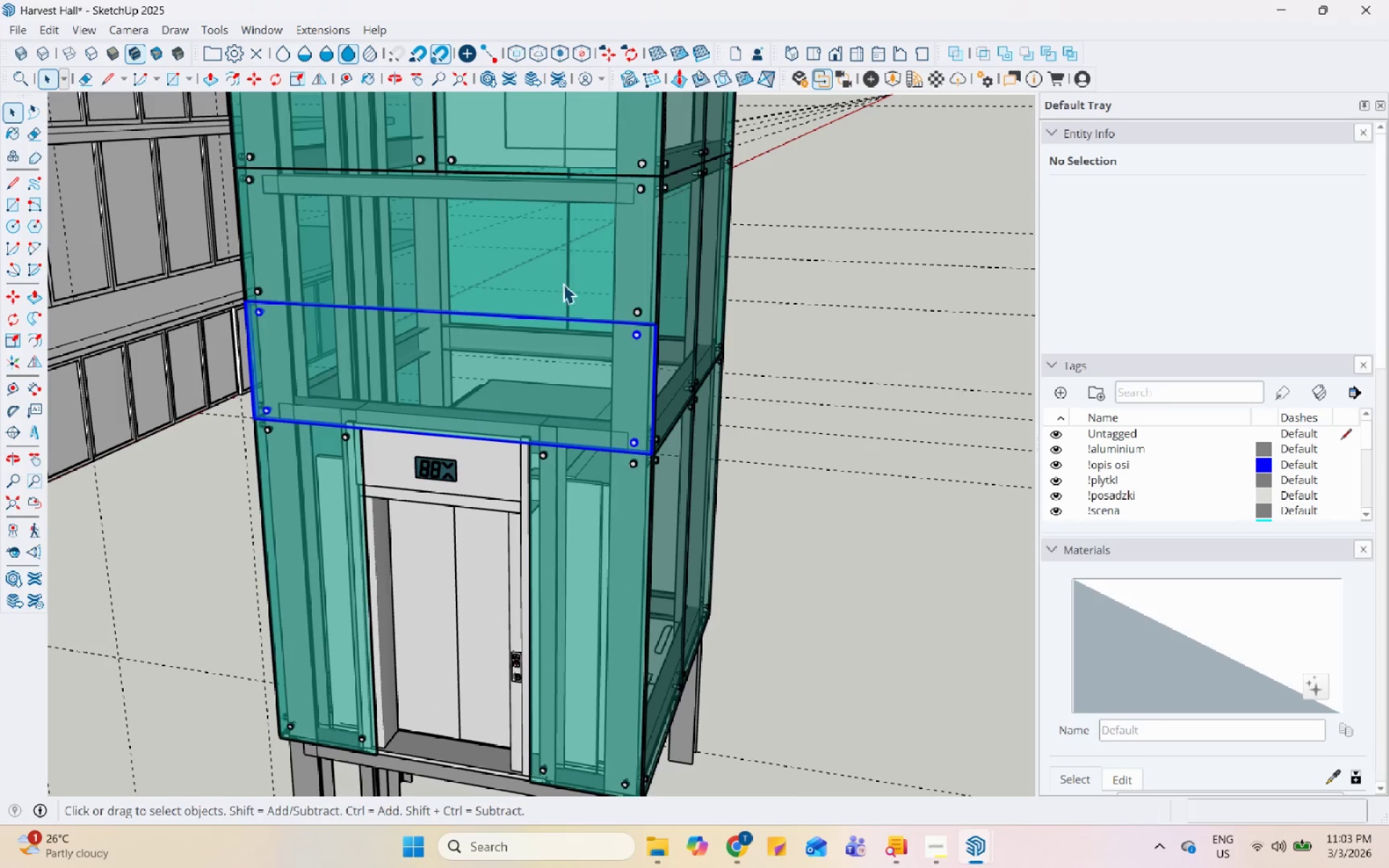 
hold_key(key=ControlLeft, duration=0.47)
left_click([563, 275])
 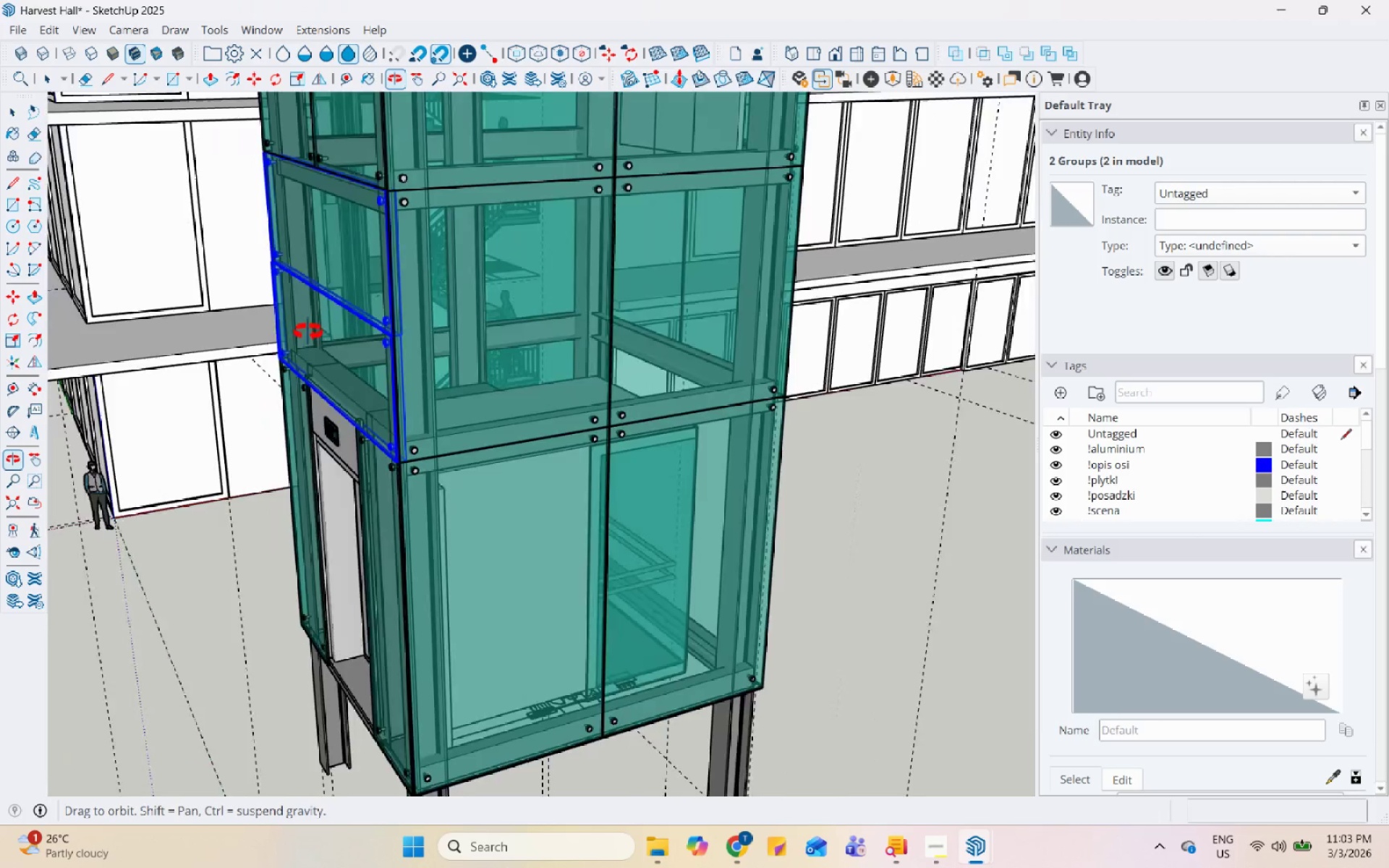 
scroll: coordinate [486, 417], scroll_direction: down, amount: 1.0
 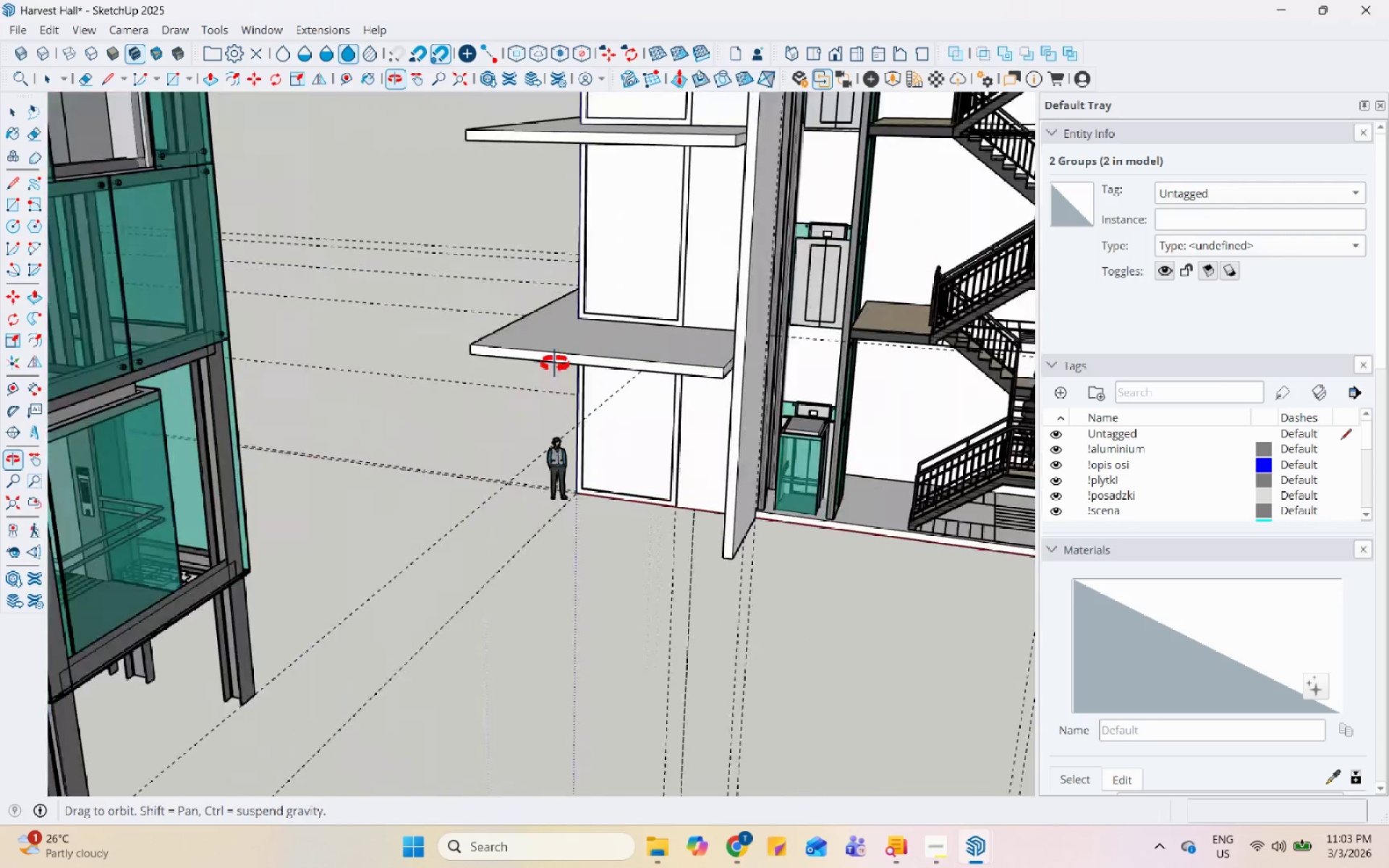 
scroll: coordinate [784, 497], scroll_direction: up, amount: 8.0
 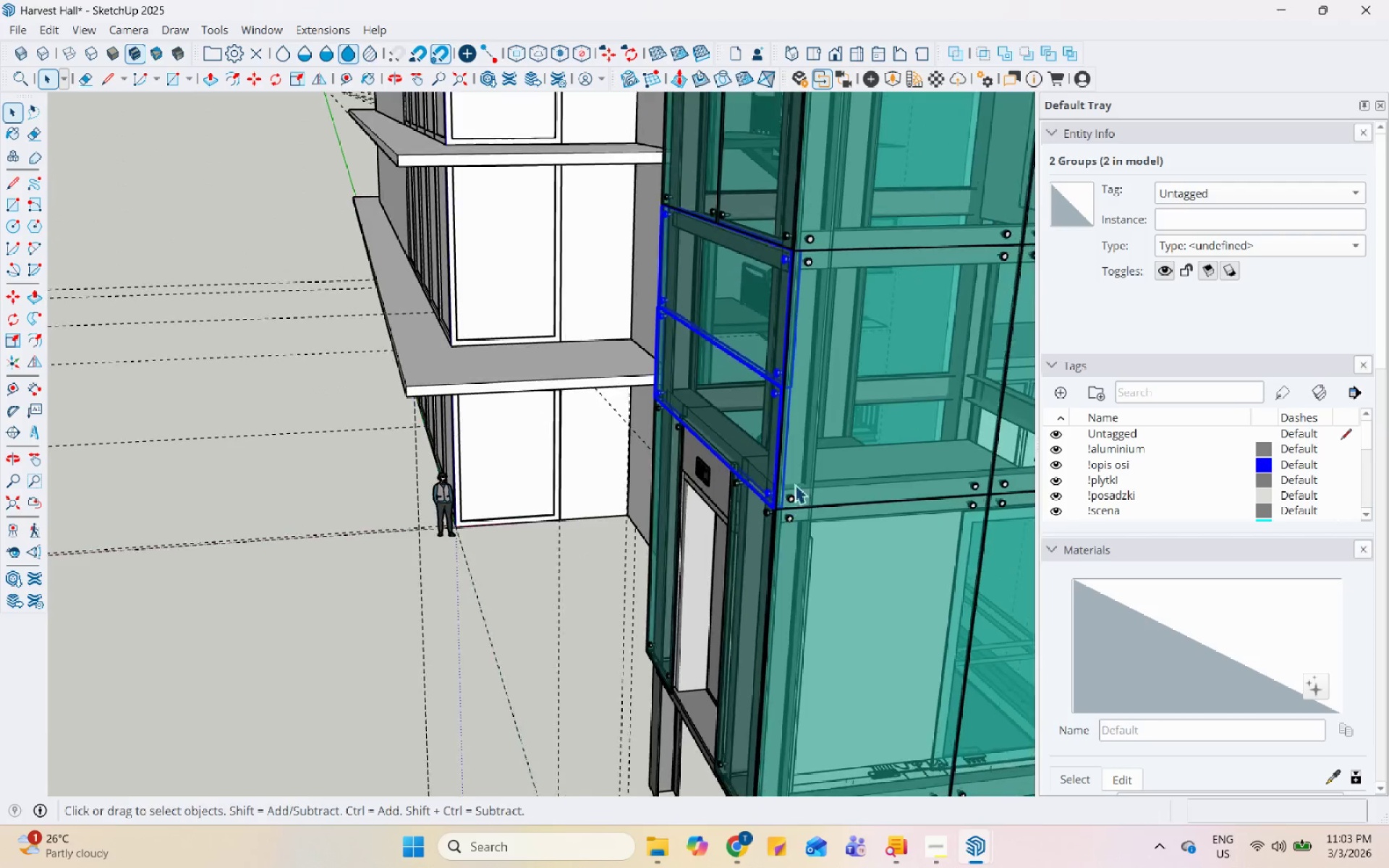 
key(Control+C)
 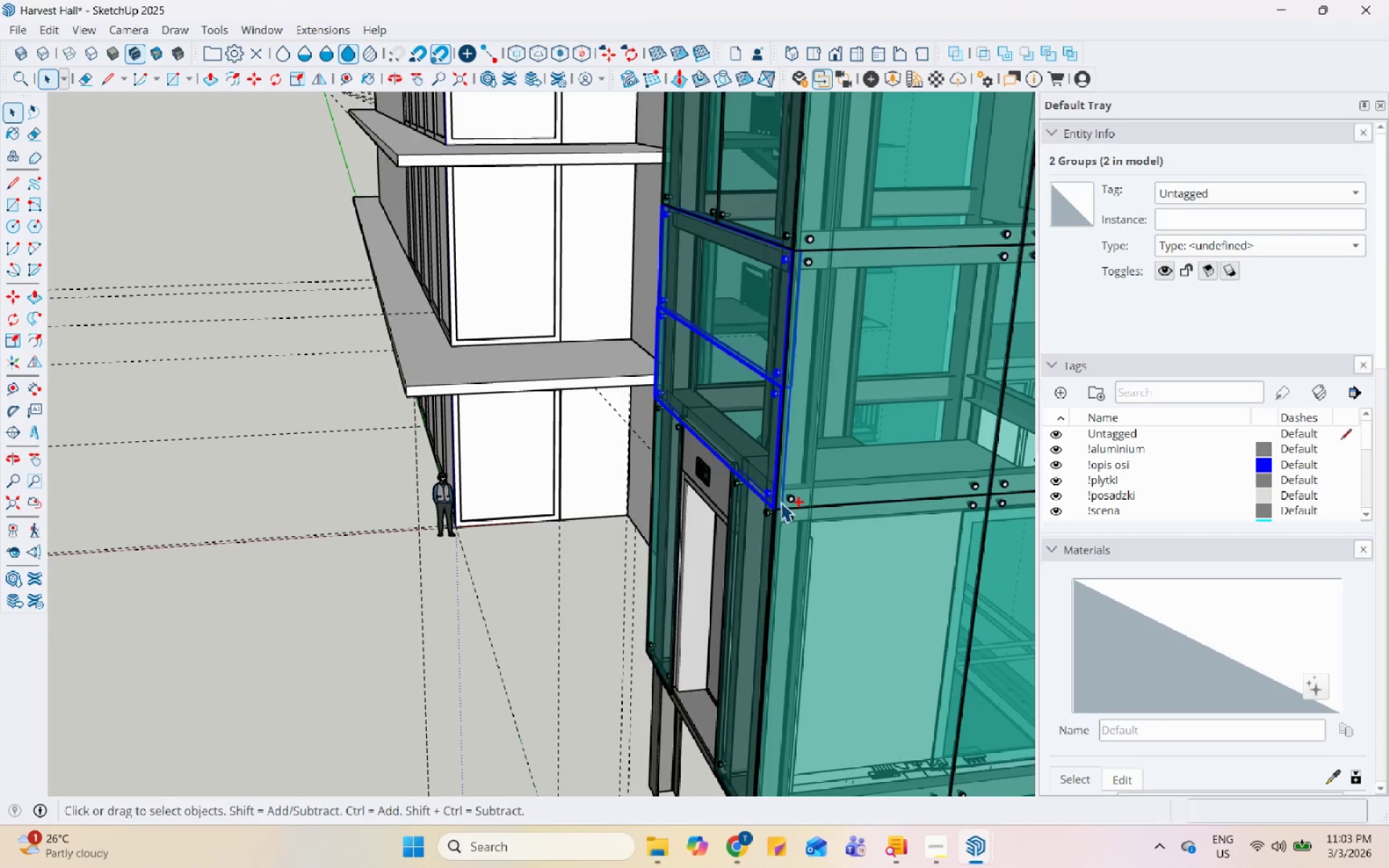 
scroll: coordinate [786, 504], scroll_direction: up, amount: 18.0
 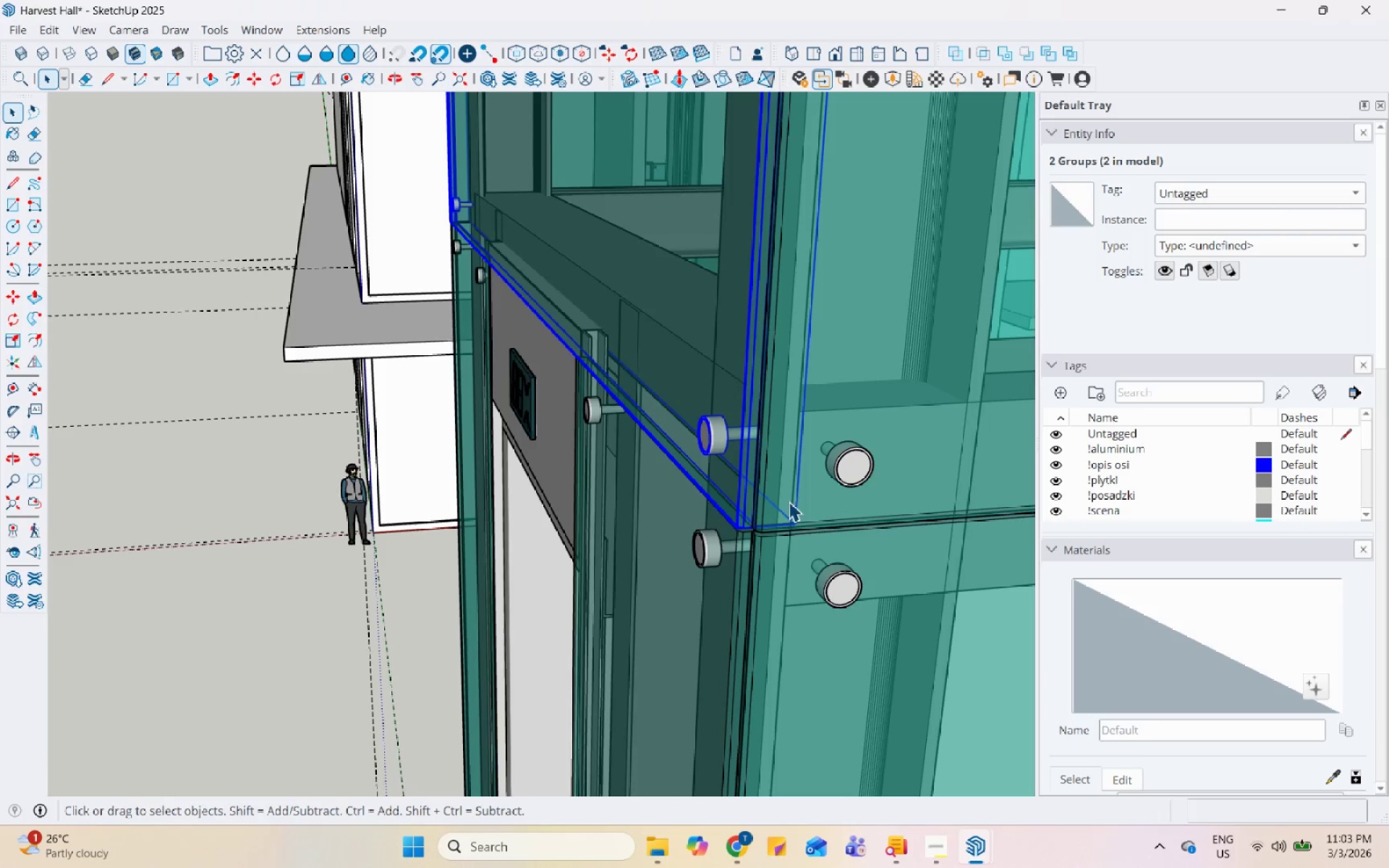 
key(M)
 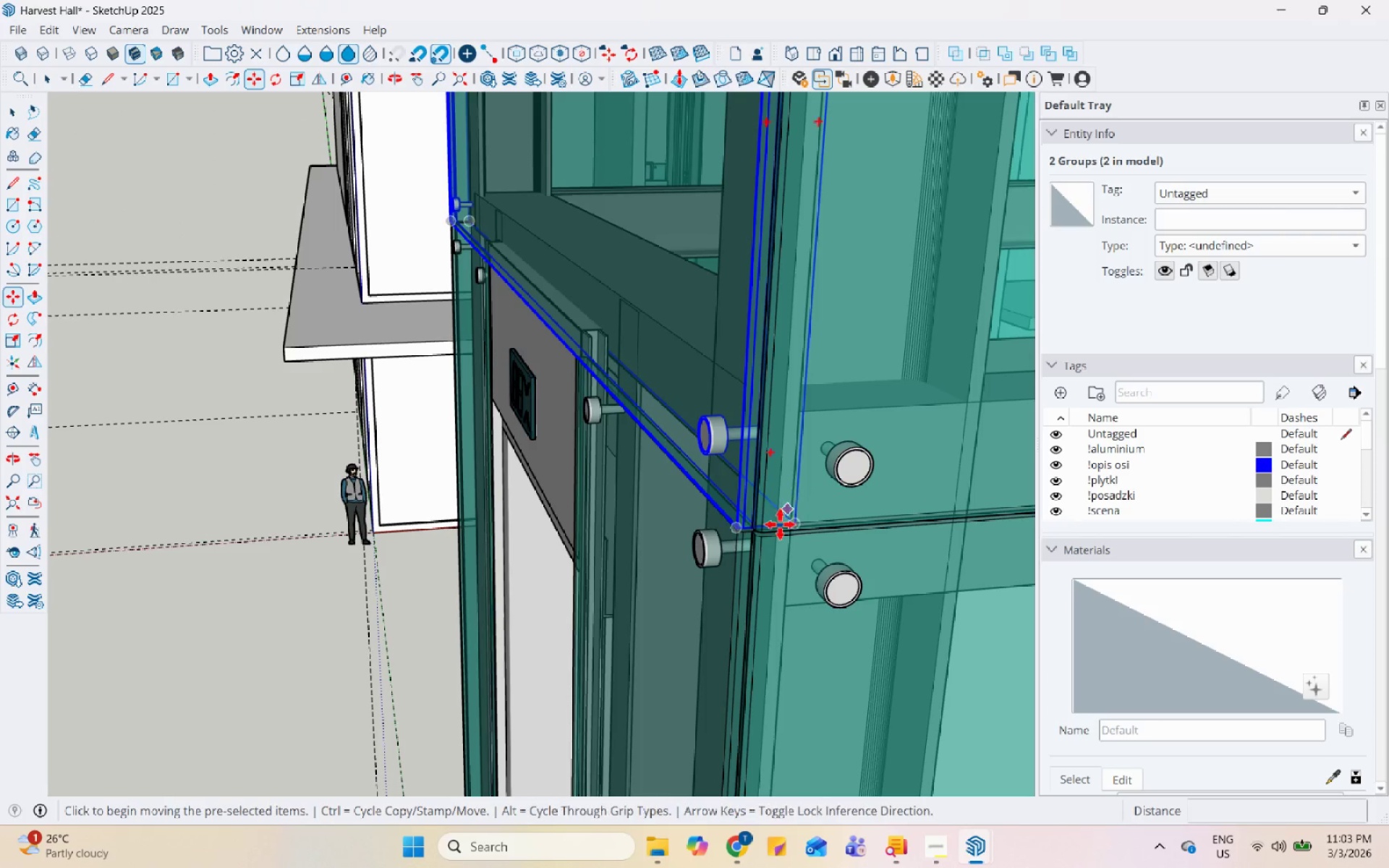 
scroll: coordinate [735, 511], scroll_direction: up, amount: 18.0
 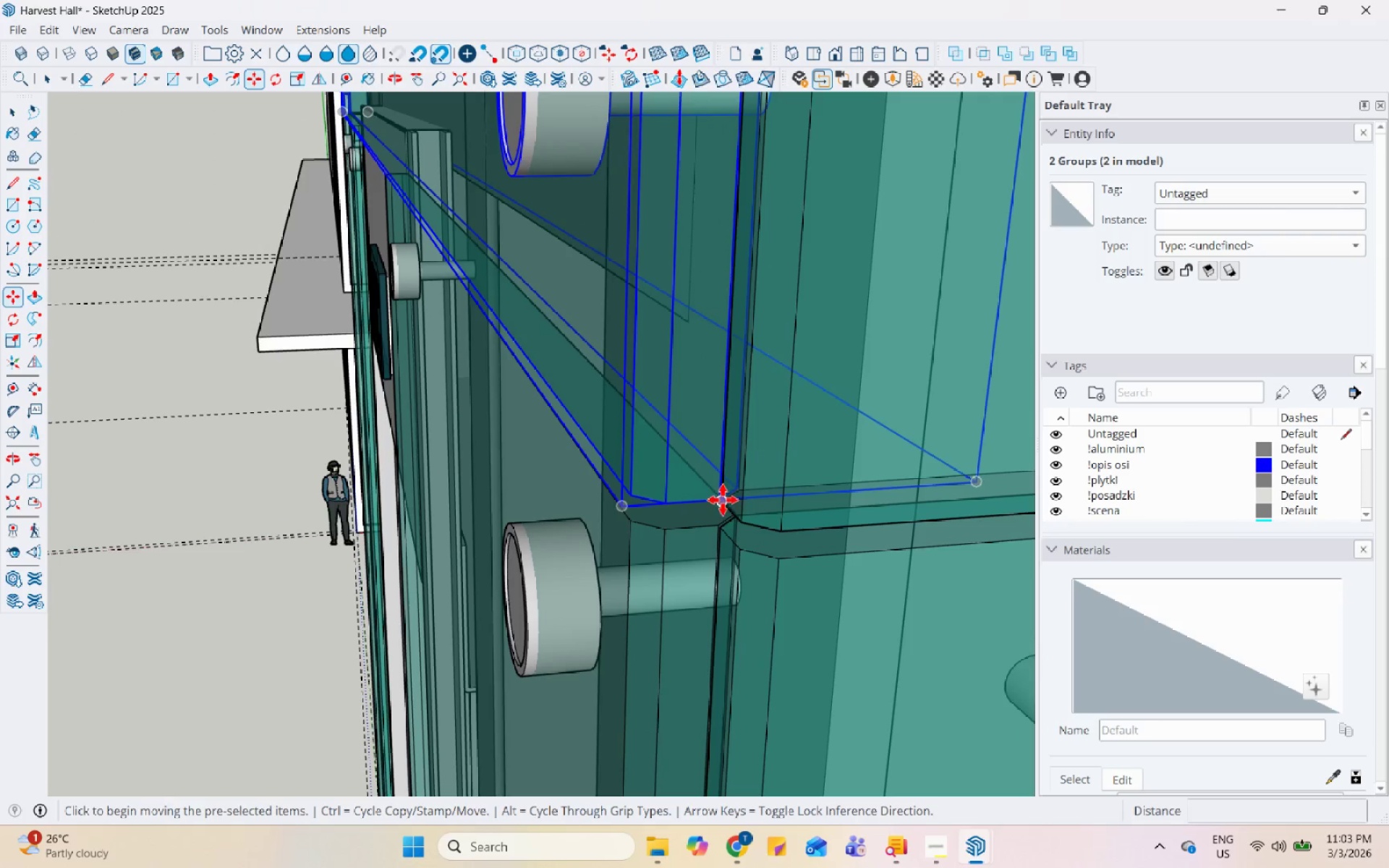 
left_click_drag(start_coordinate=[723, 500], to_coordinate=[723, 493])
 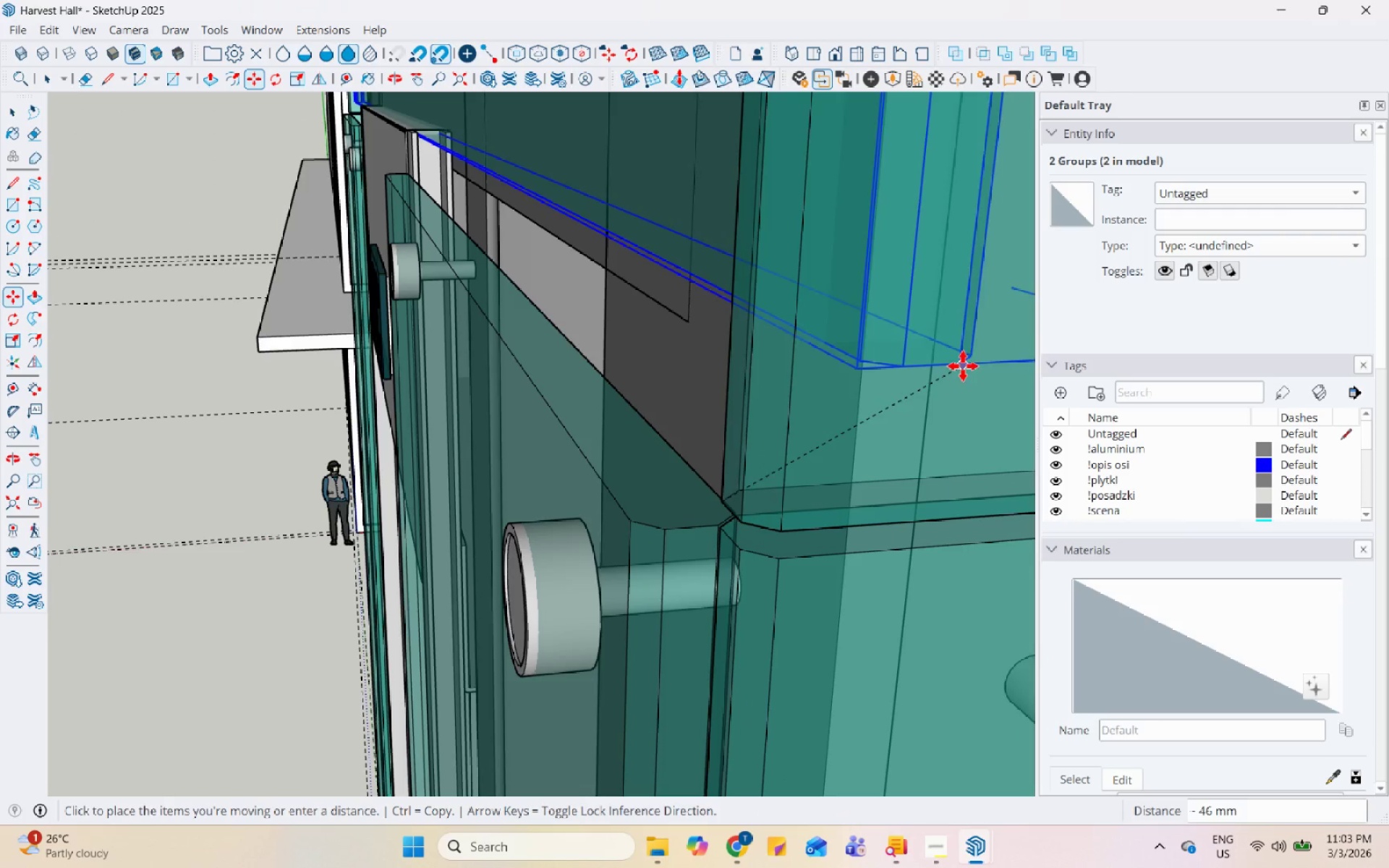 
key(Control+ControlLeft)
 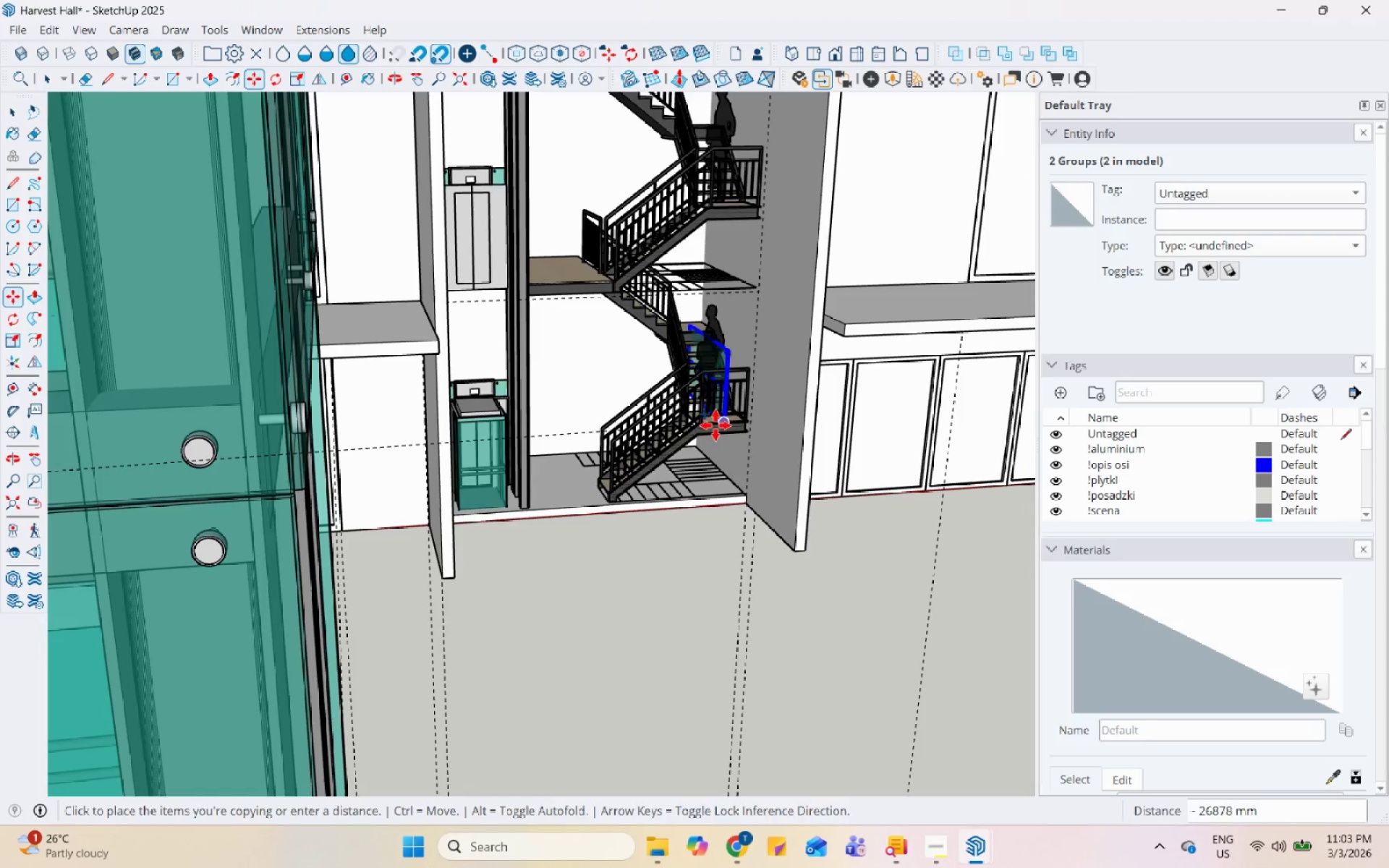 
scroll: coordinate [712, 434], scroll_direction: down, amount: 18.0
 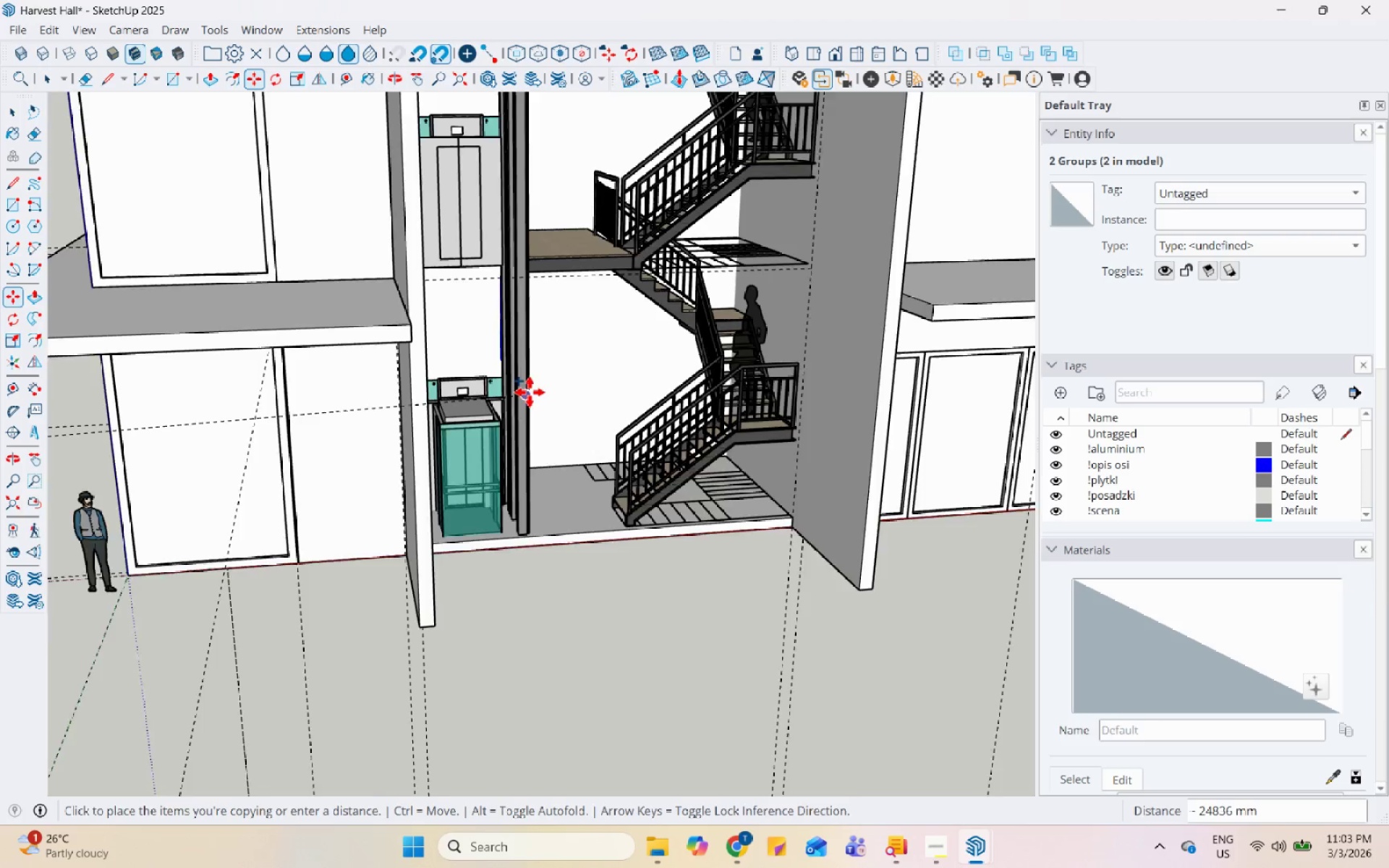 
scroll: coordinate [216, 419], scroll_direction: up, amount: 51.0
 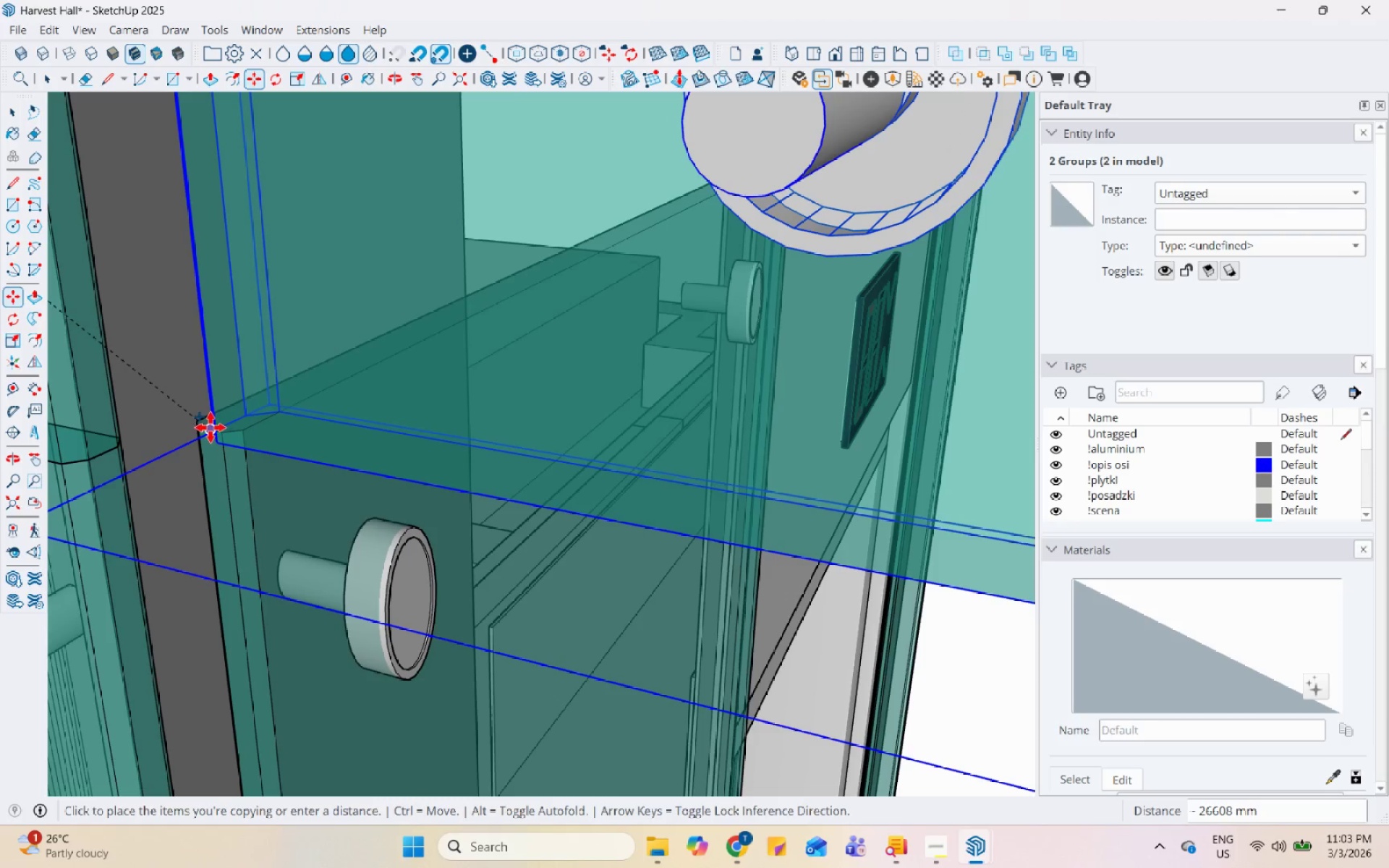 
left_click([213, 437])
 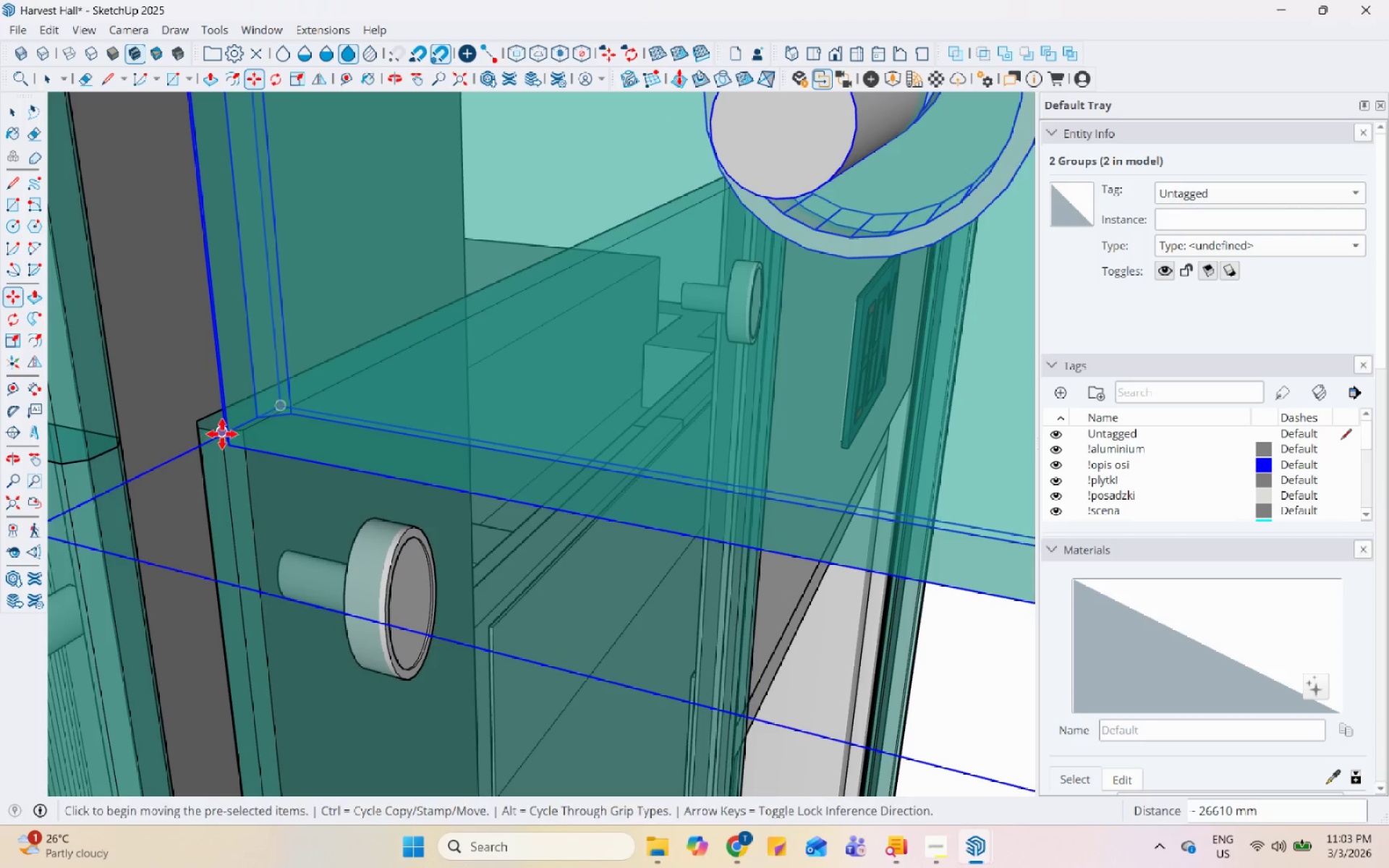 
scroll: coordinate [226, 439], scroll_direction: down, amount: 5.0
 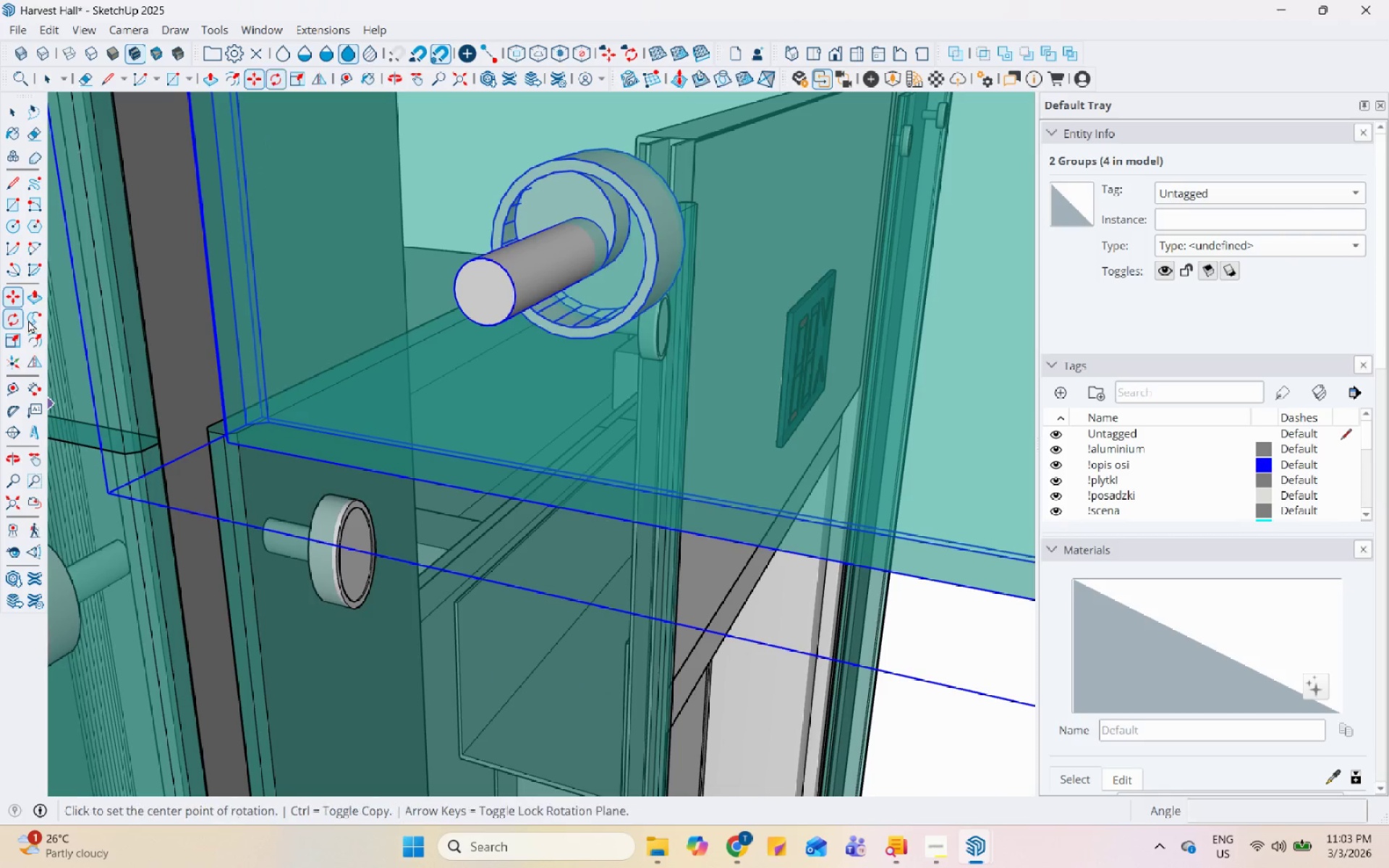 
scroll: coordinate [243, 412], scroll_direction: up, amount: 10.0
 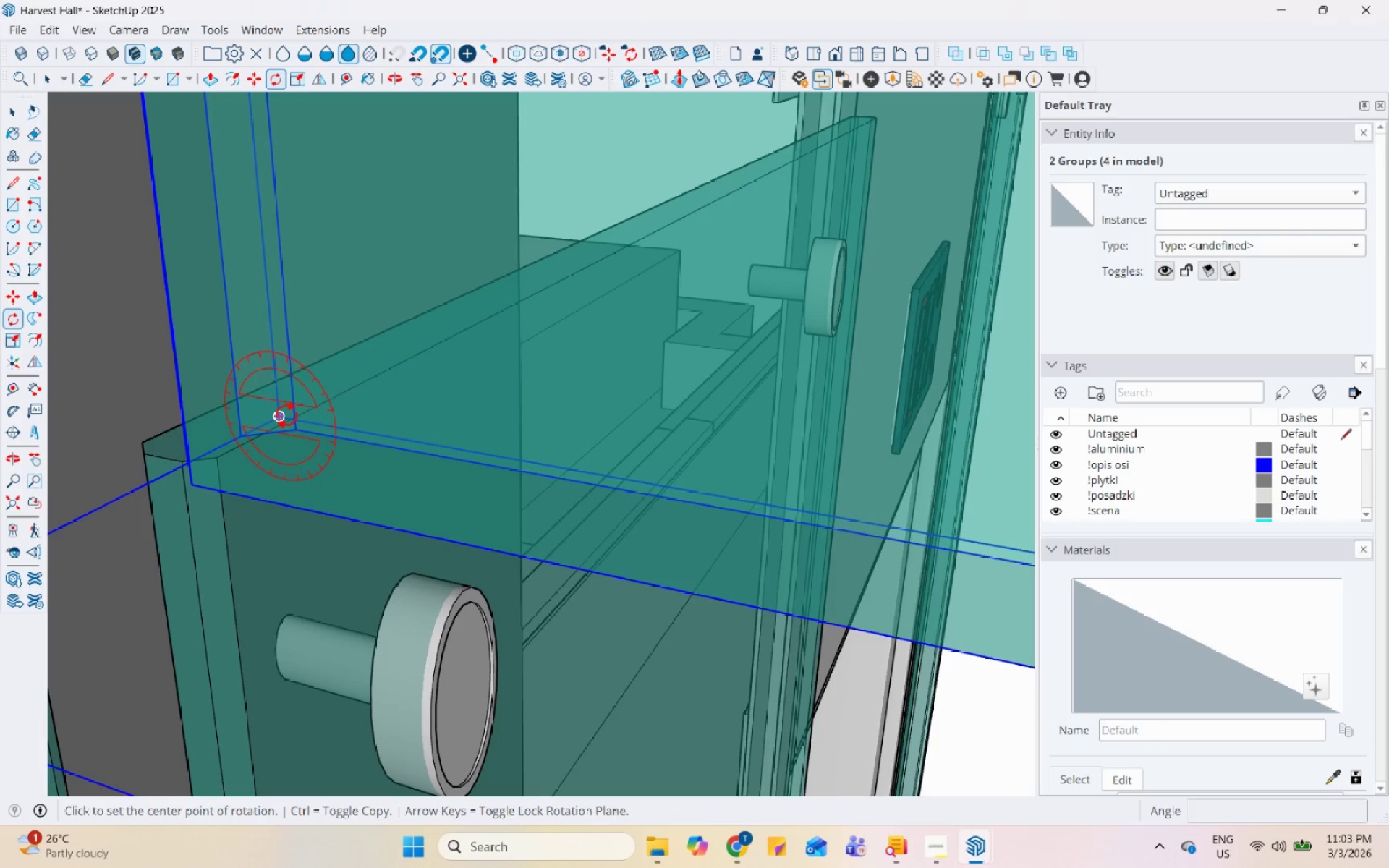 
left_click([283, 414])
 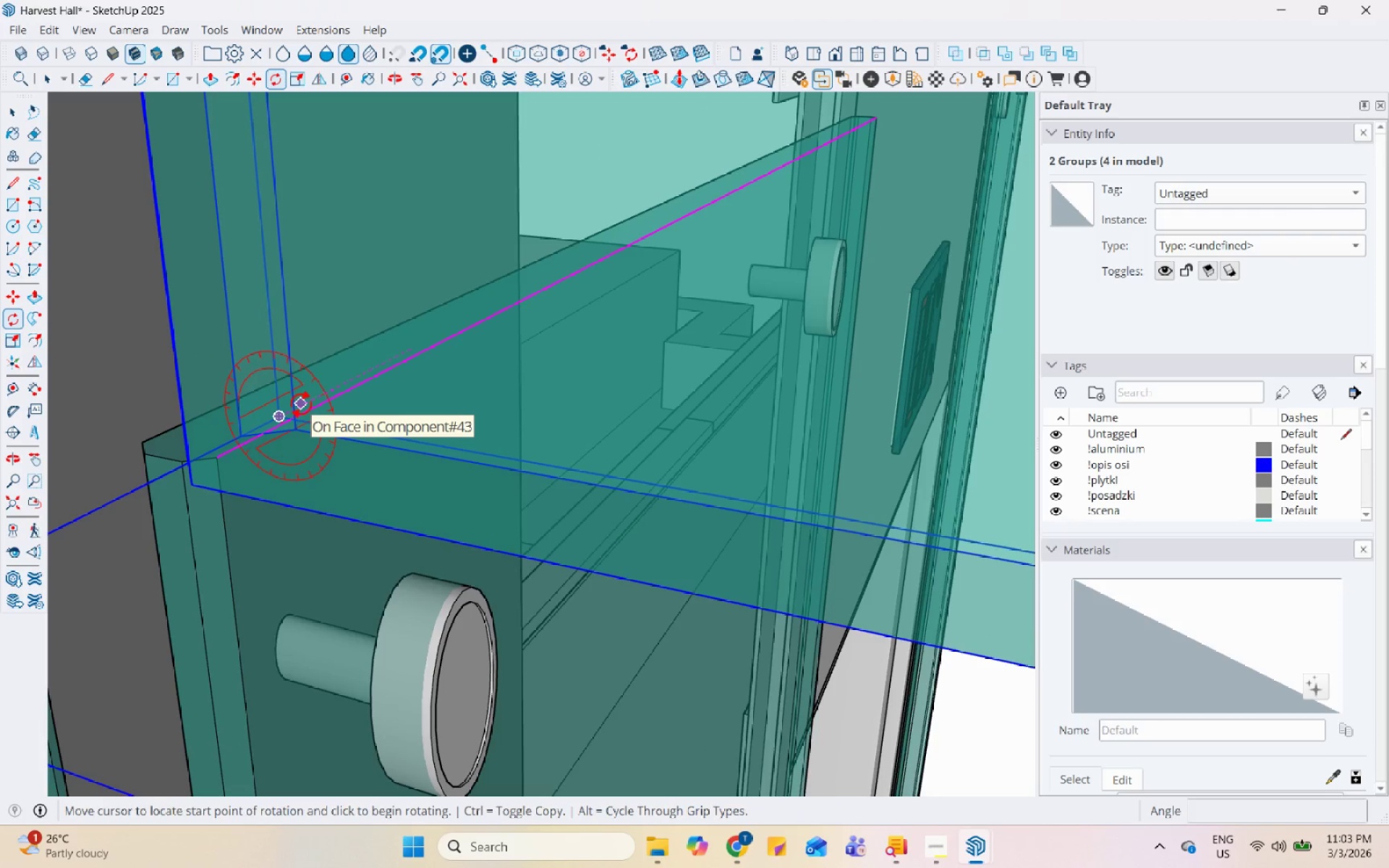 
key(Escape)
 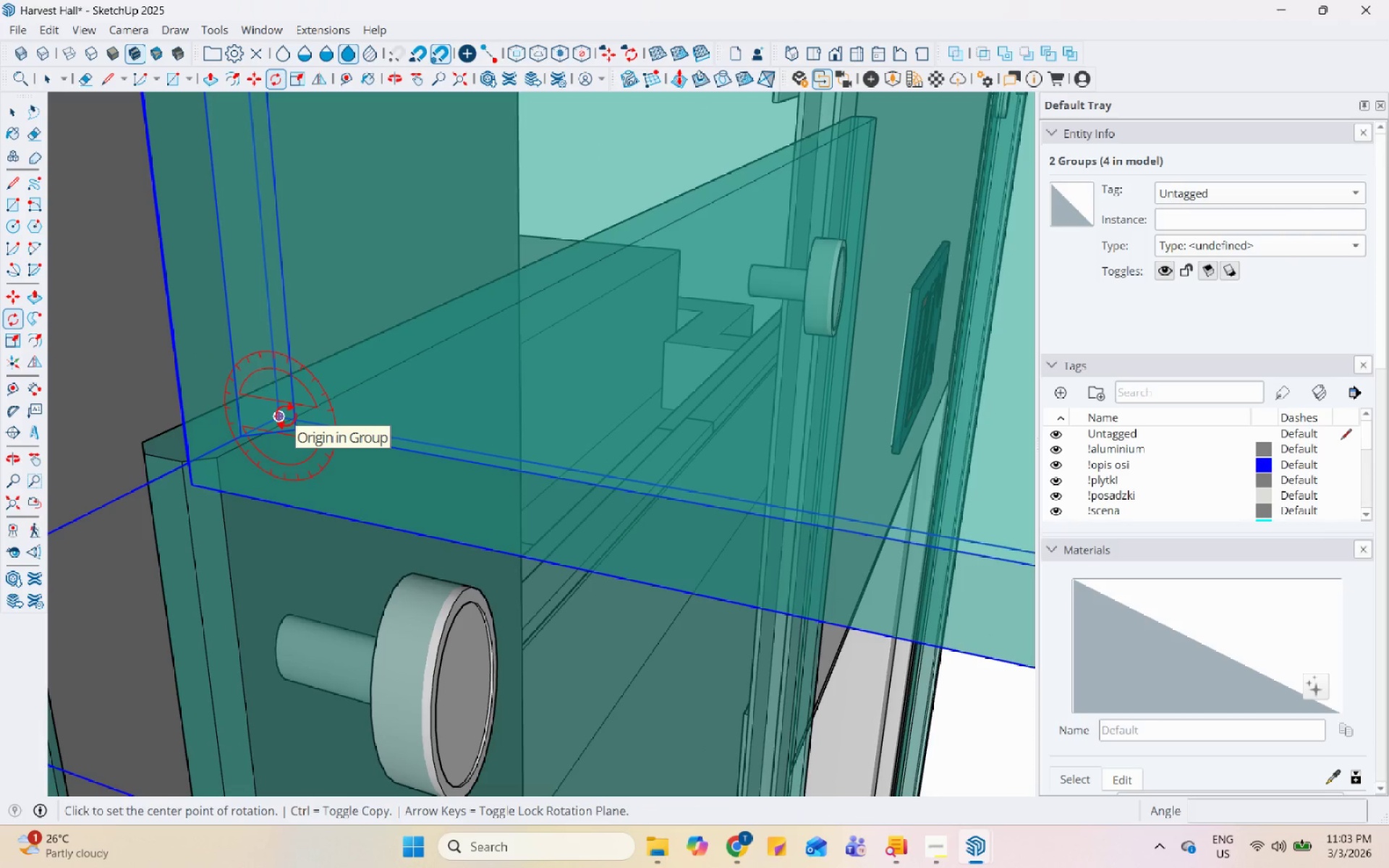 
key(ArrowUp)
 